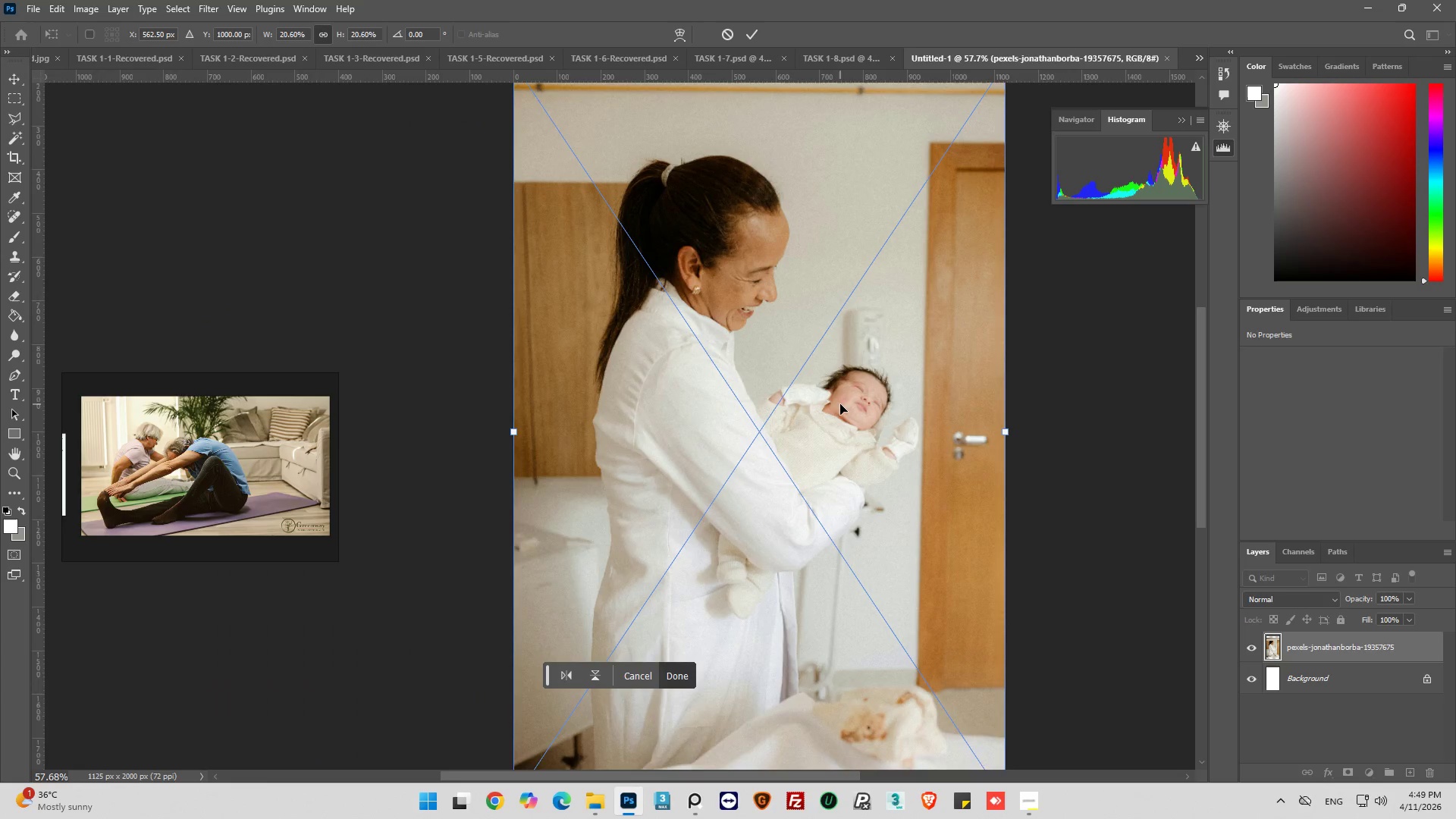 
hold_key(key=AltLeft, duration=1.5)
 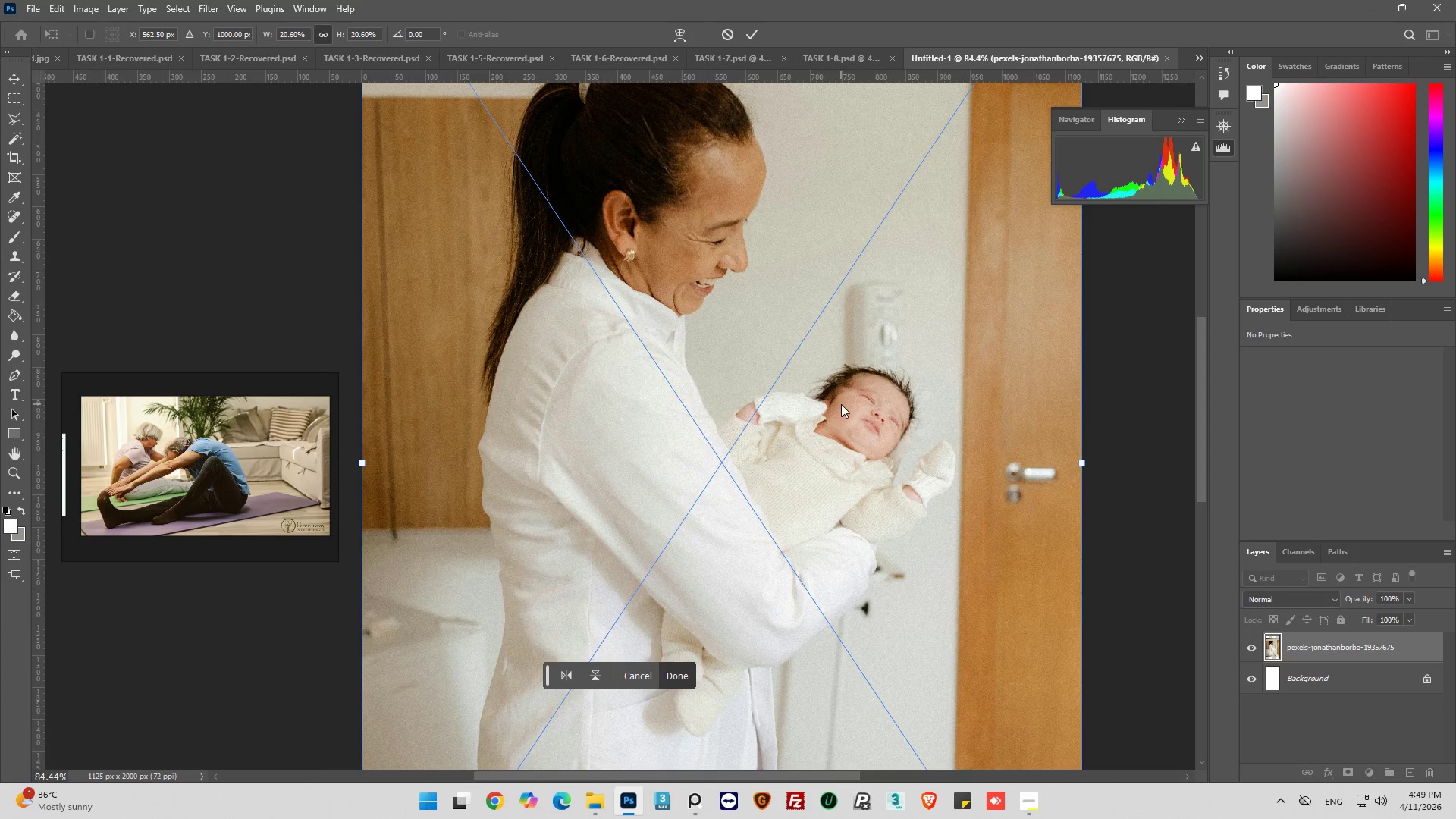 
scroll: coordinate [840, 404], scroll_direction: up, amount: 4.0
 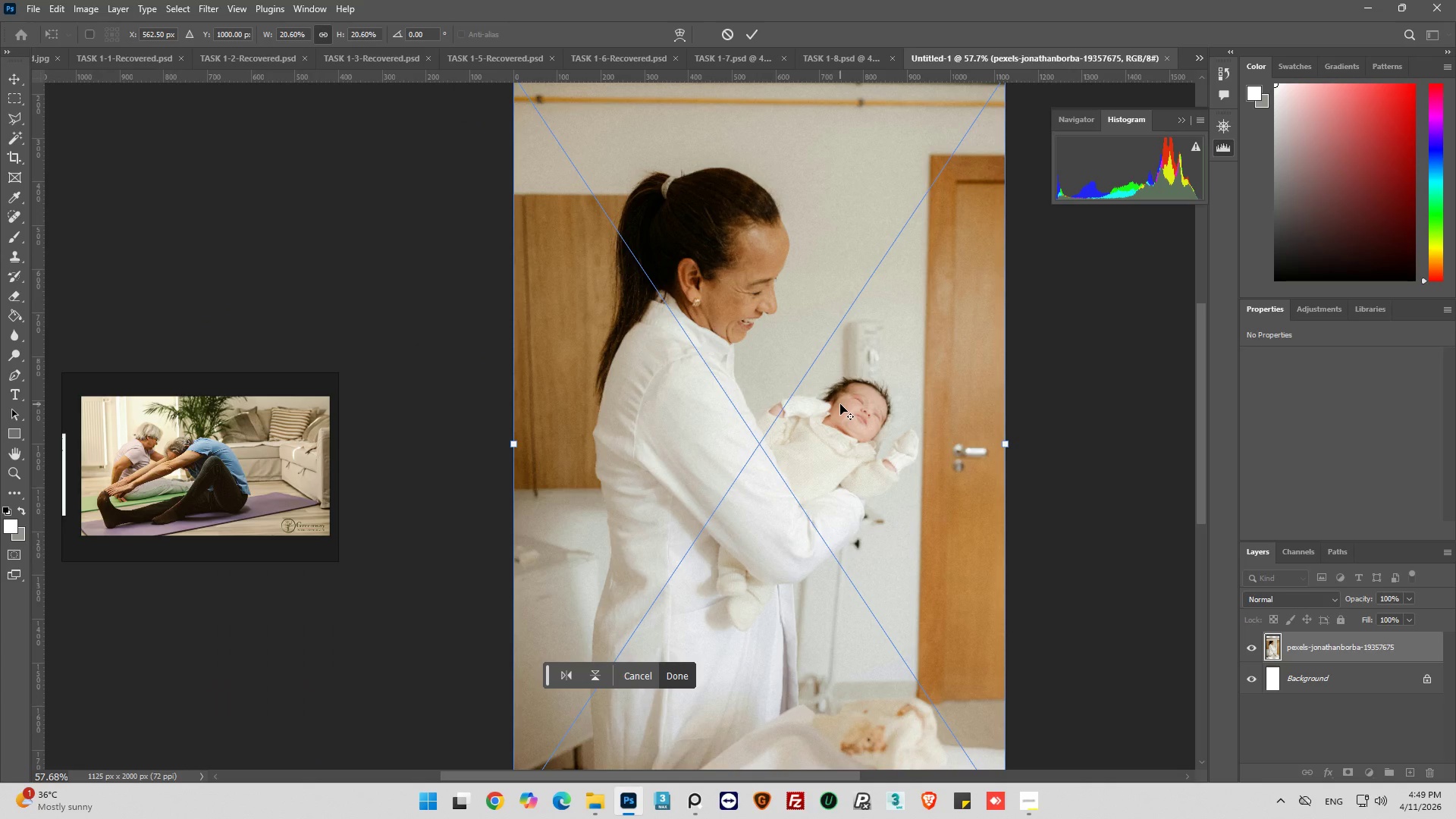 
hold_key(key=AltLeft, duration=0.53)
 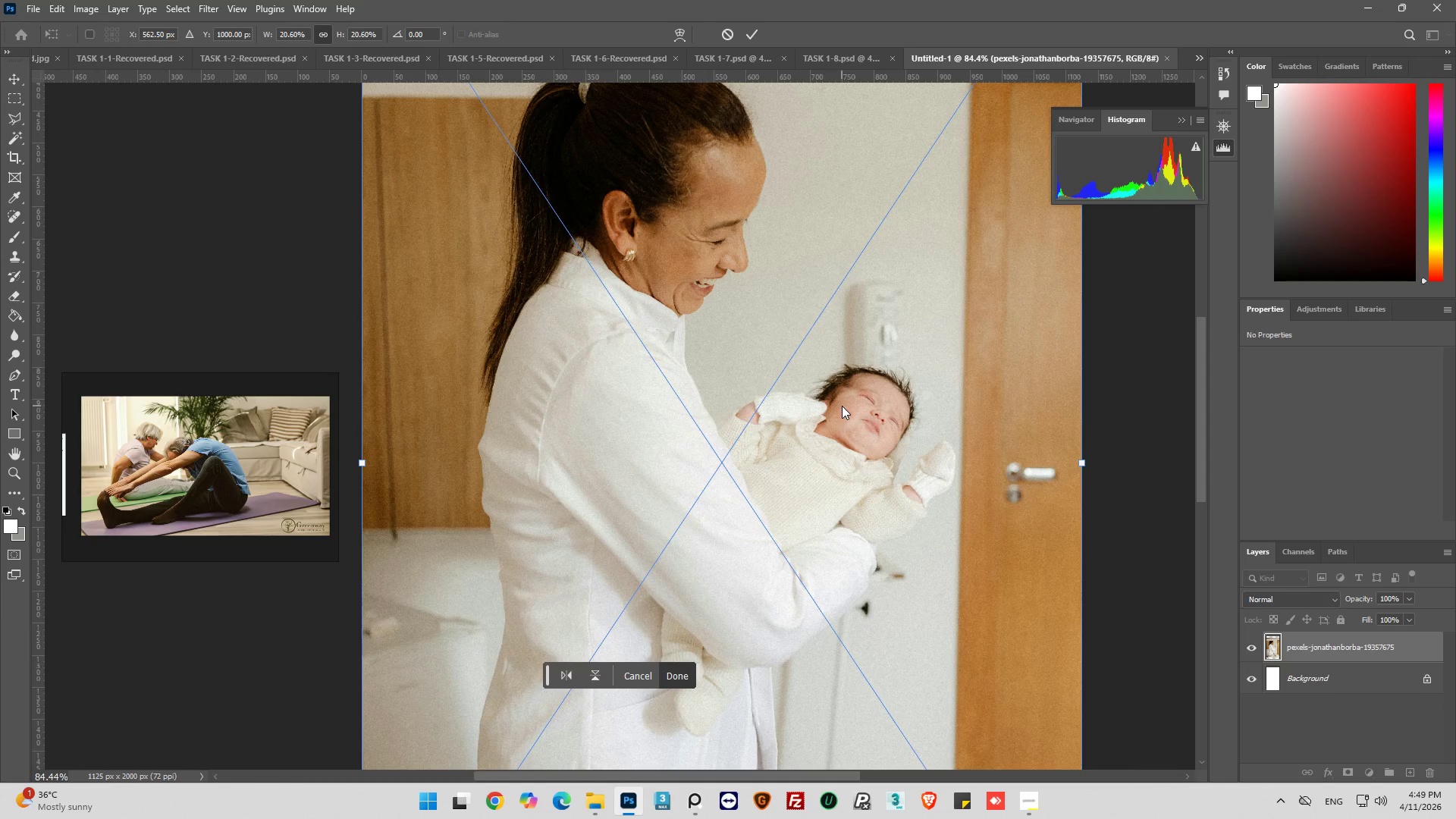 
scroll: coordinate [841, 404], scroll_direction: up, amount: 4.0
 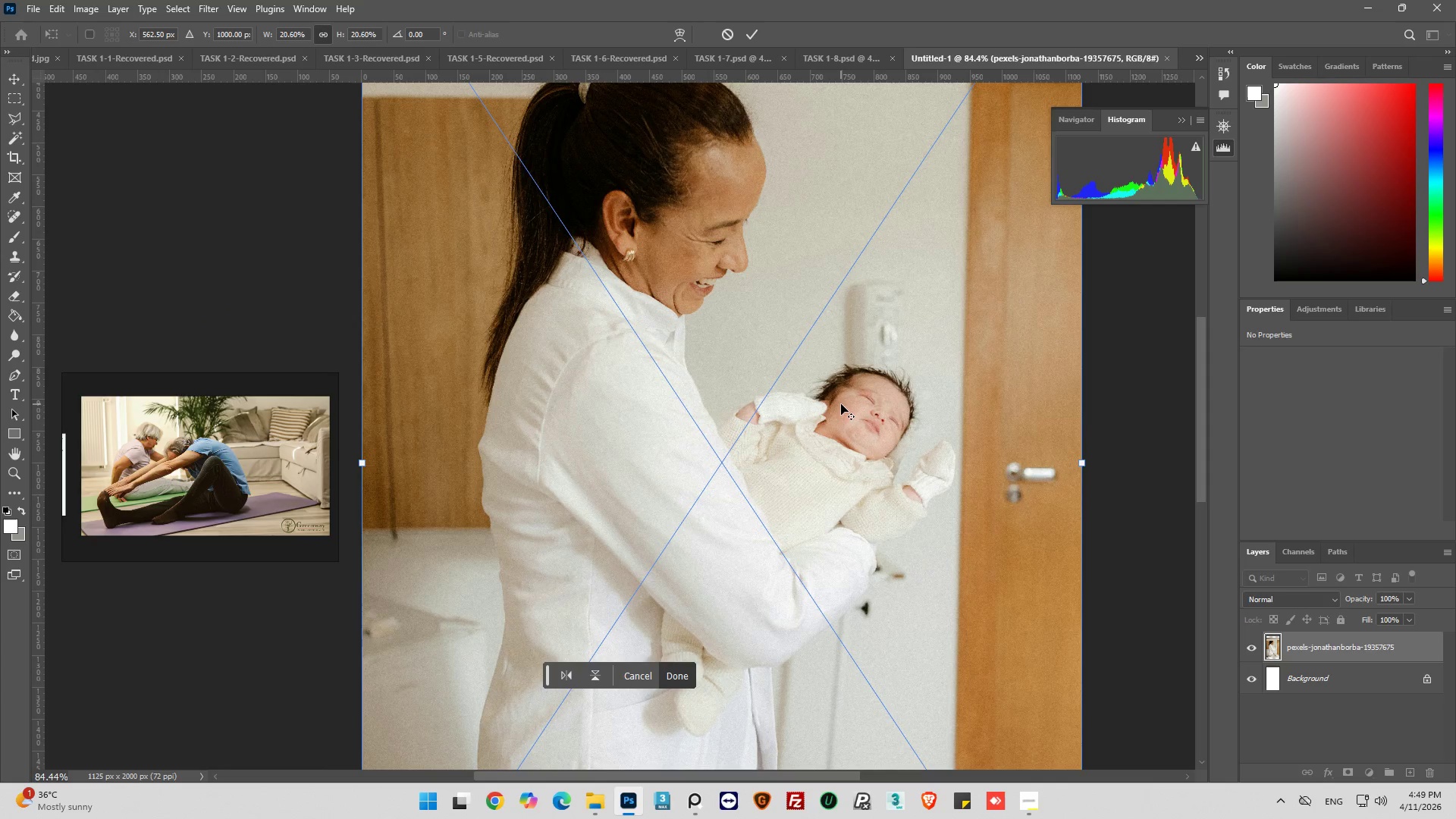 
hold_key(key=AltLeft, duration=0.44)
scroll: coordinate [857, 491], scroll_direction: down, amount: 7.0
 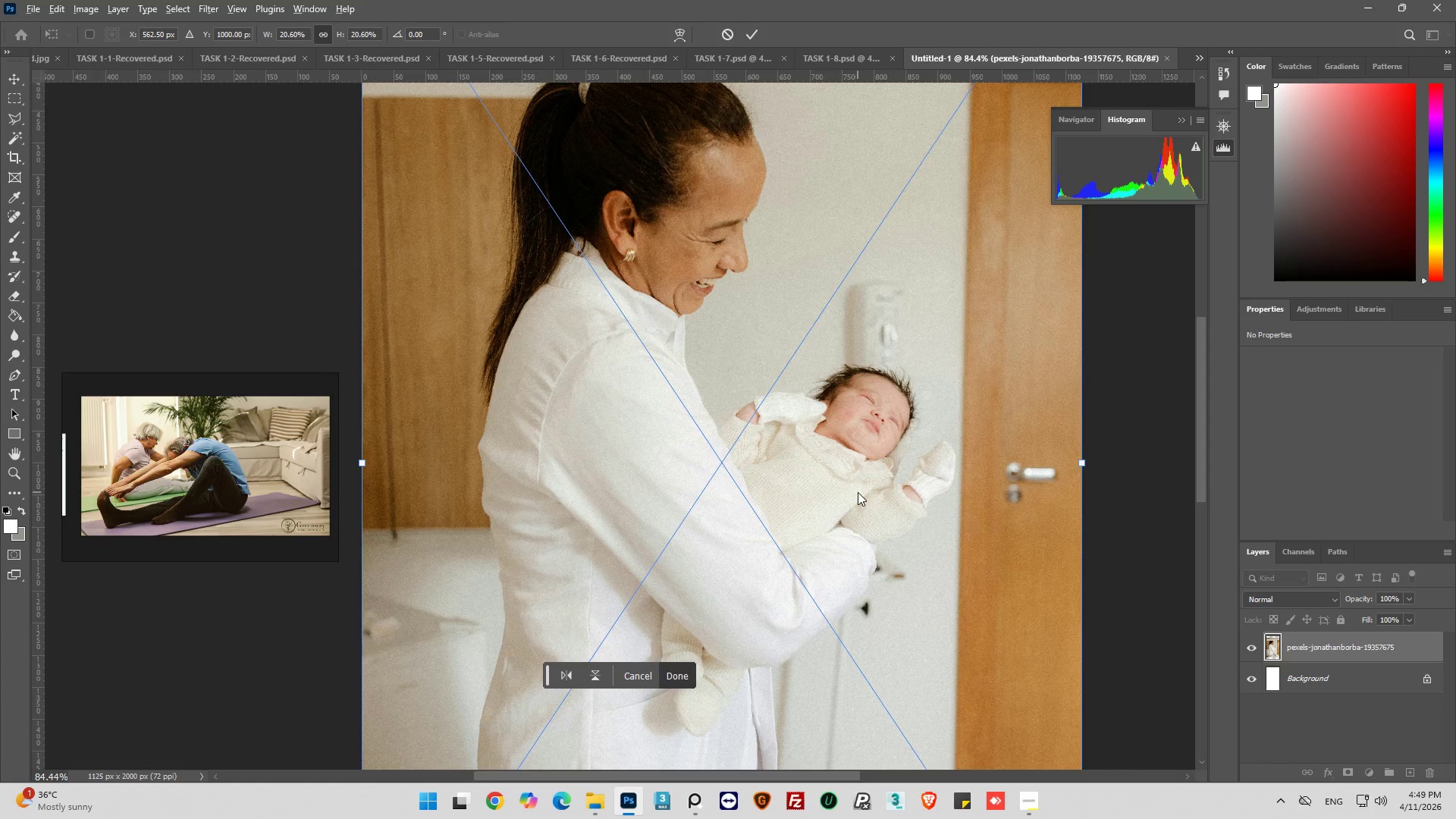 
hold_key(key=AltLeft, duration=0.58)
scroll: coordinate [861, 490], scroll_direction: down, amount: 26.0
 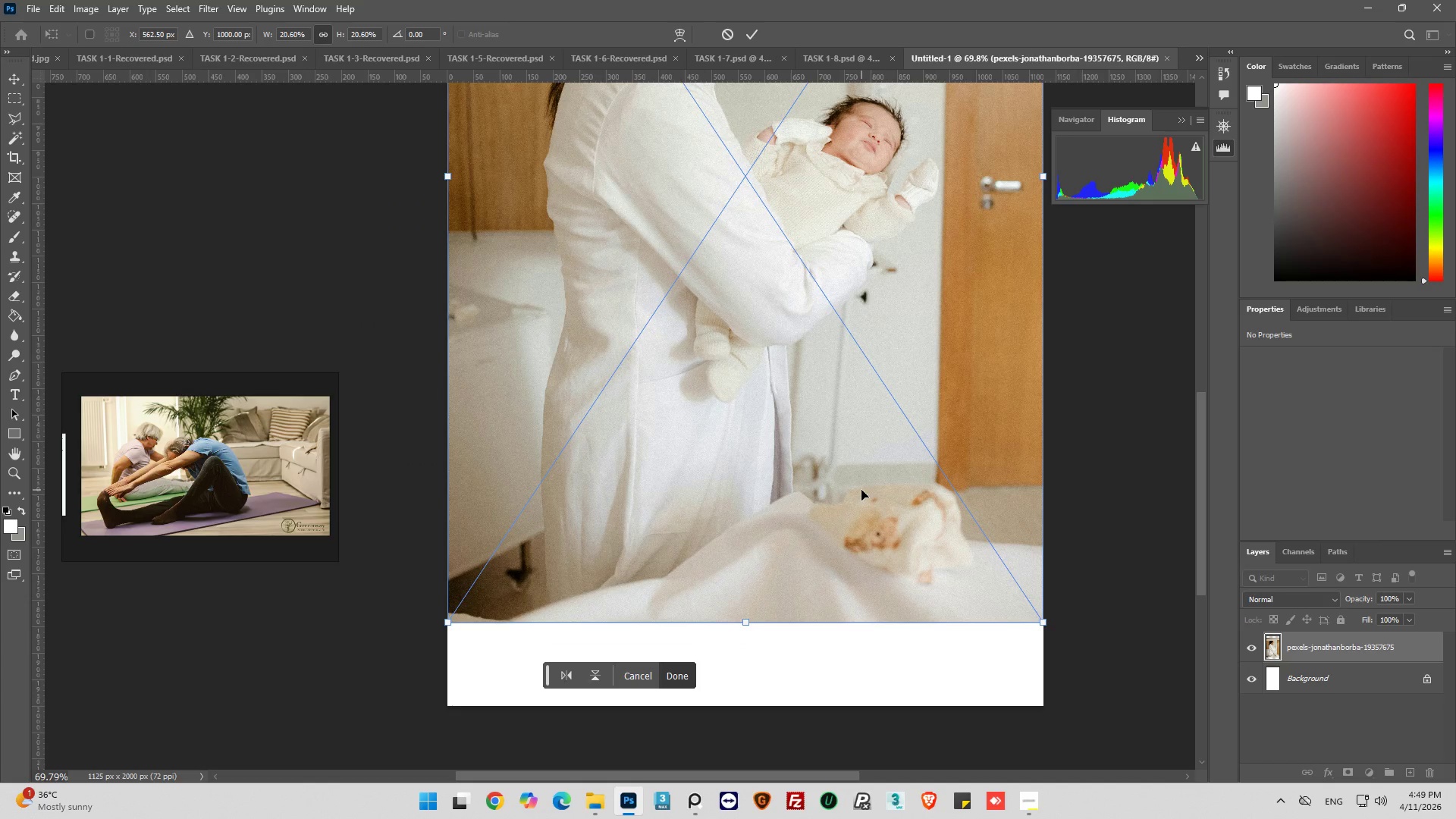 
scroll: coordinate [861, 490], scroll_direction: up, amount: 6.0
 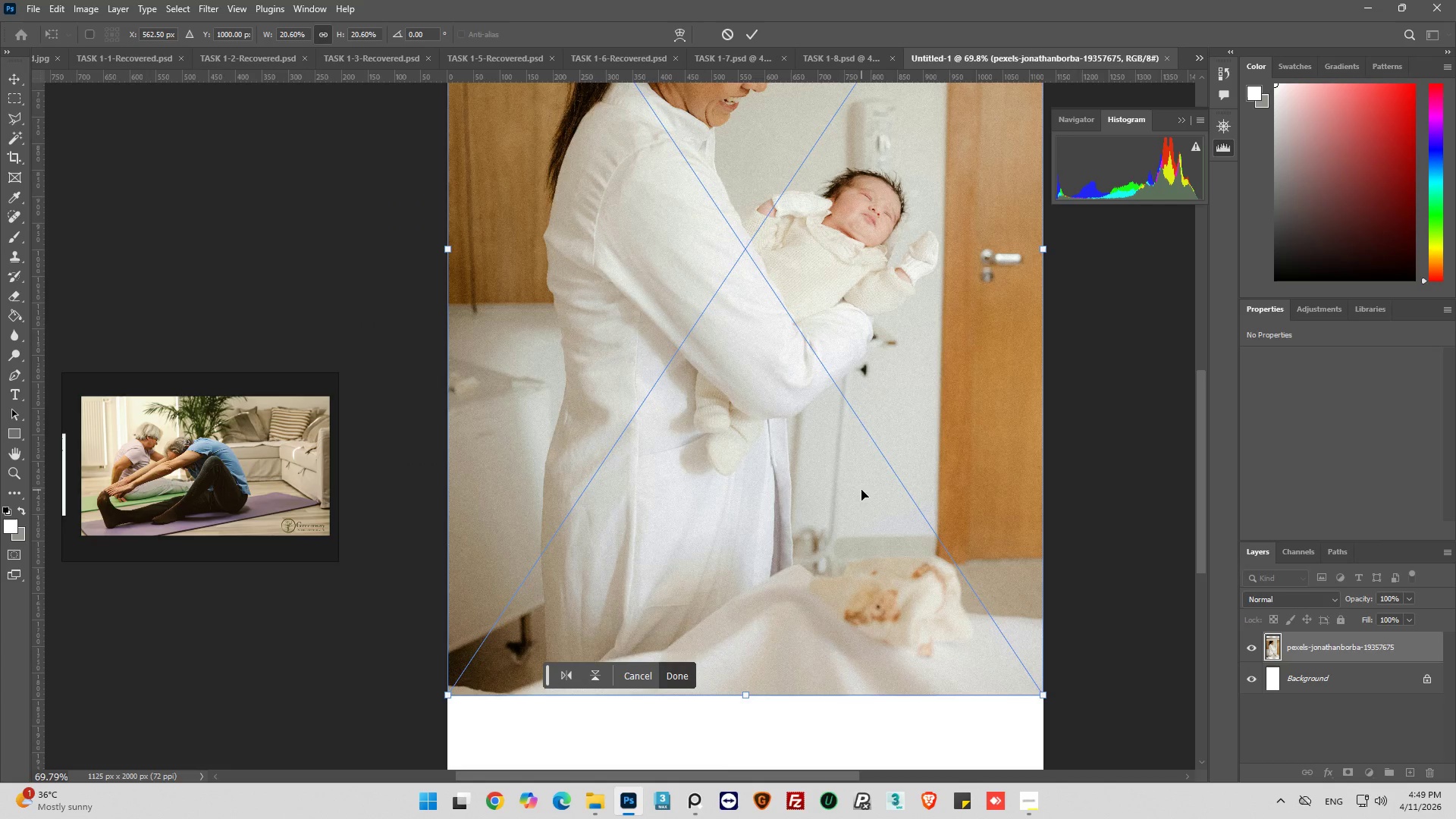 
hold_key(key=AltLeft, duration=0.38)
scroll: coordinate [844, 498], scroll_direction: up, amount: 1.0
 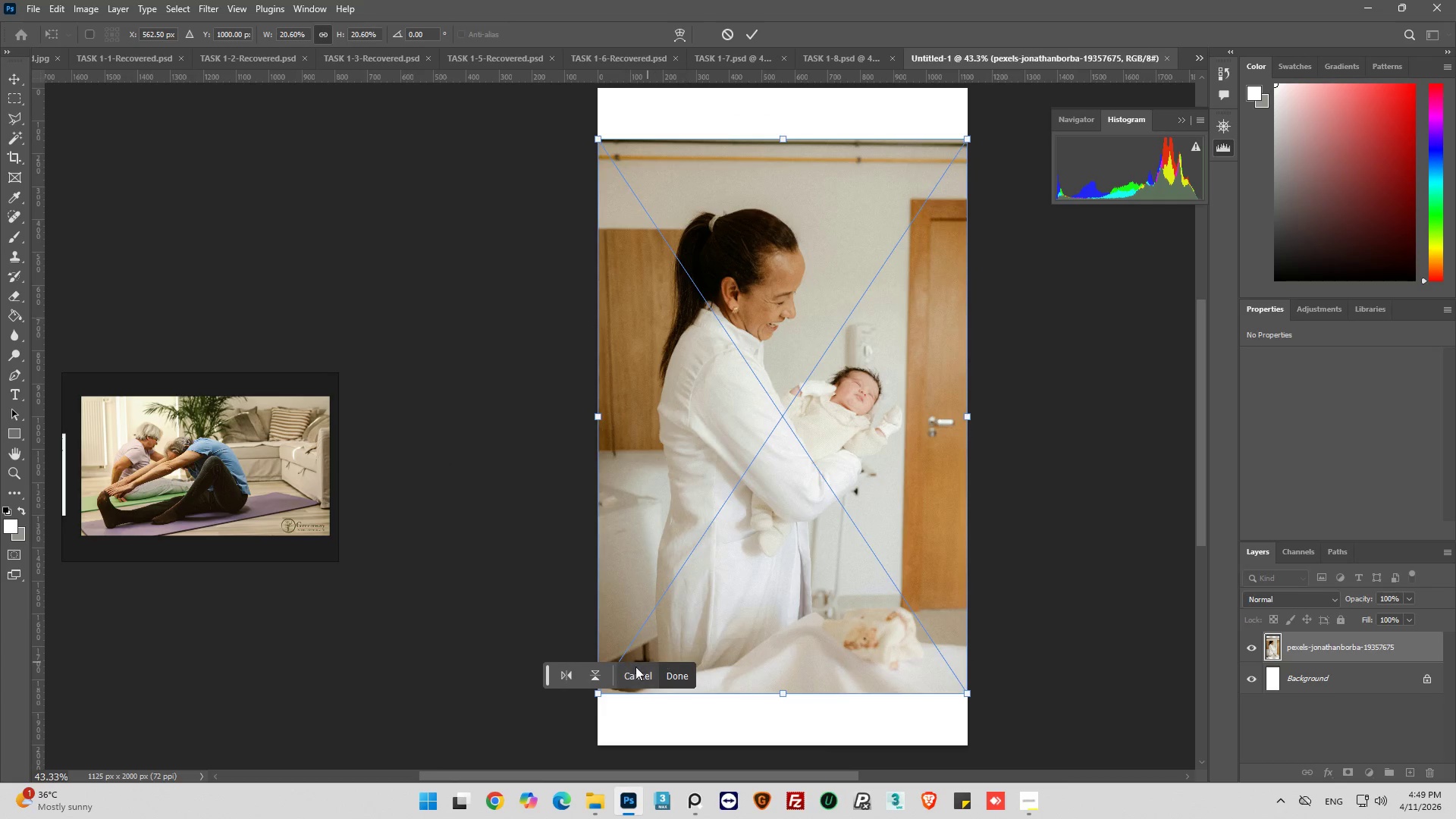 
left_click([642, 678])
 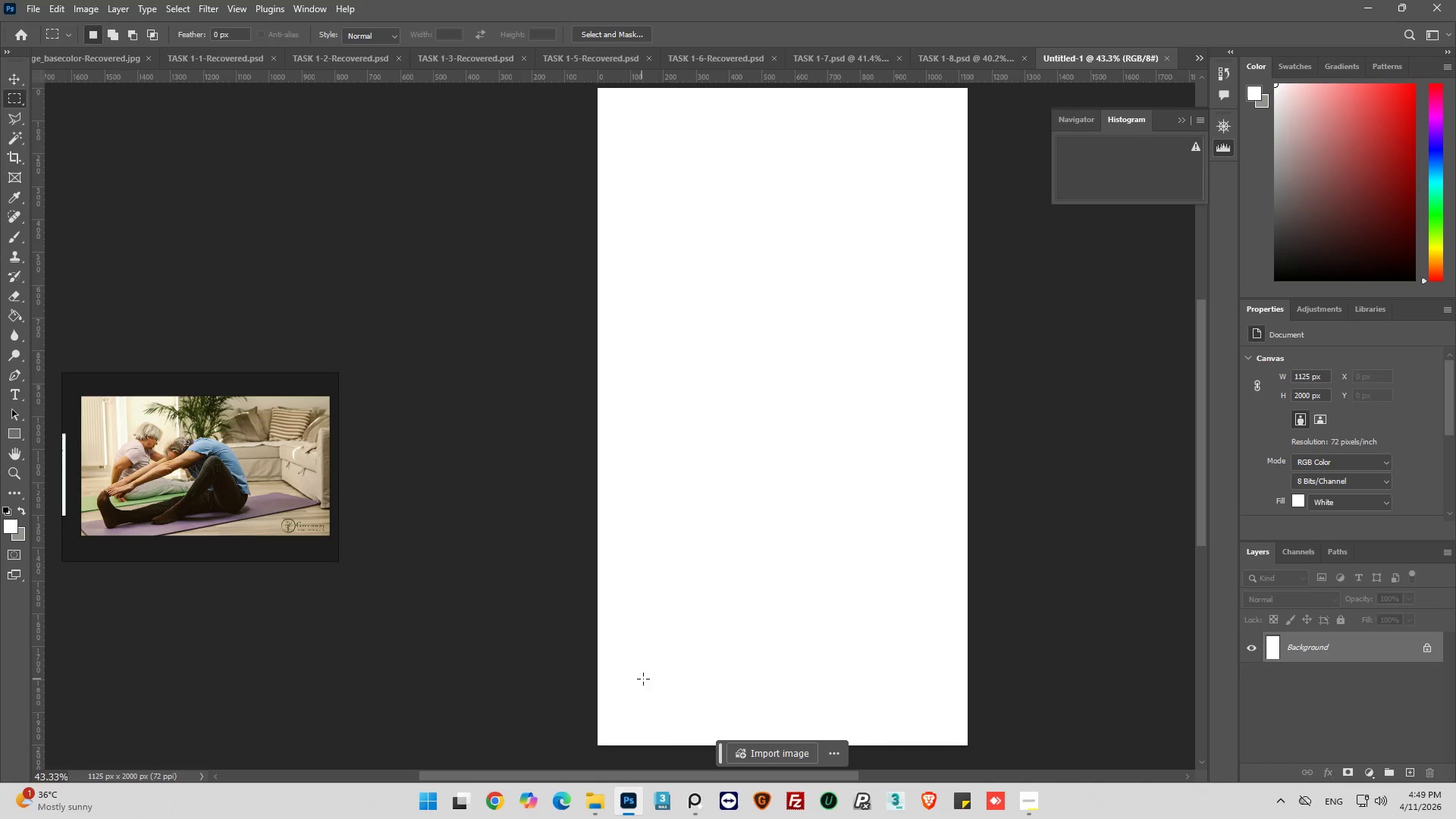 
key(Alt+AltLeft)
 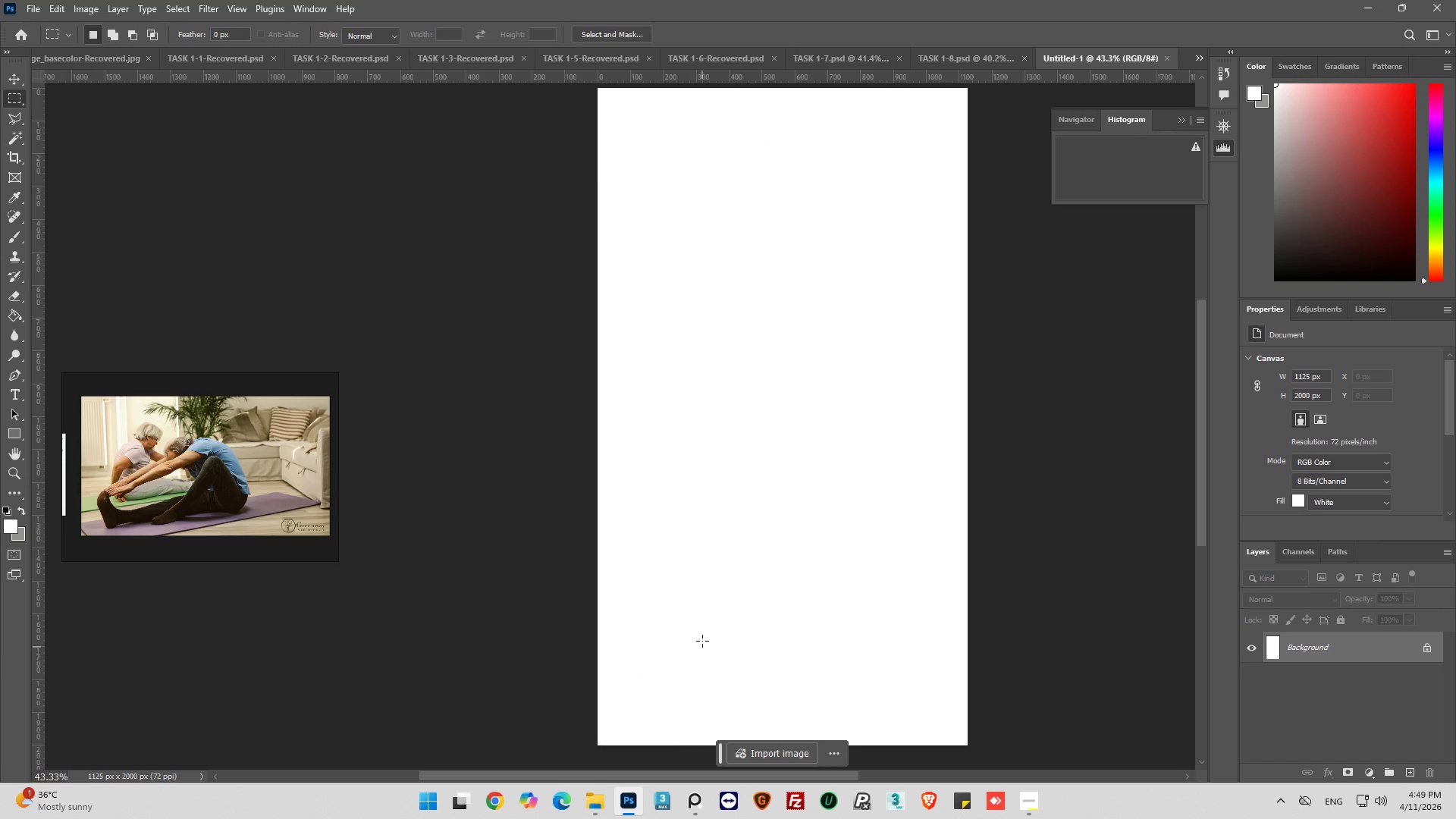 
scroll: coordinate [701, 640], scroll_direction: down, amount: 2.0
 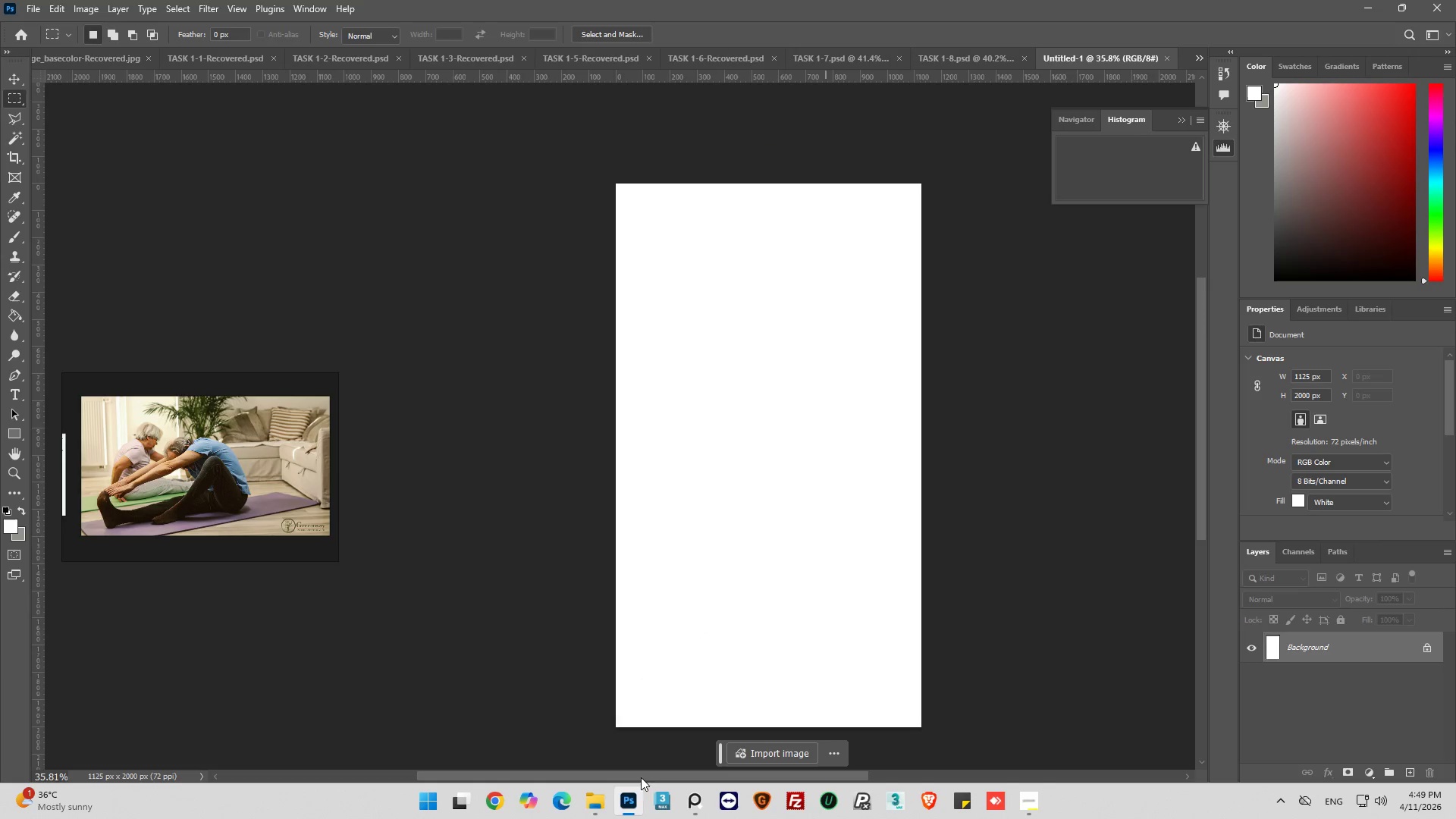 
left_click([590, 798])
 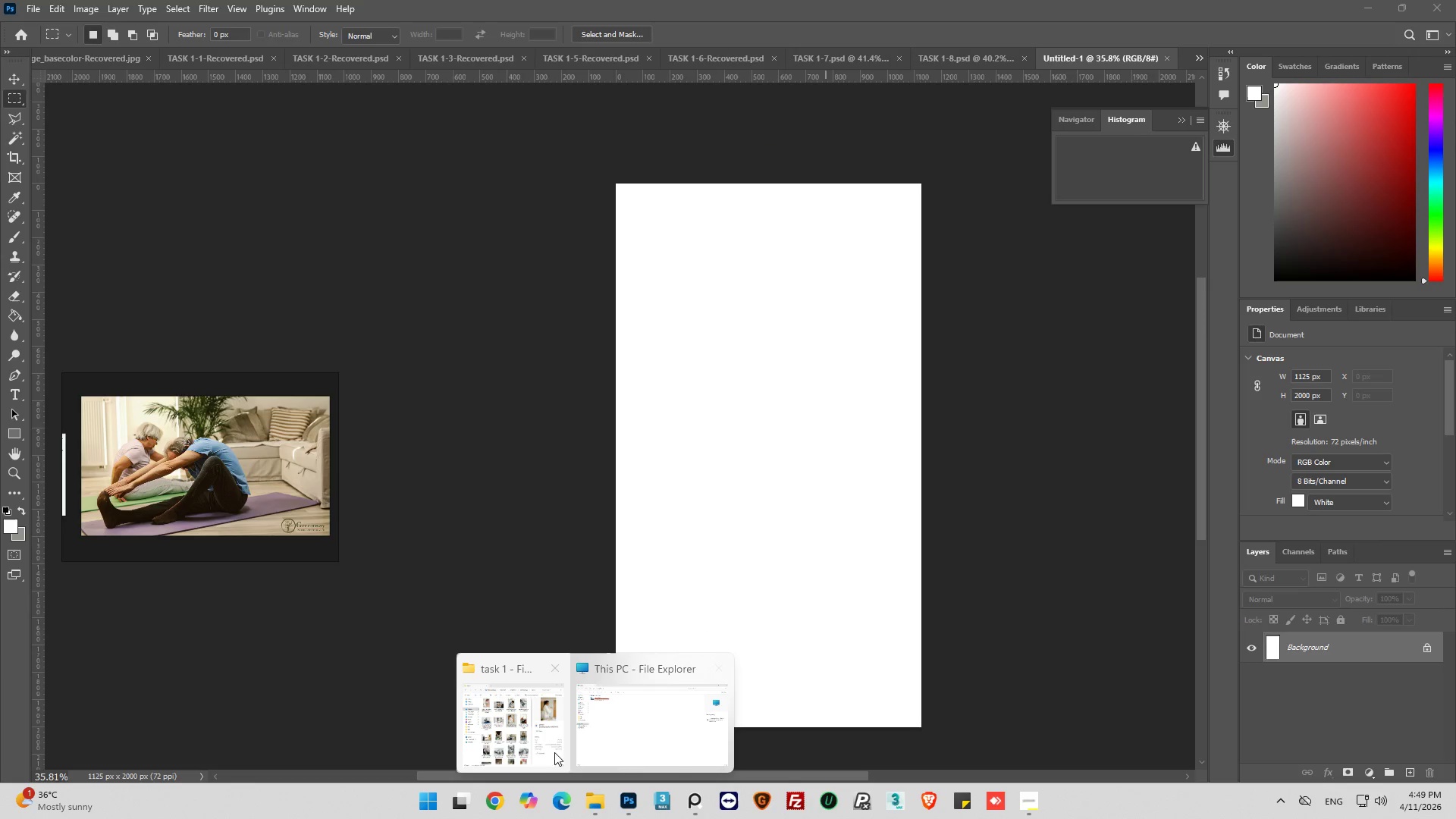 
left_click([526, 739])
 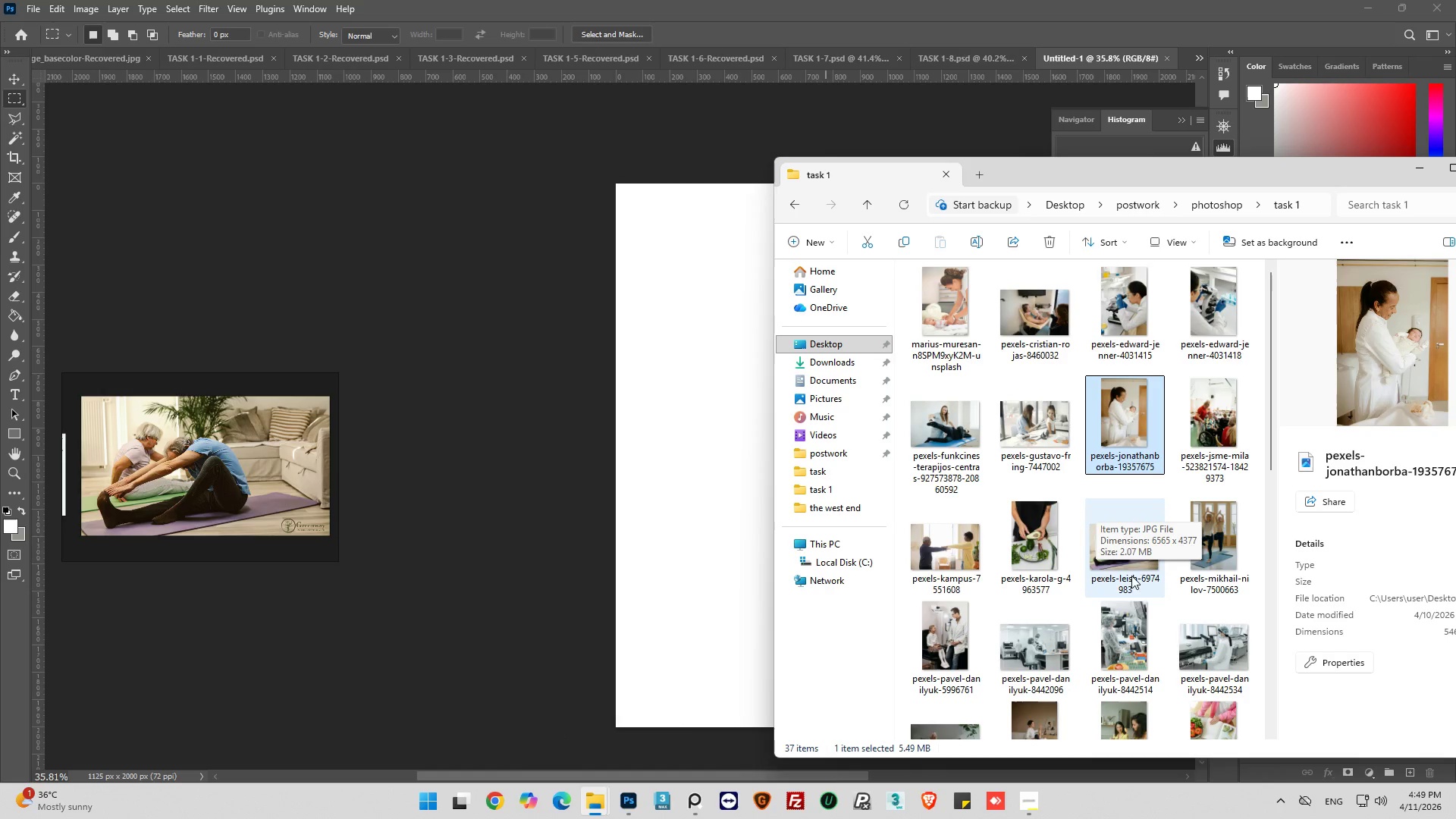 
left_click([1127, 327])
 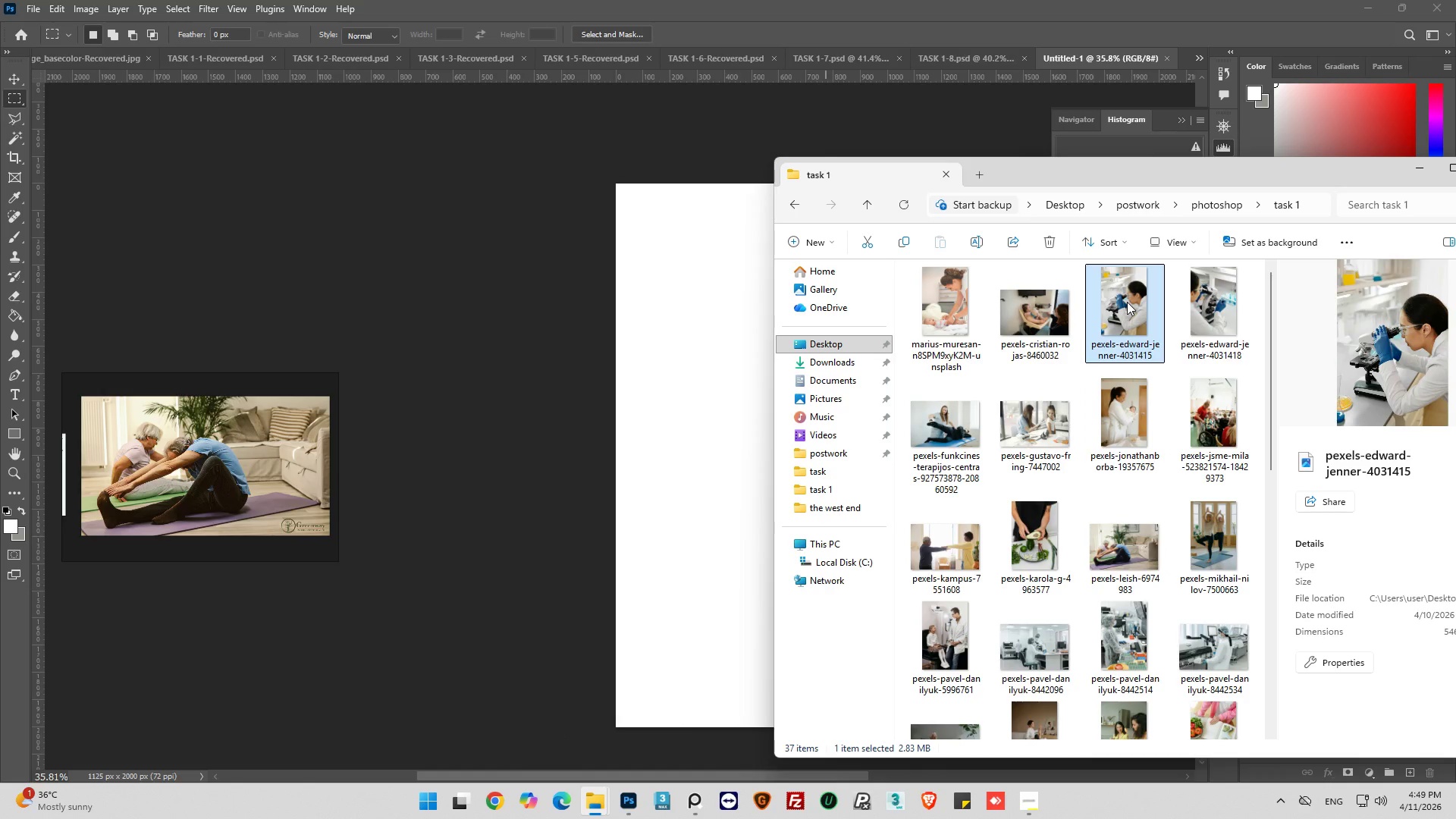 
left_click_drag(start_coordinate=[1127, 299], to_coordinate=[599, 485])
 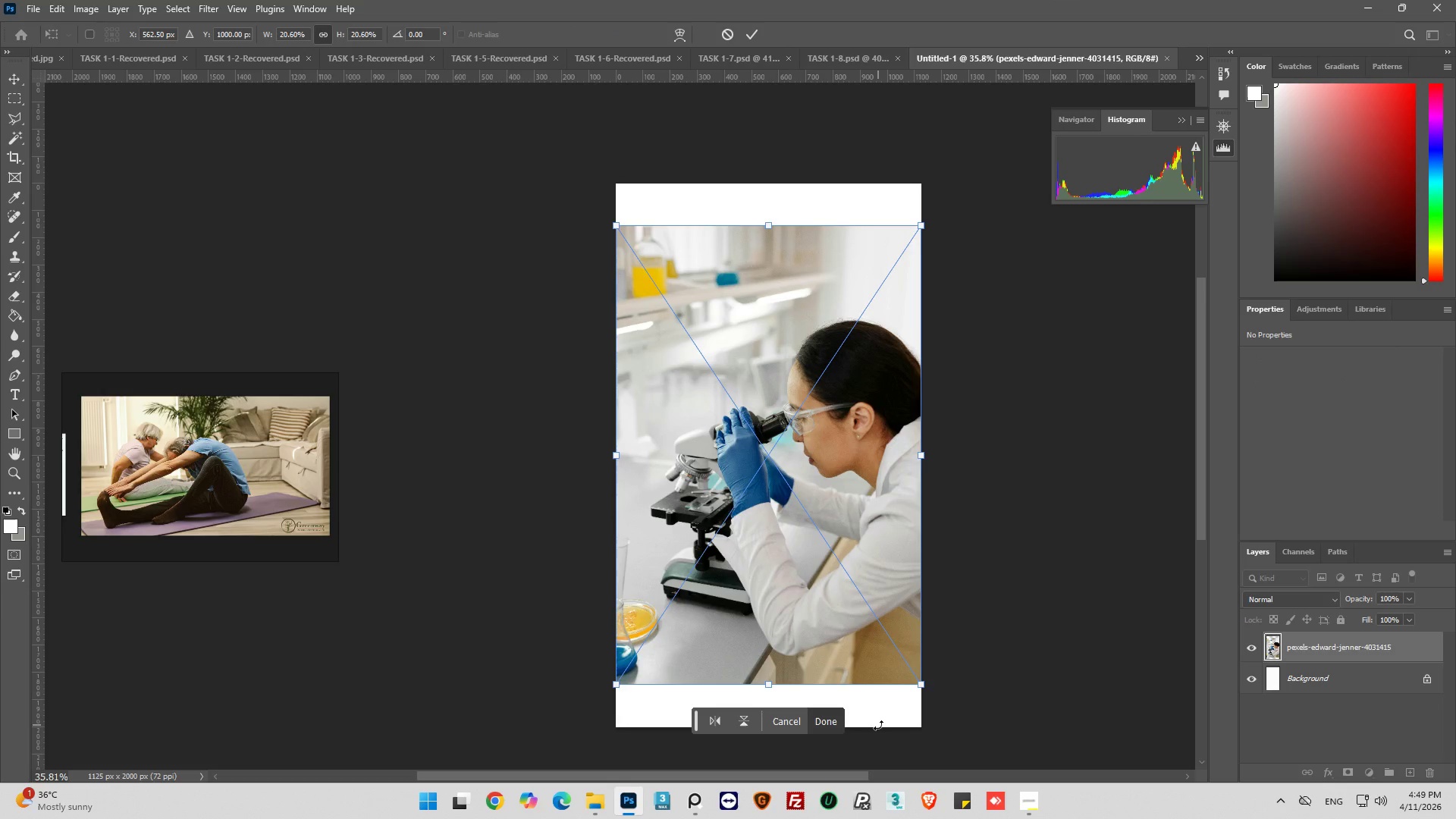 
wait(5.17)
 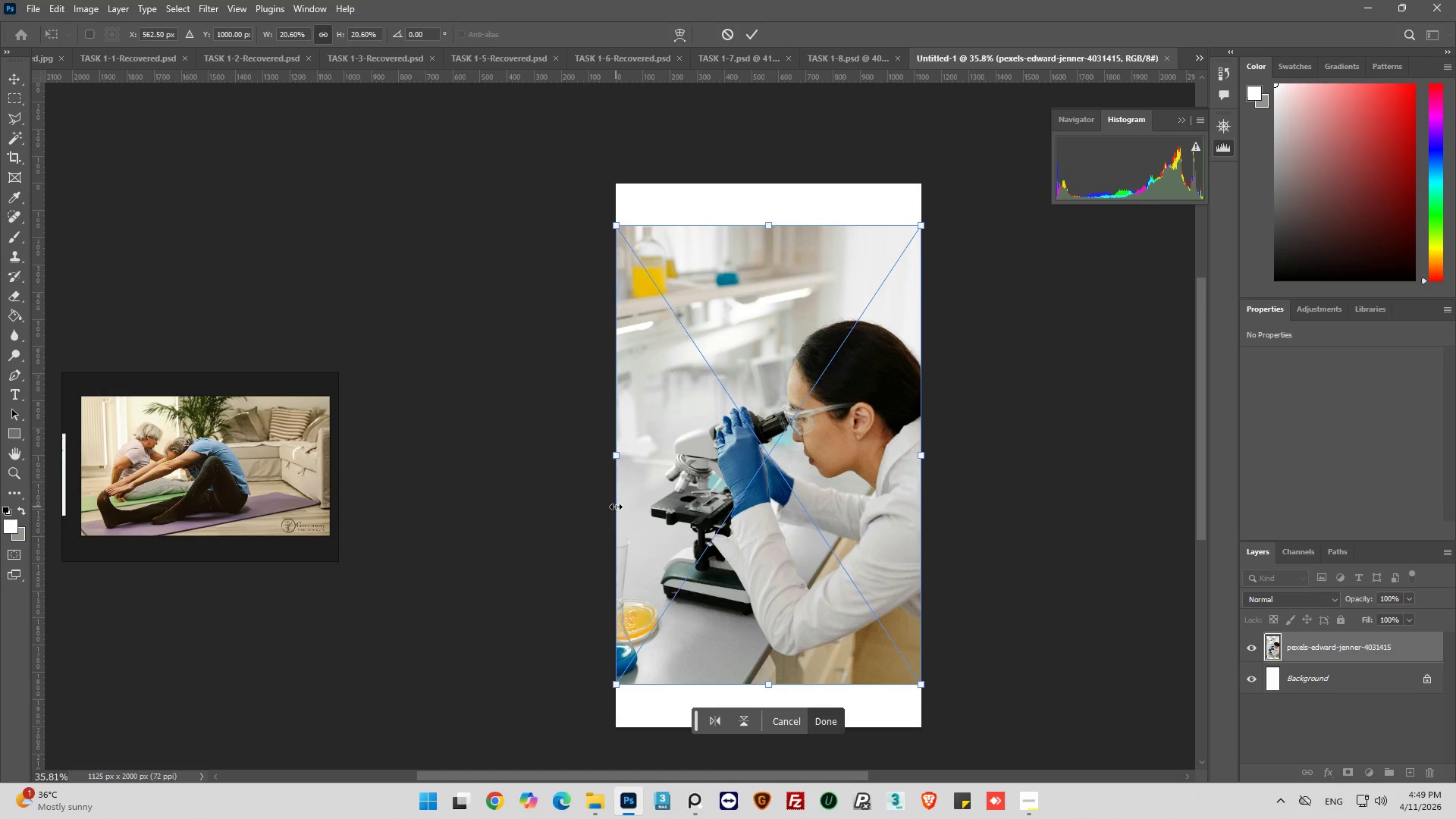 
left_click([832, 717])
 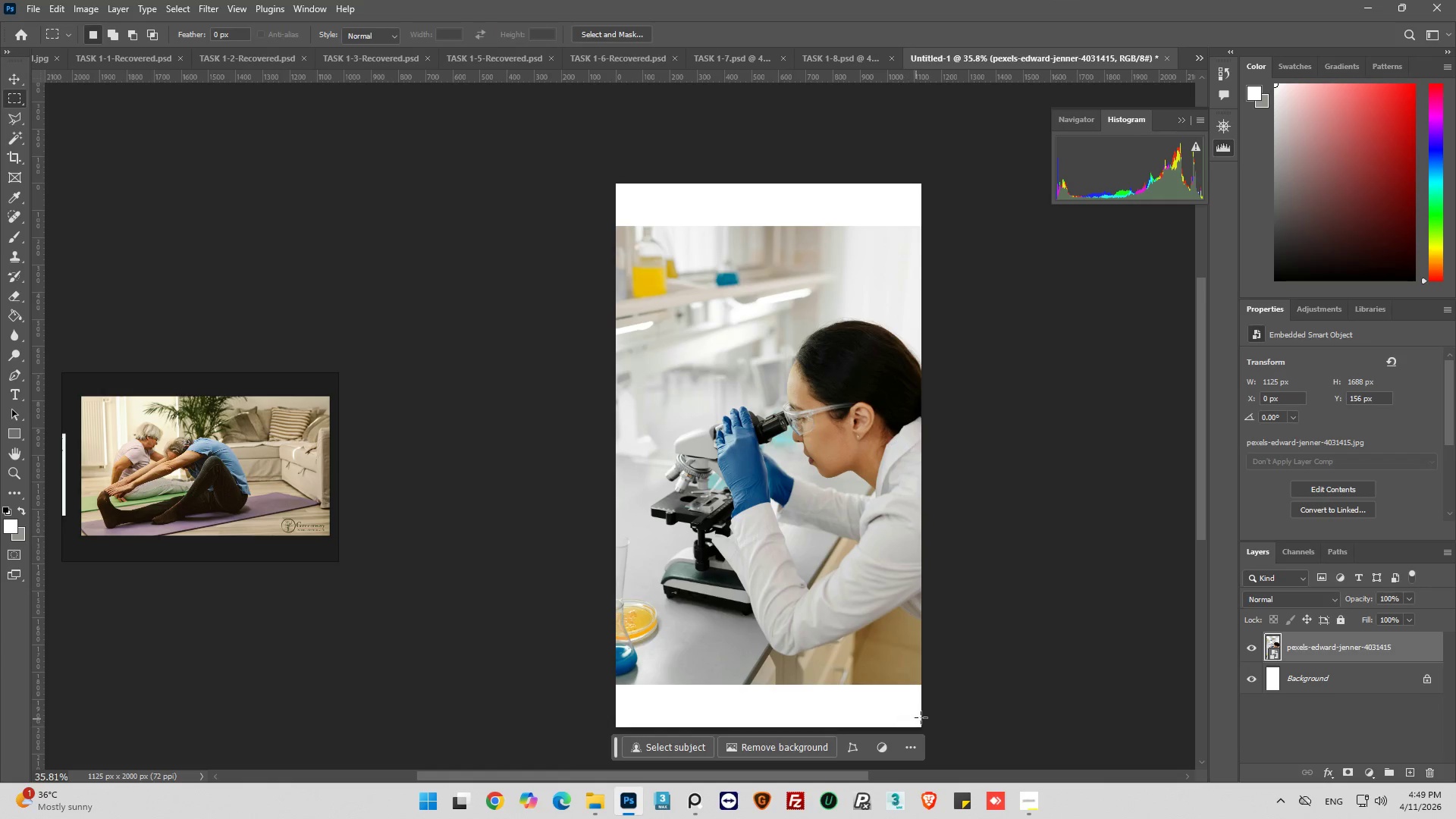 
scroll: coordinate [972, 676], scroll_direction: down, amount: 3.0
 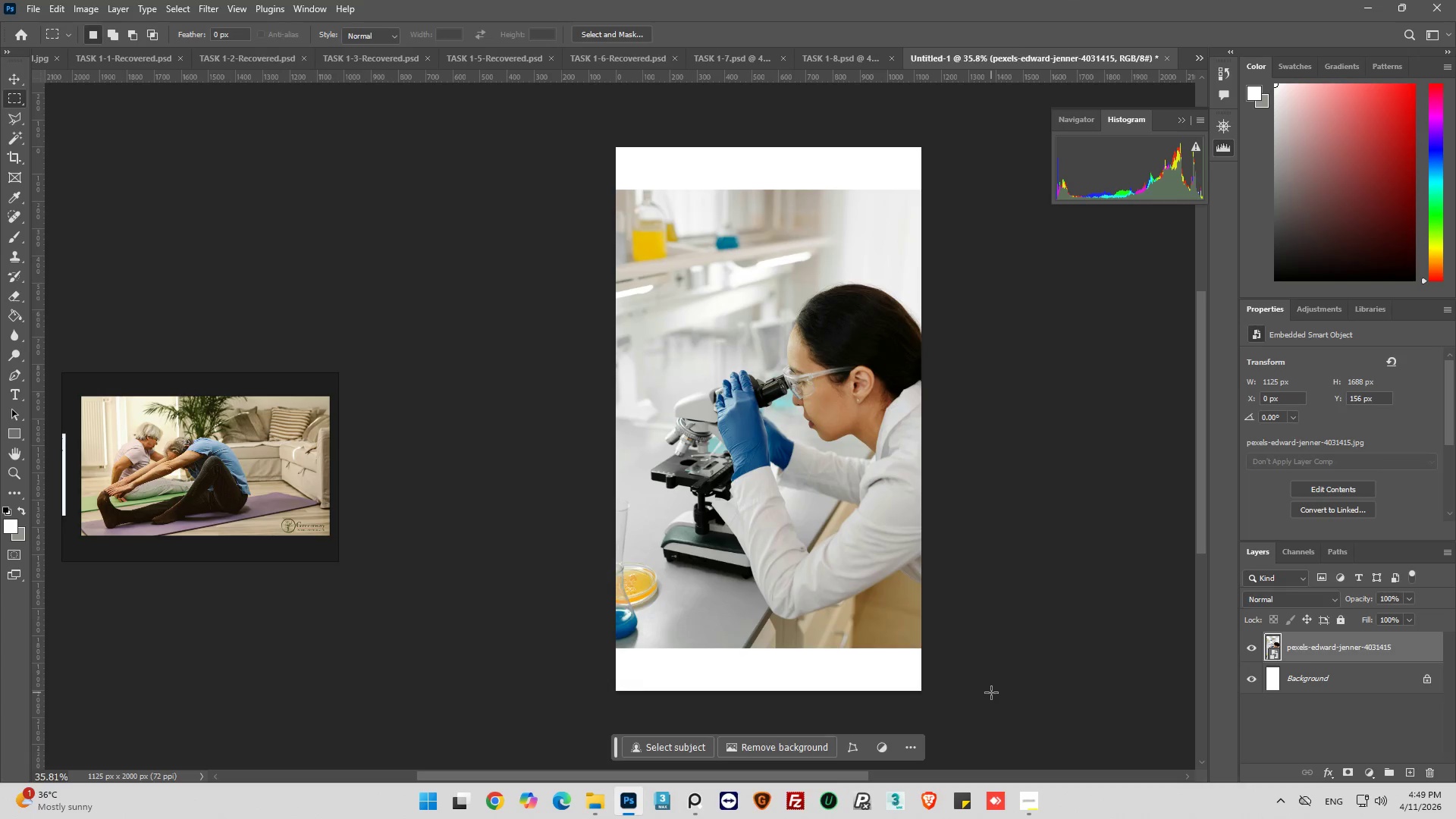 
key(Control+J)
 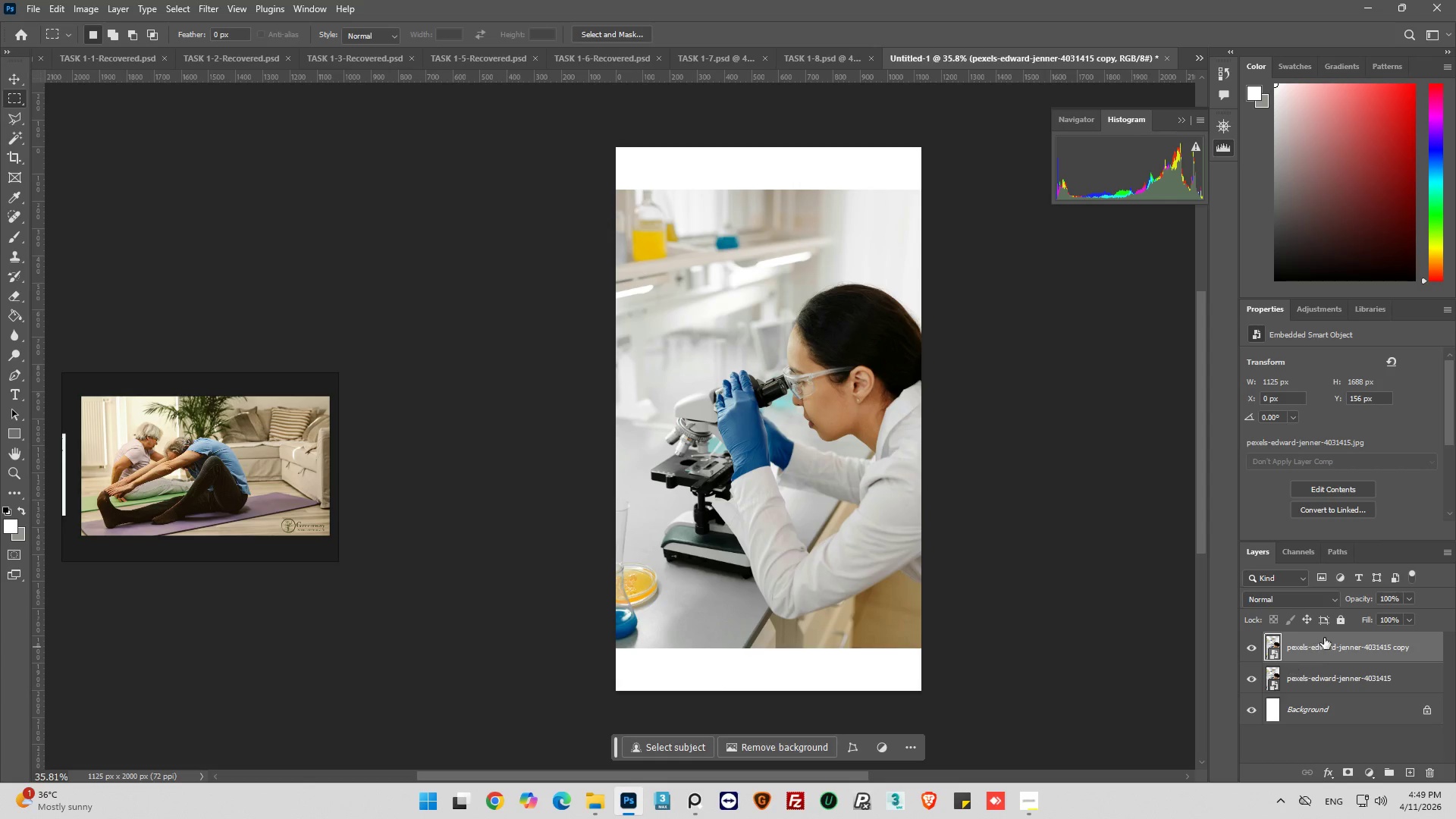 
right_click([1324, 638])
 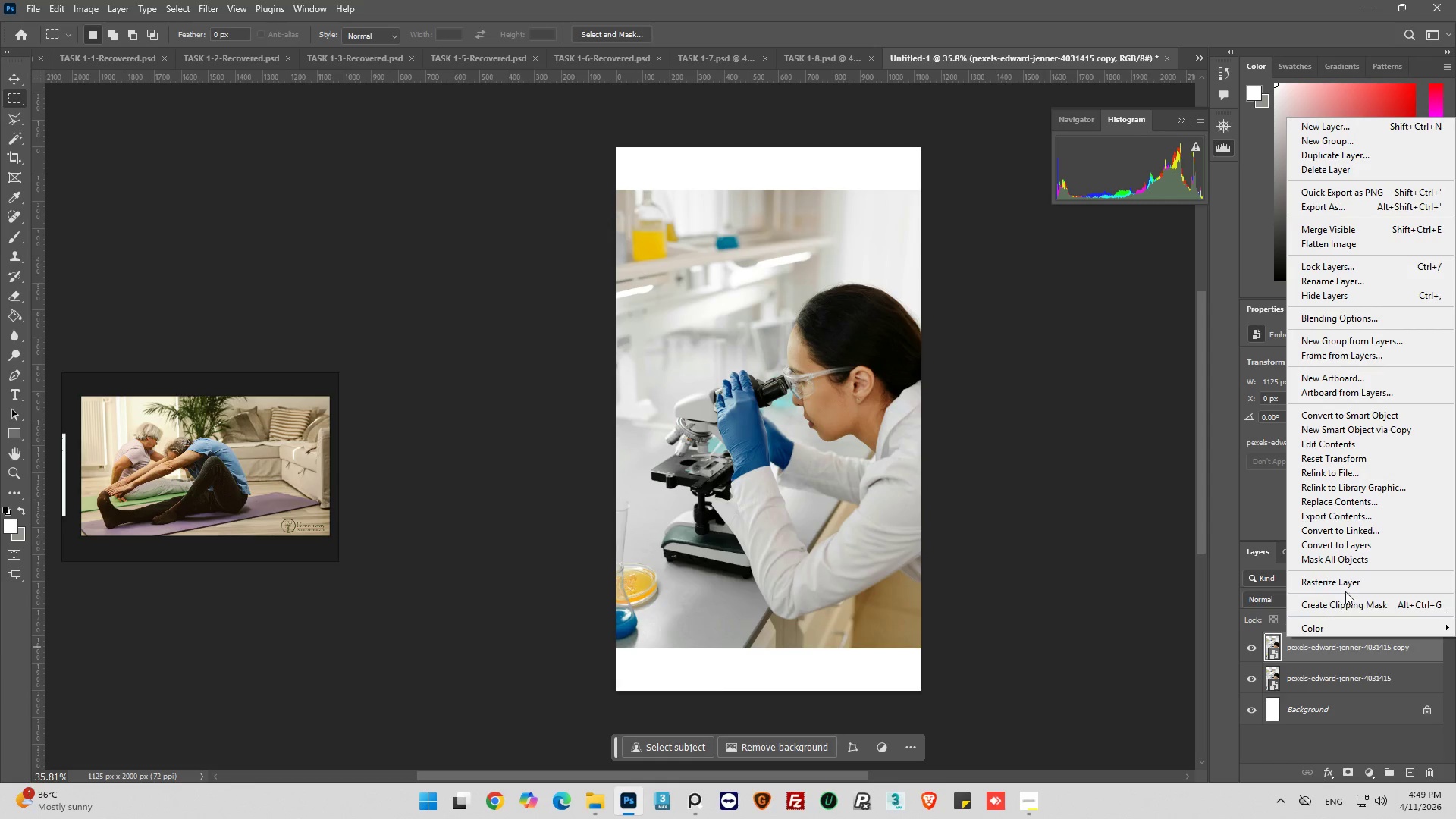 
left_click([1351, 582])
 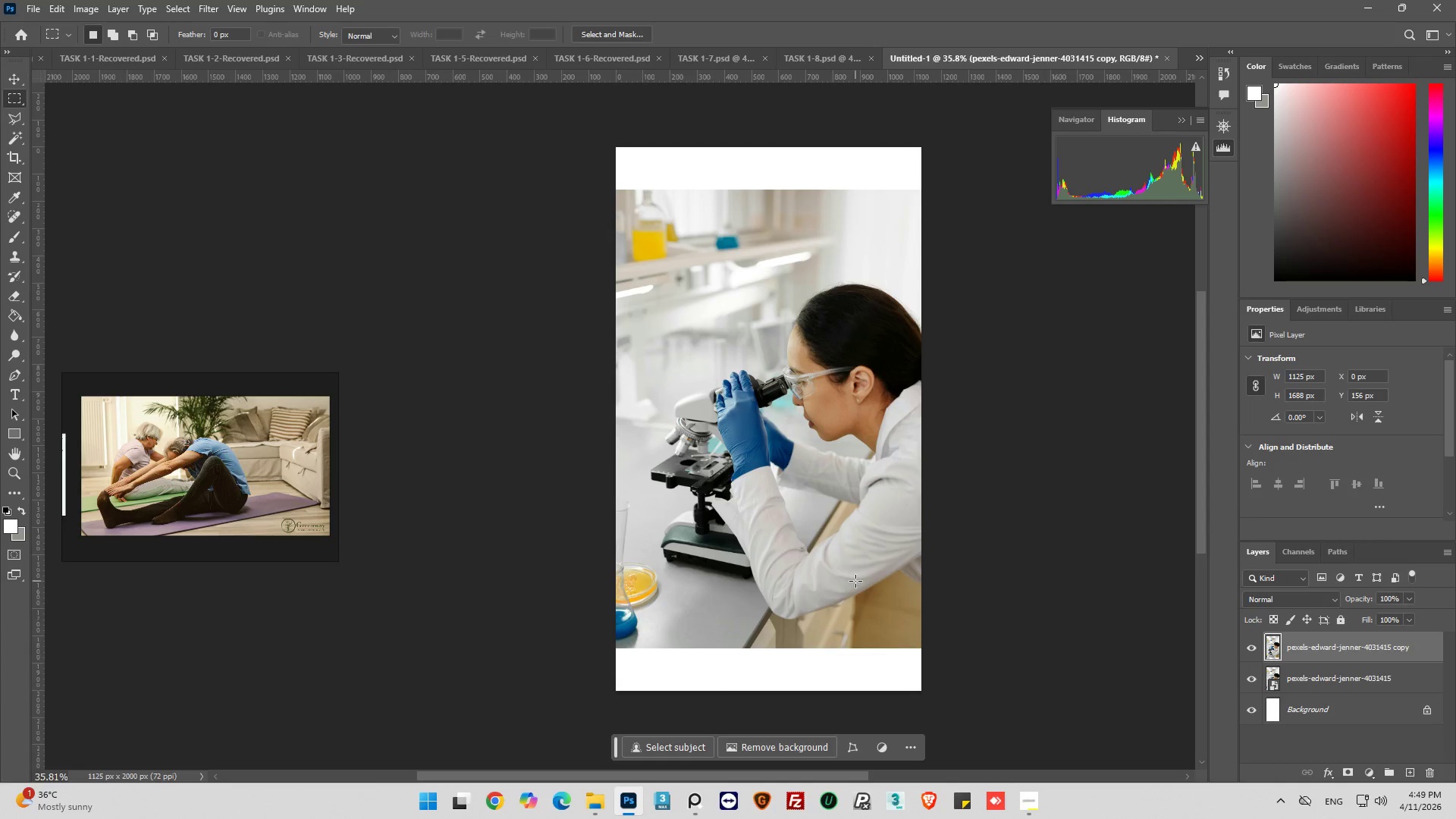 
scroll: coordinate [858, 579], scroll_direction: down, amount: 1.0
 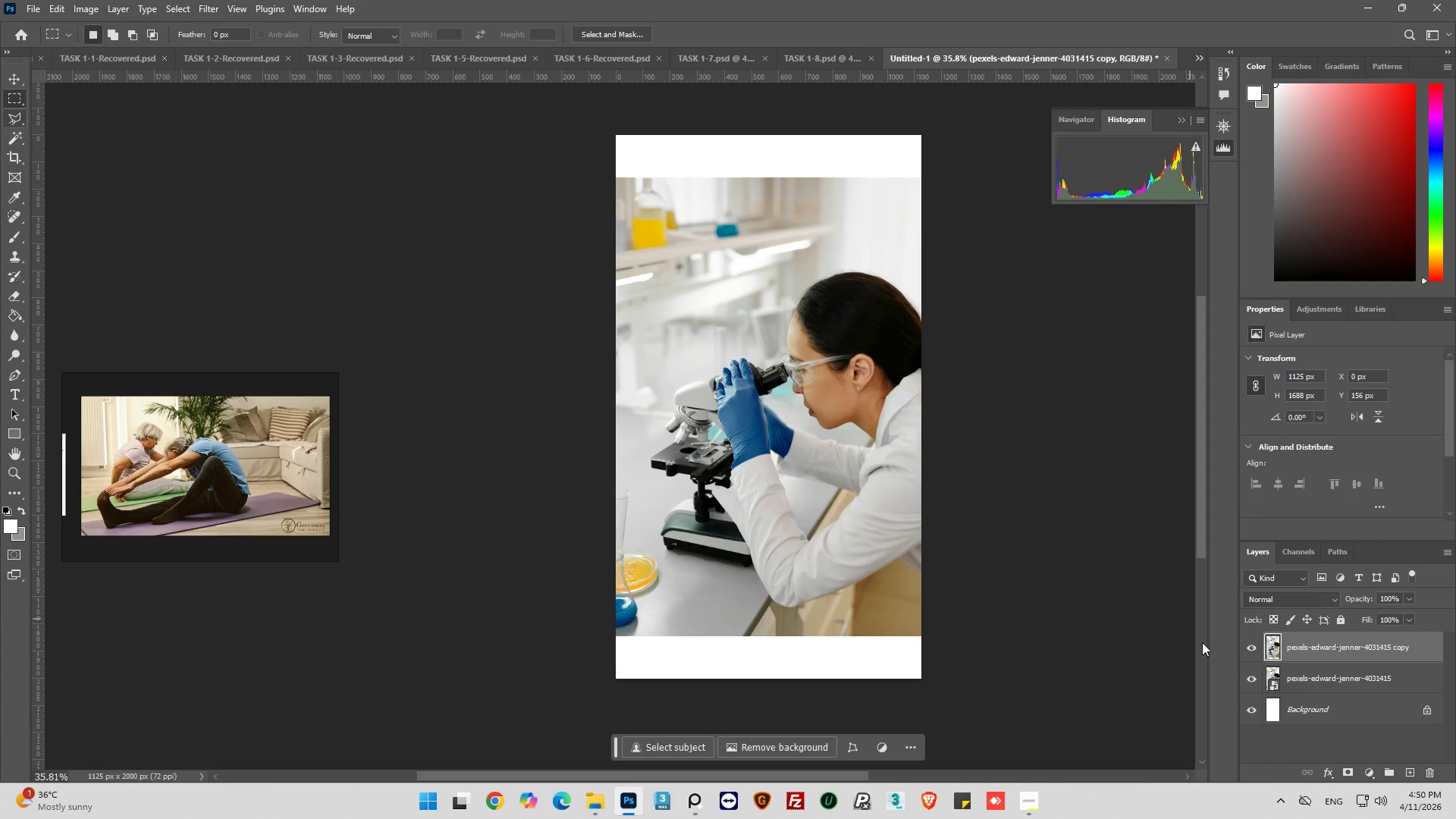 
left_click_drag(start_coordinate=[1045, 733], to_coordinate=[591, 633])
 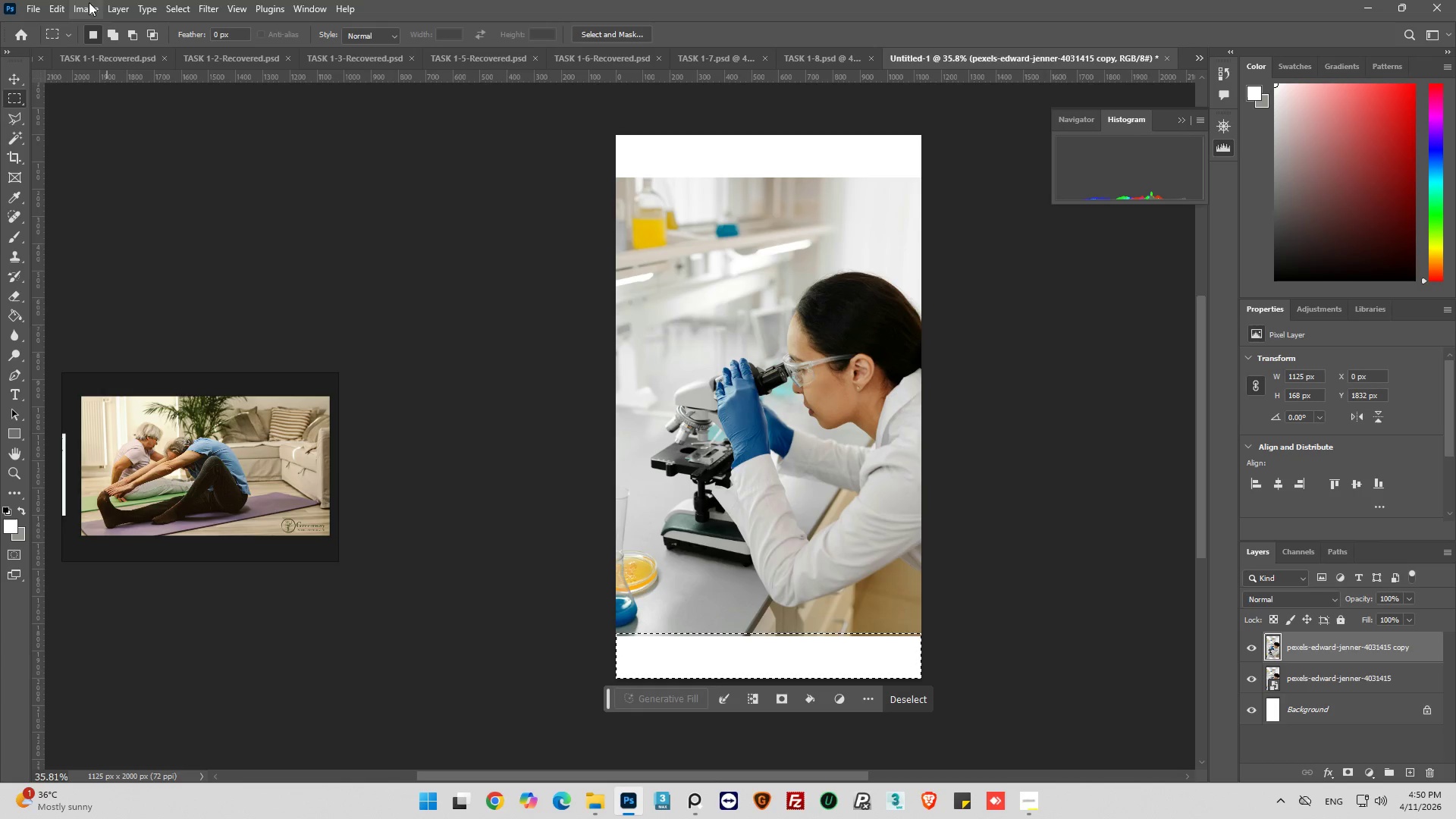 
left_click([58, 3])
 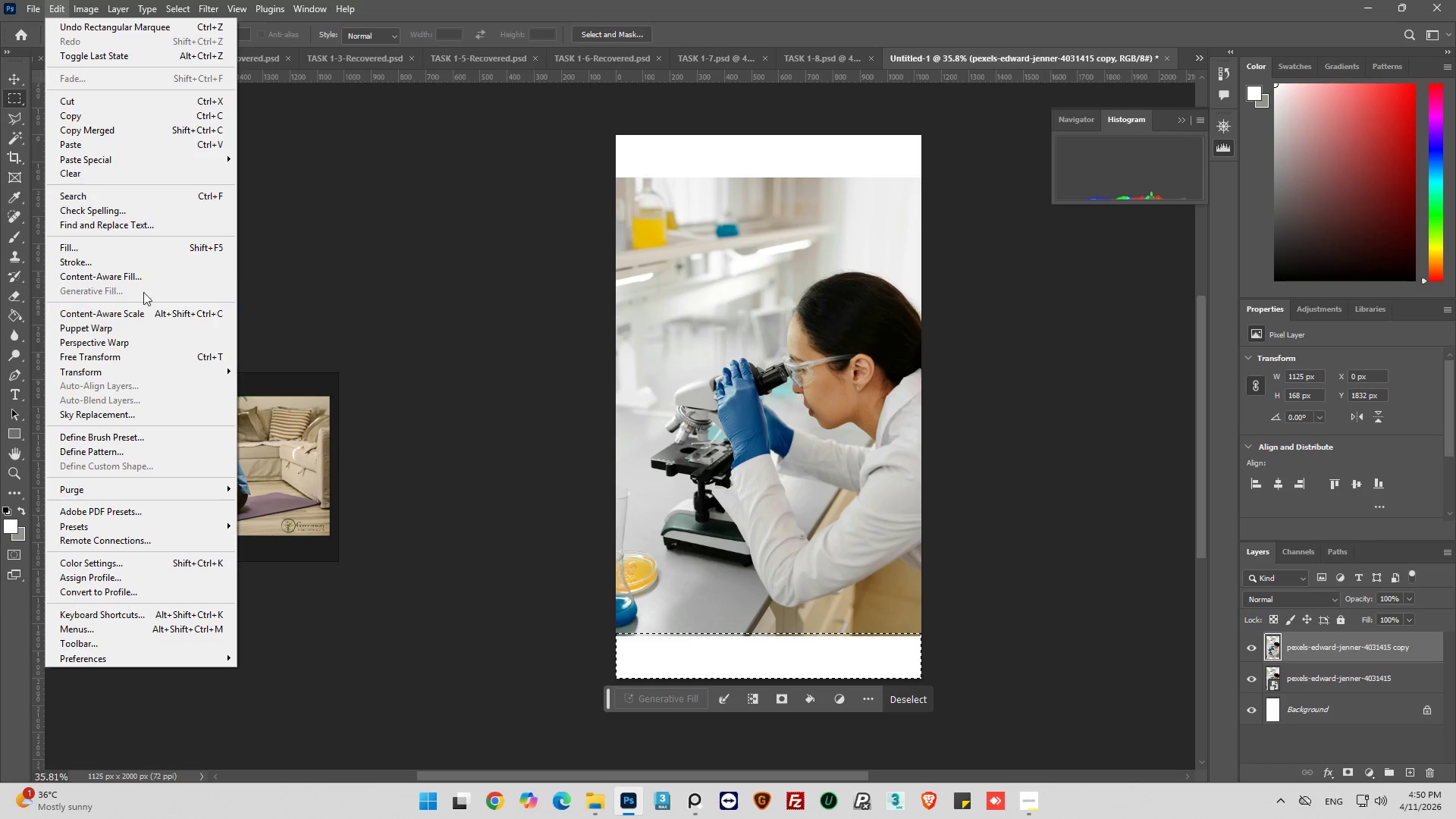 
left_click([135, 279])
 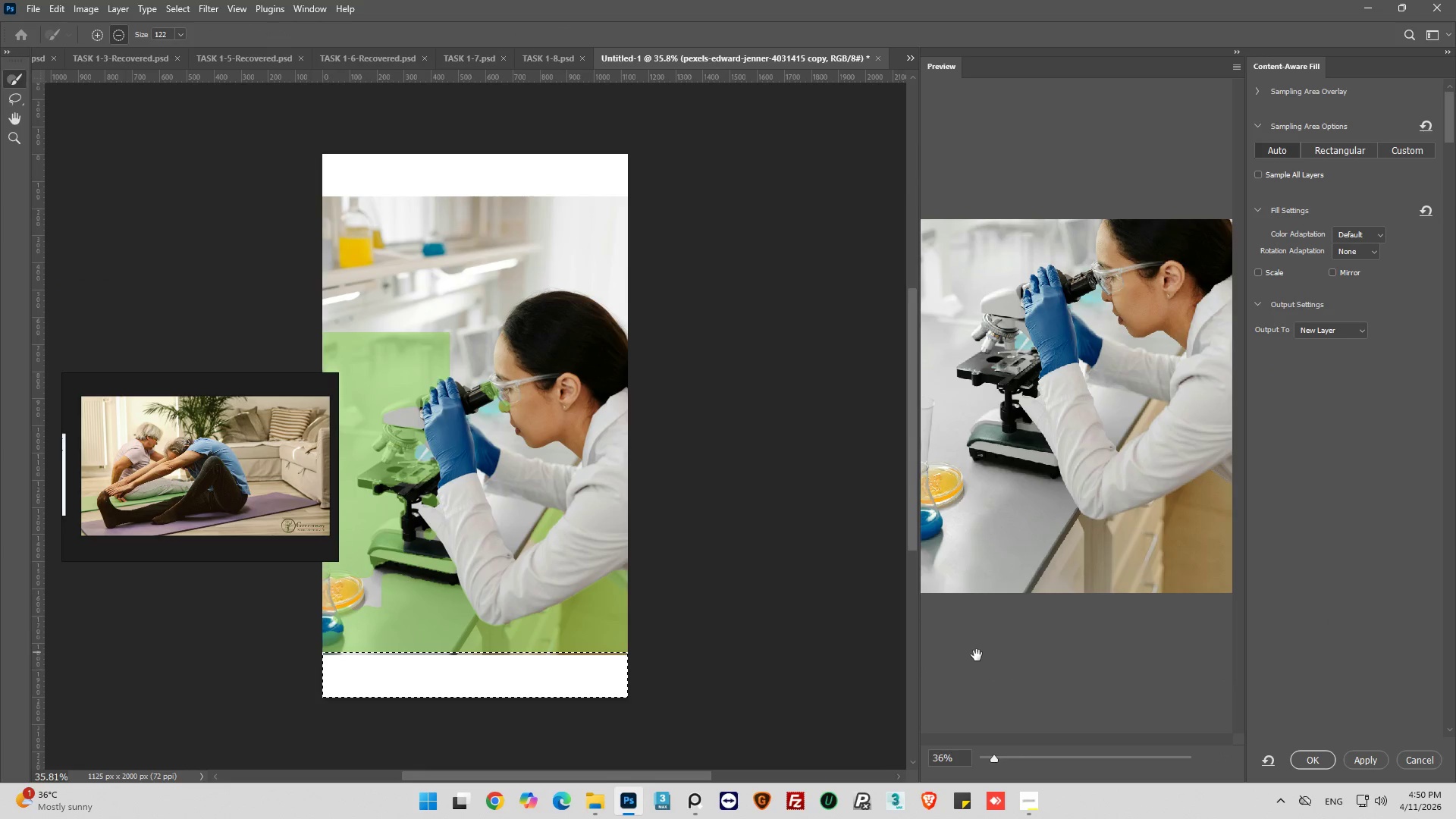 
left_click([1328, 766])
 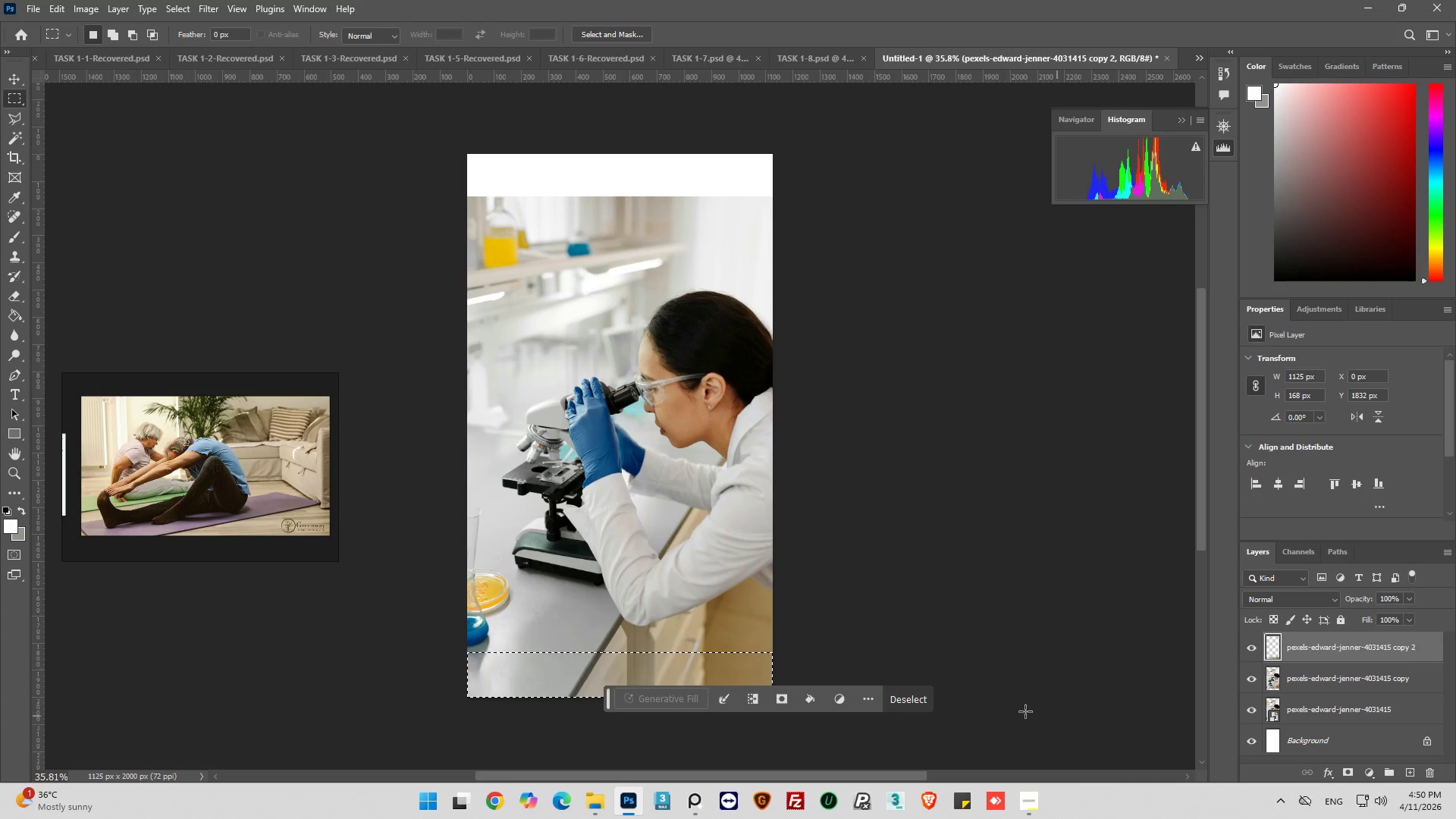 
left_click([924, 706])
 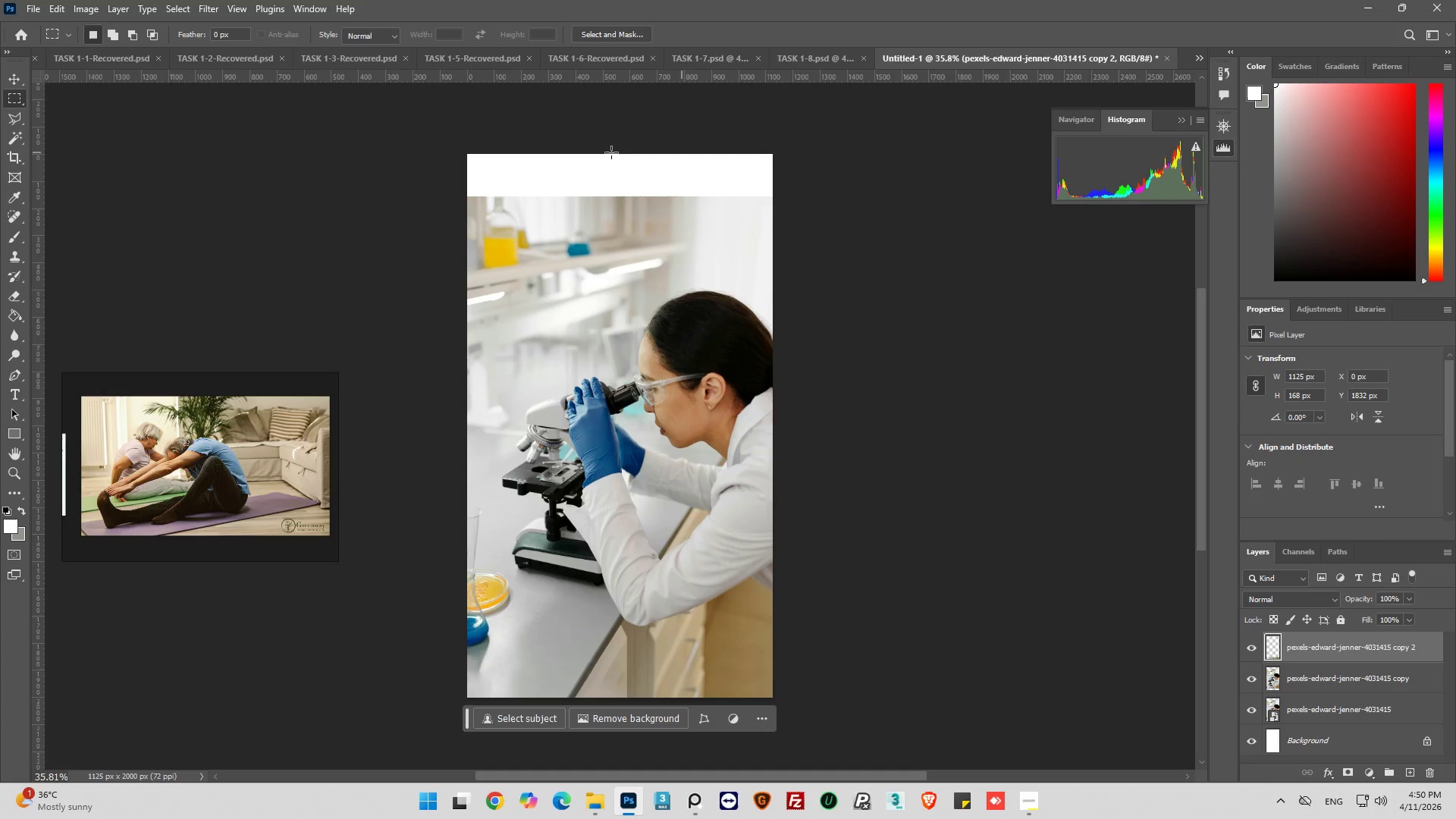 
hold_key(key=AltLeft, duration=0.94)
scroll: coordinate [520, 505], scroll_direction: down, amount: 10.0
 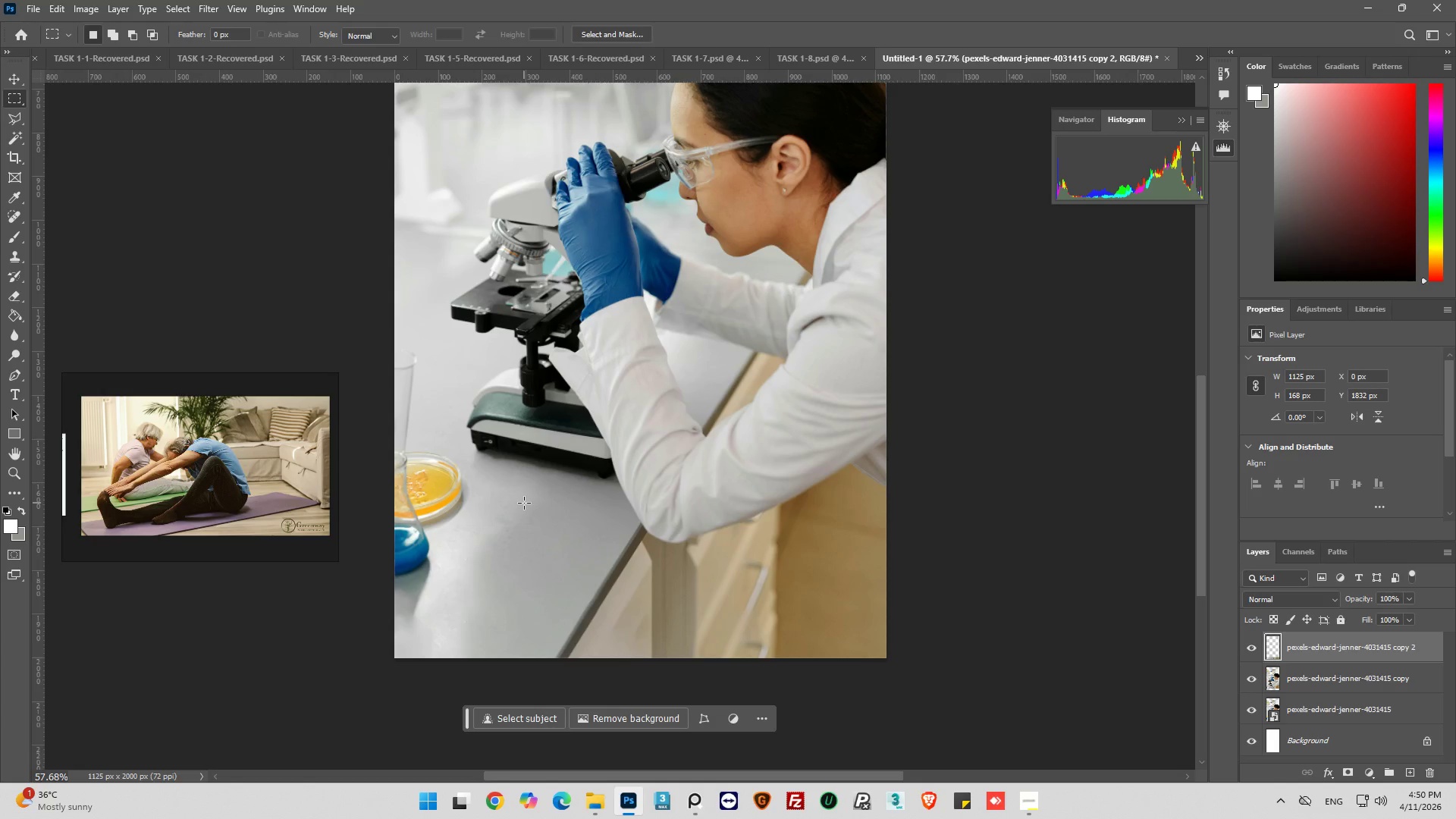 
hold_key(key=AltLeft, duration=1.47)
hold_key(key=AltLeft, duration=1.51)
scroll: coordinate [563, 497], scroll_direction: up, amount: 2.0
 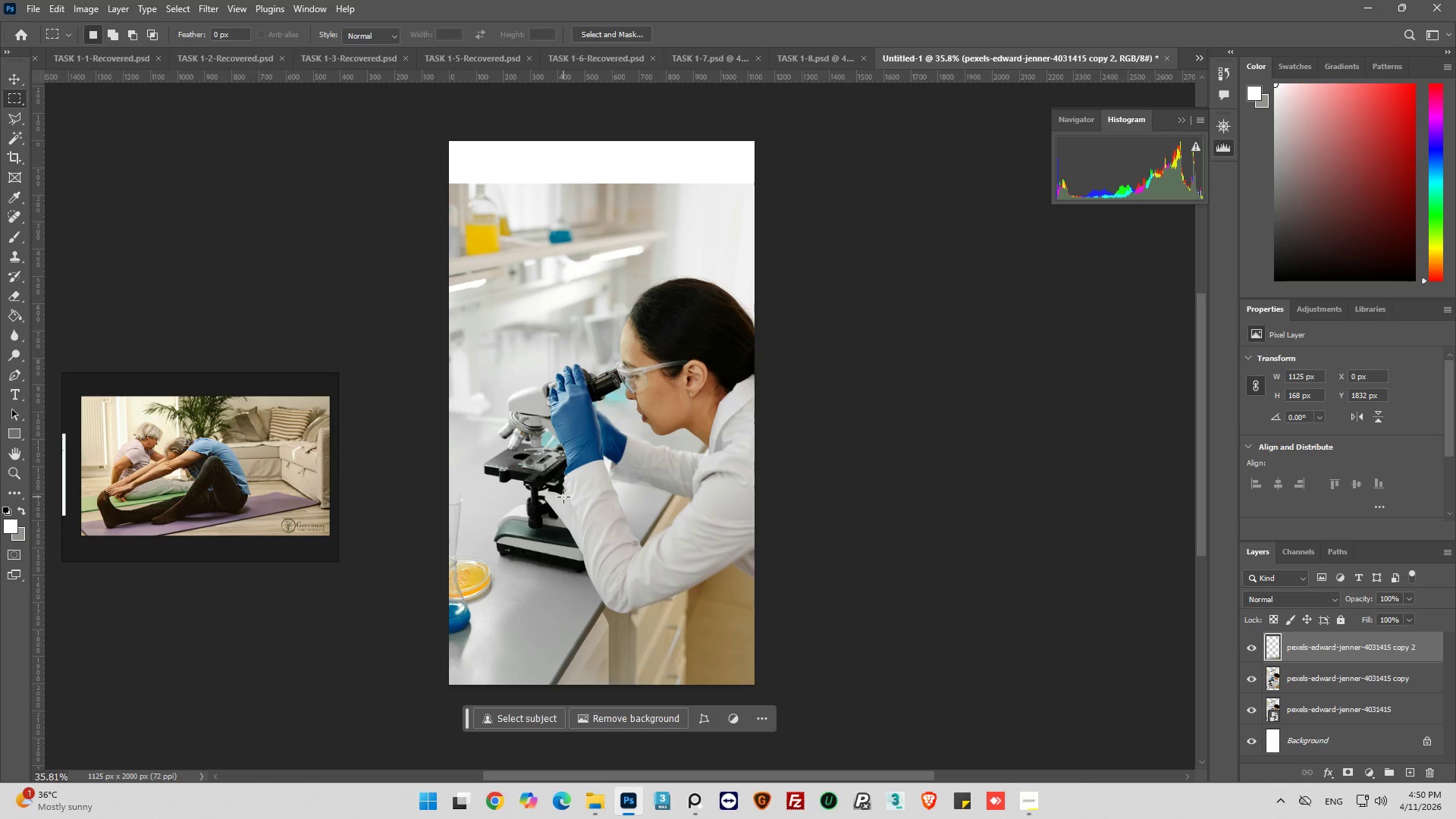 
key(Alt+AltLeft)
 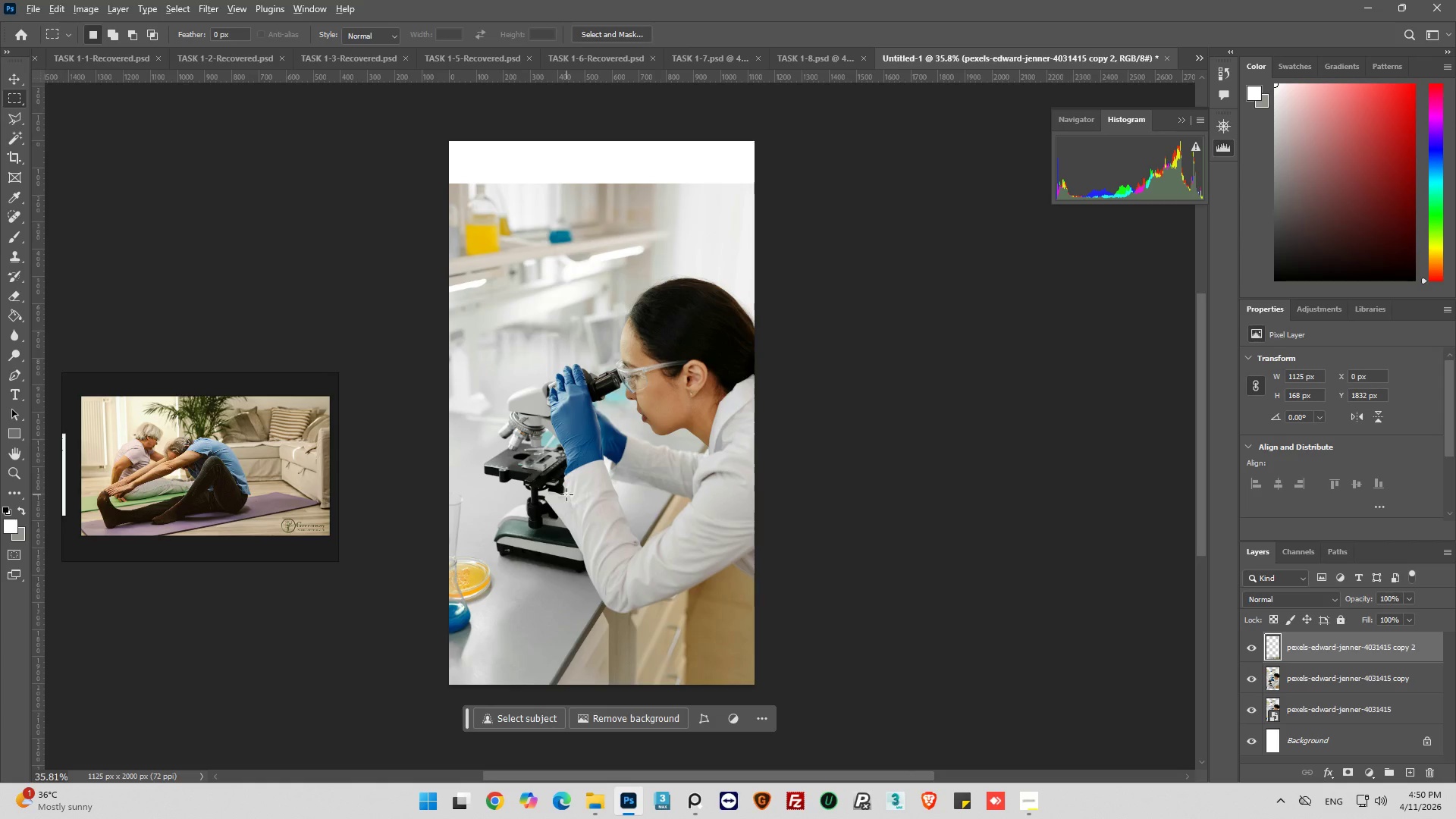 
key(Alt+AltLeft)
 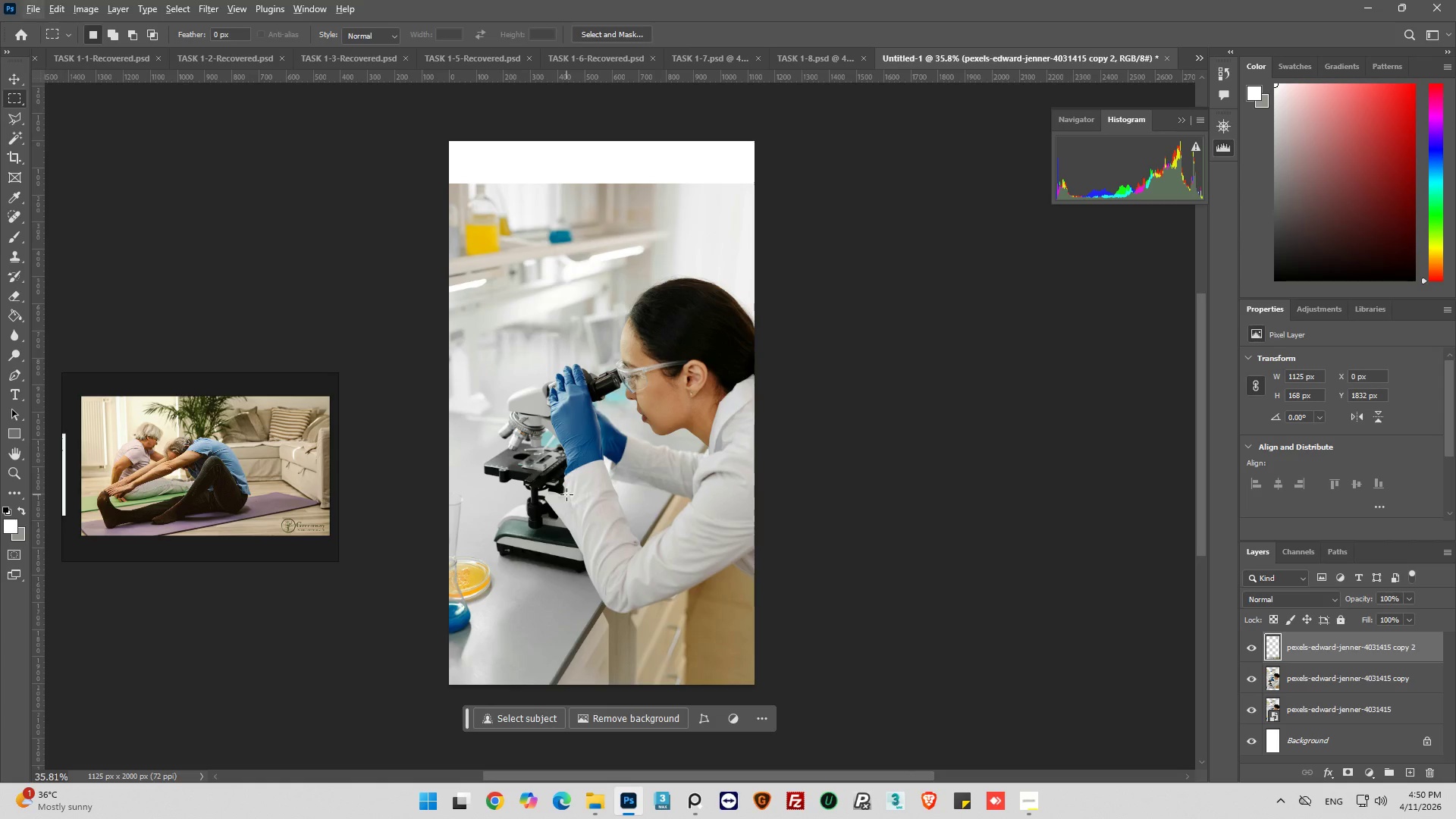 
key(Alt+AltLeft)
 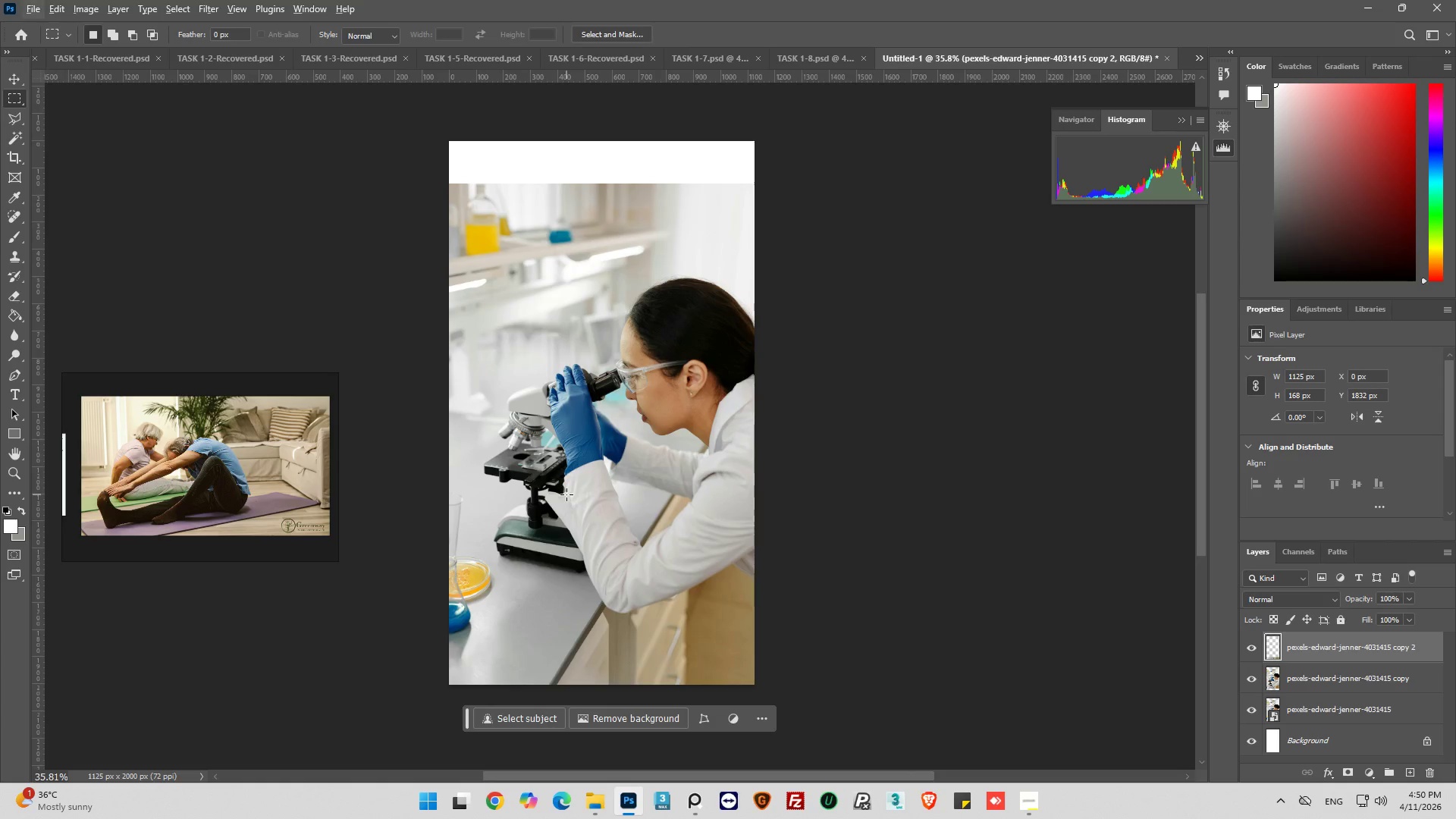 
key(Alt+AltLeft)
 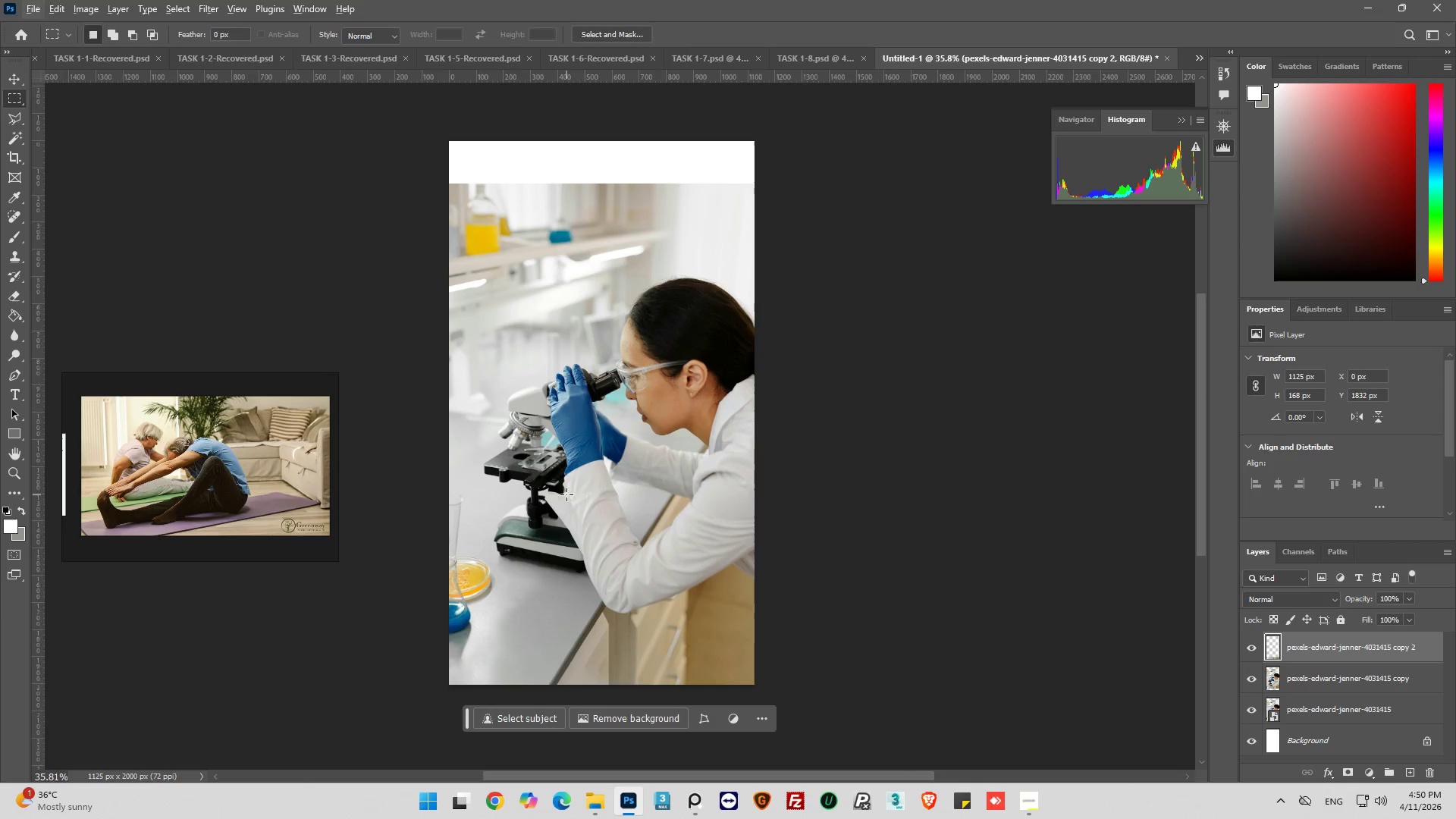 
key(Alt+AltLeft)
 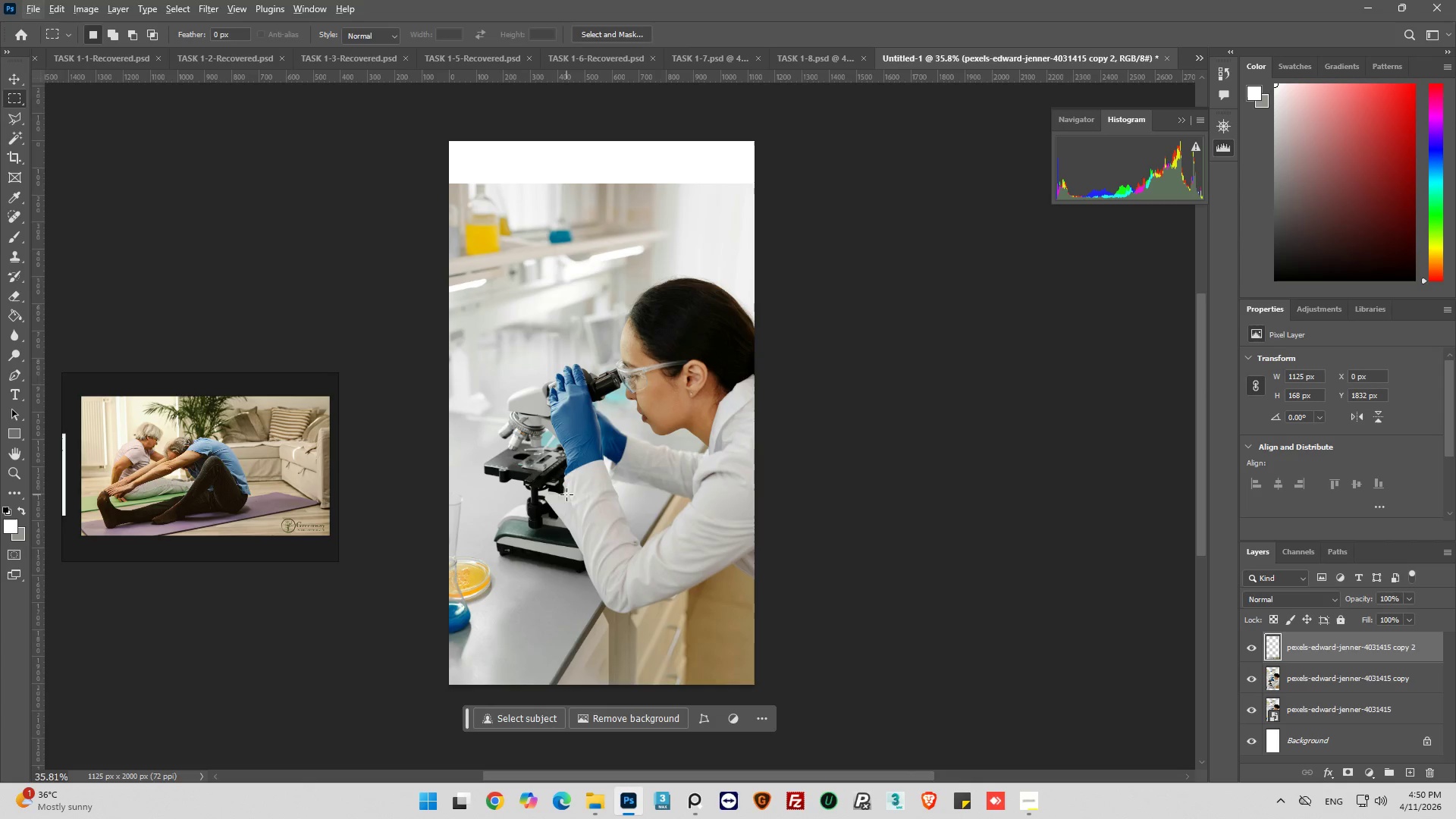 
key(Alt+AltLeft)
 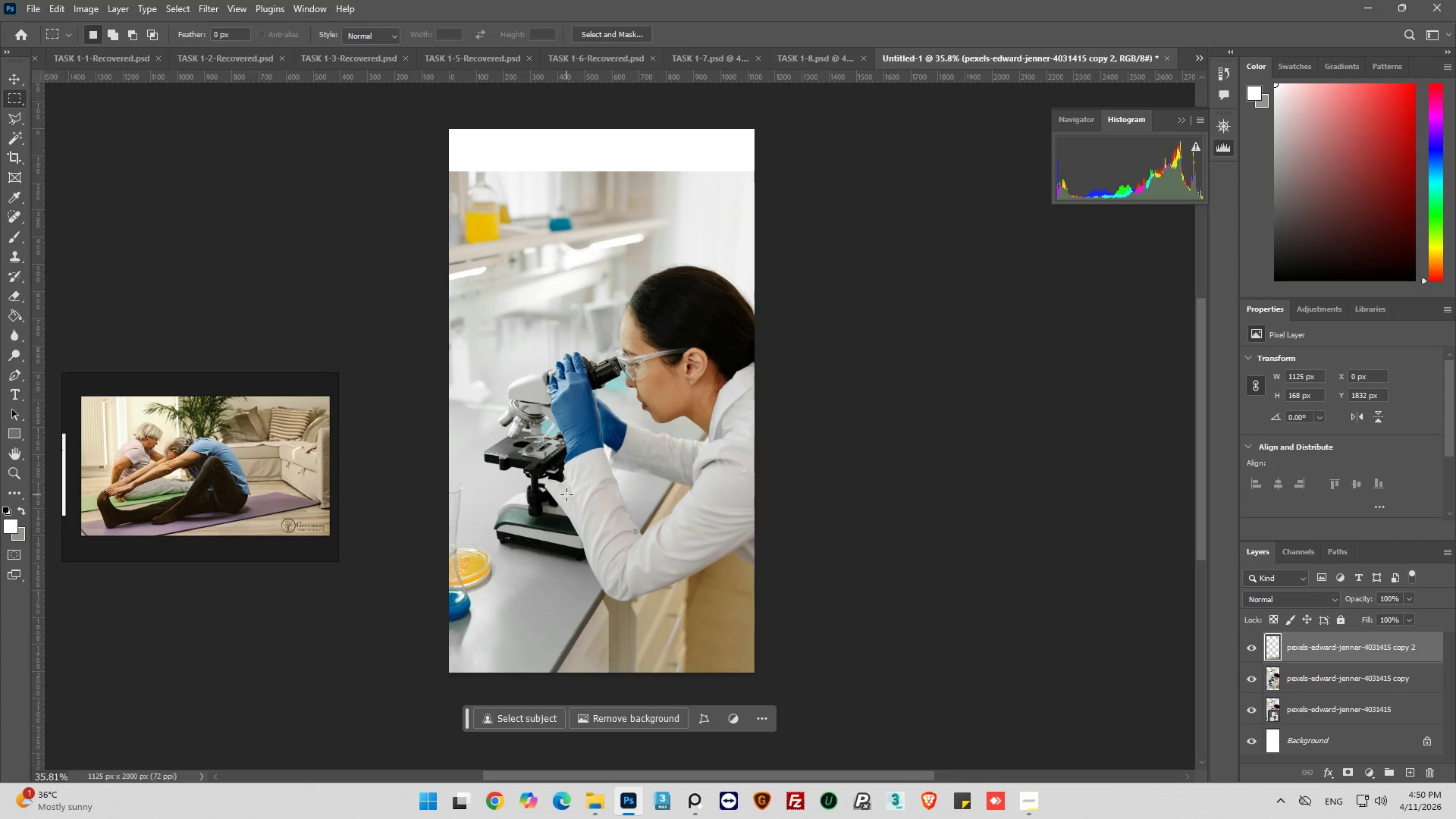 
scroll: coordinate [566, 494], scroll_direction: down, amount: 1.0
 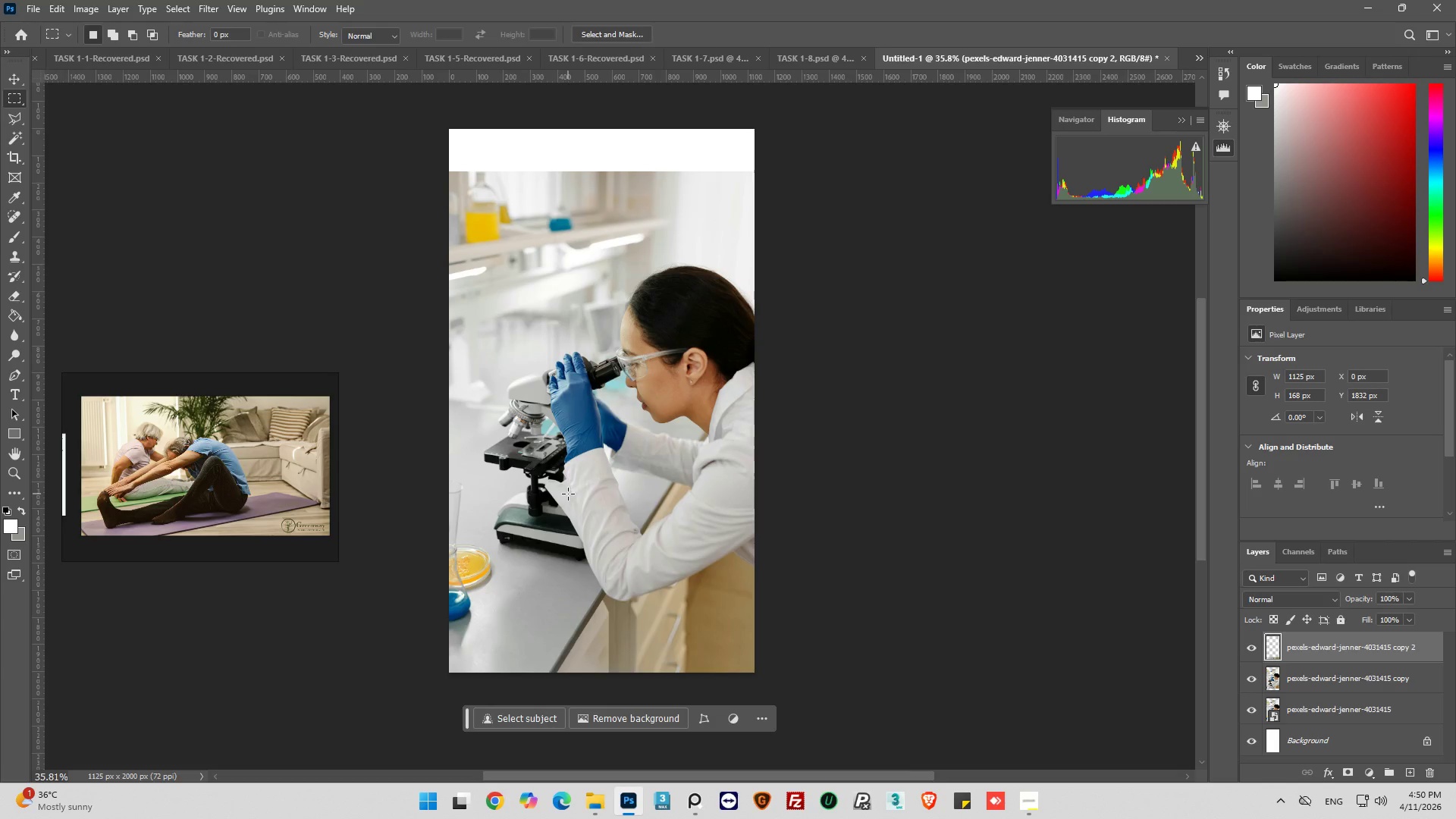 
scroll: coordinate [569, 494], scroll_direction: up, amount: 1.0
 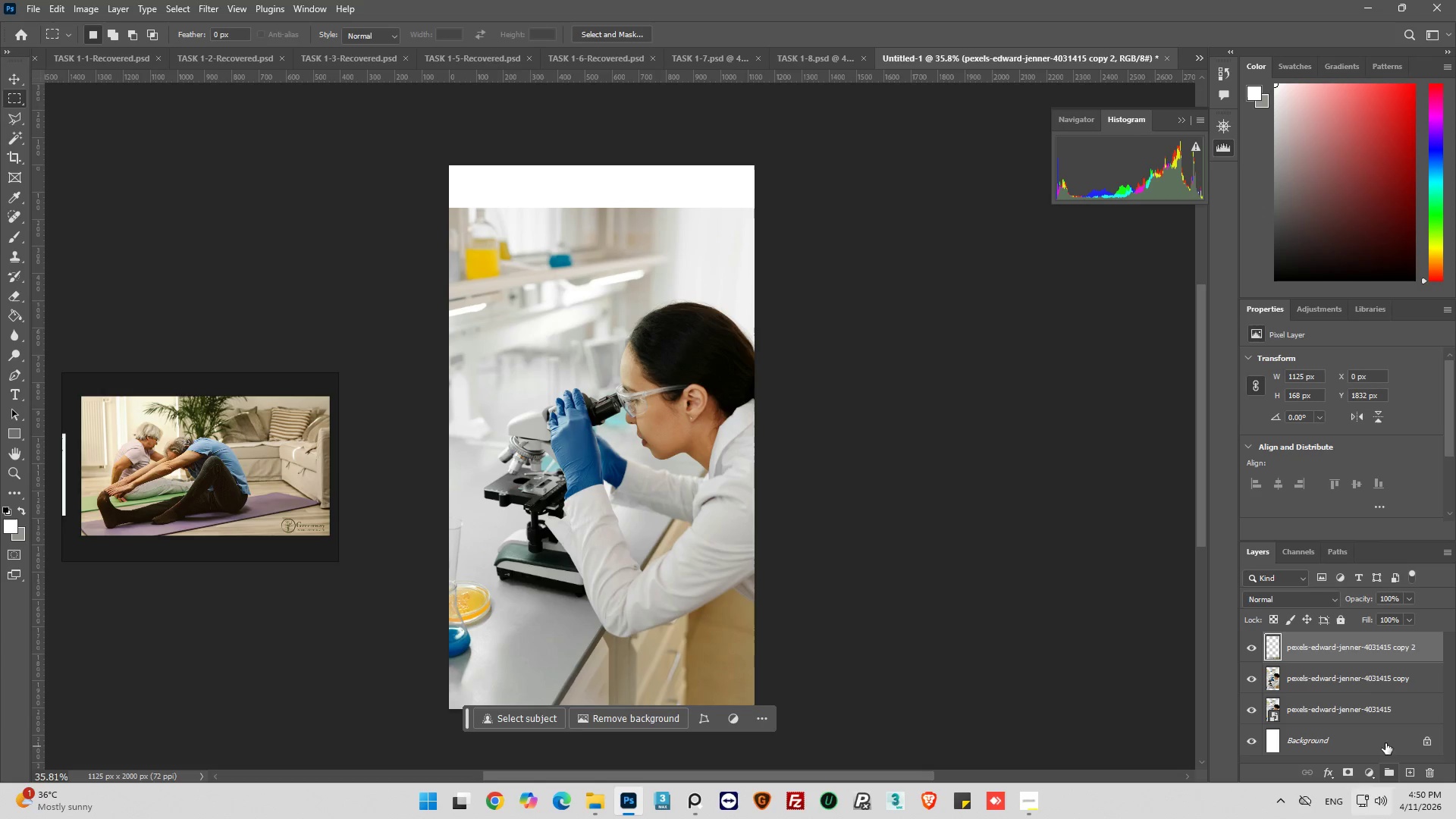 
left_click([1356, 682])
 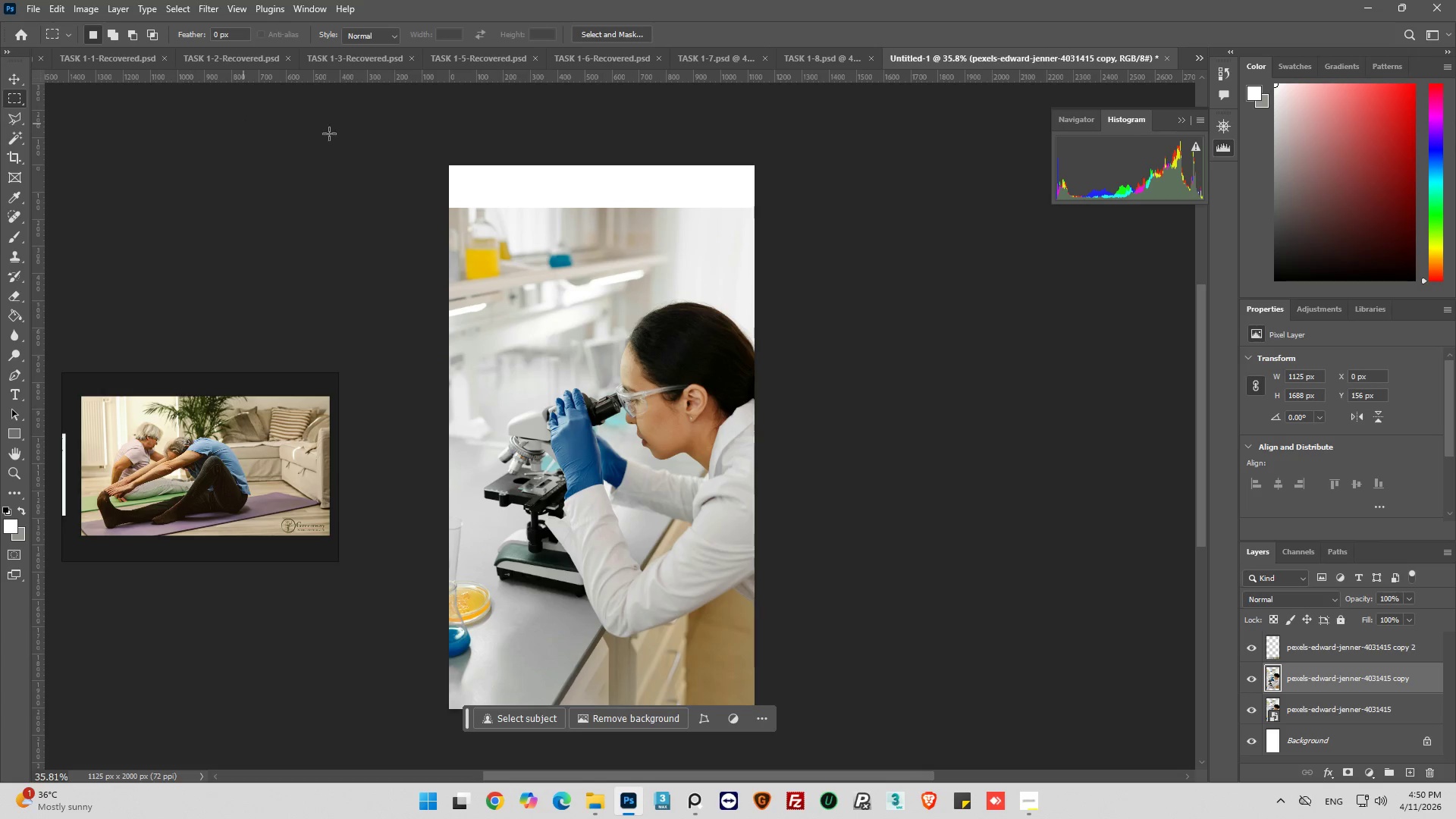 
left_click_drag(start_coordinate=[416, 133], to_coordinate=[847, 211])
 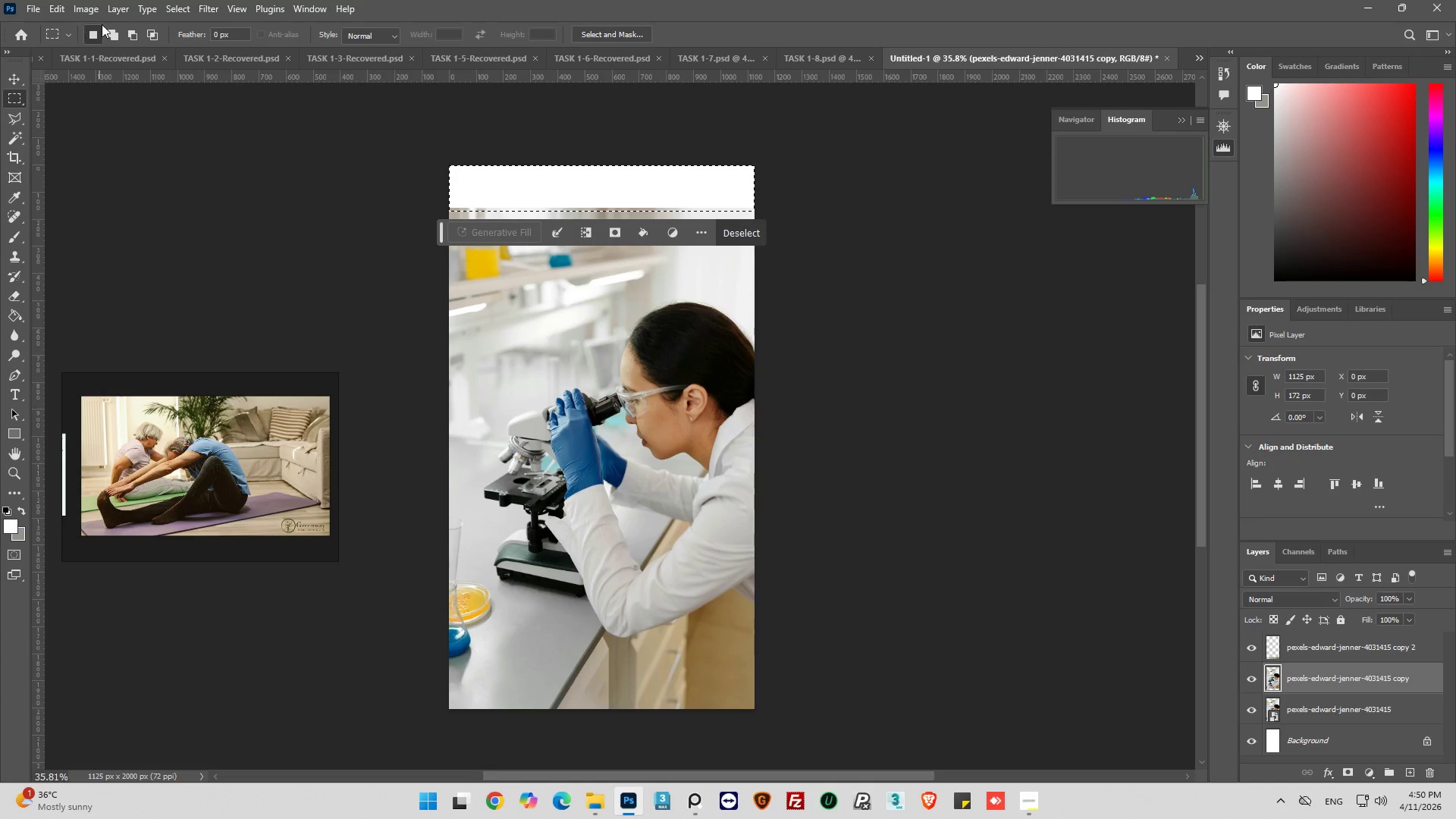 
left_click([66, 8])
 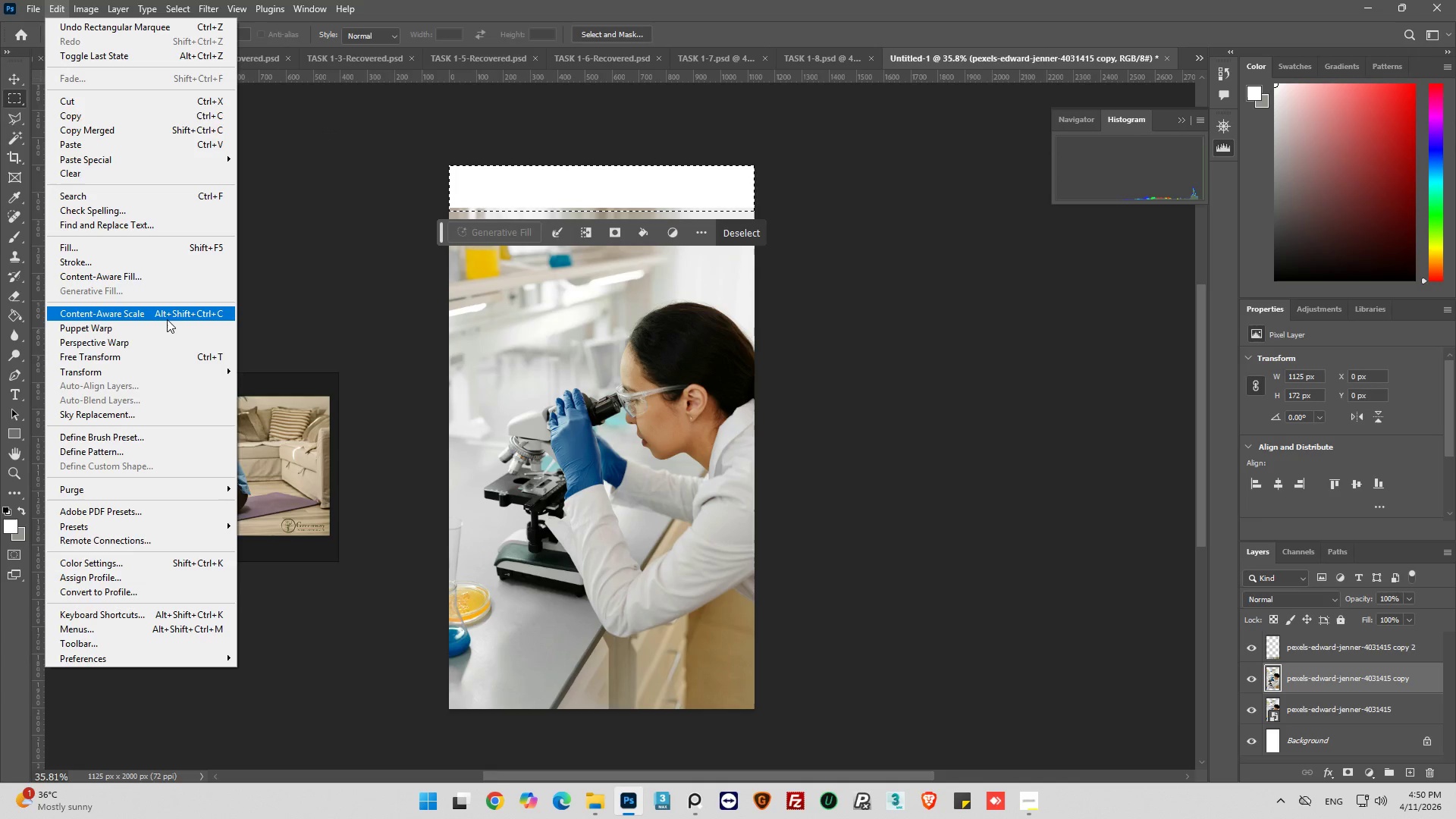 
left_click([157, 272])
 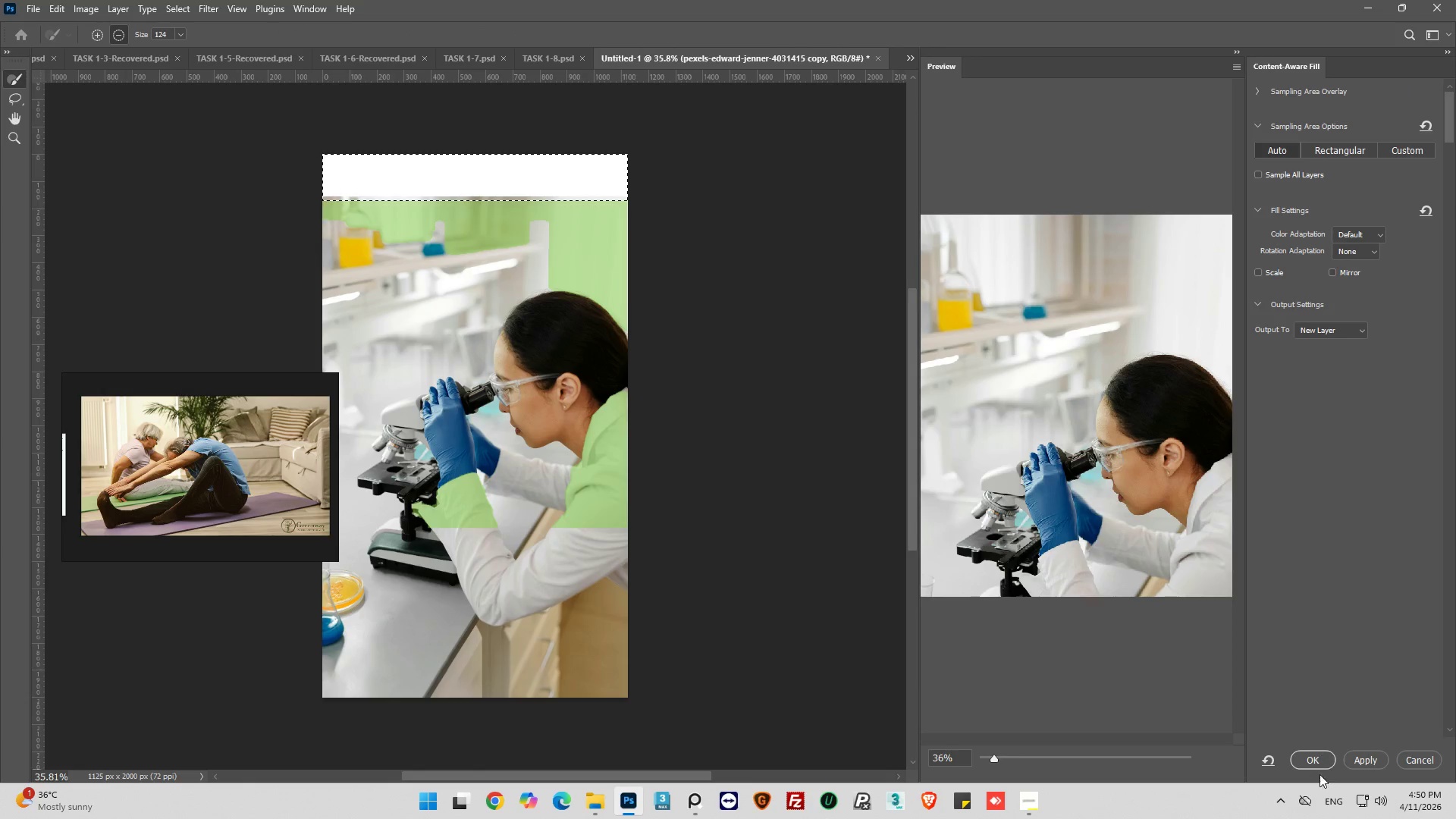 
wait(6.88)
 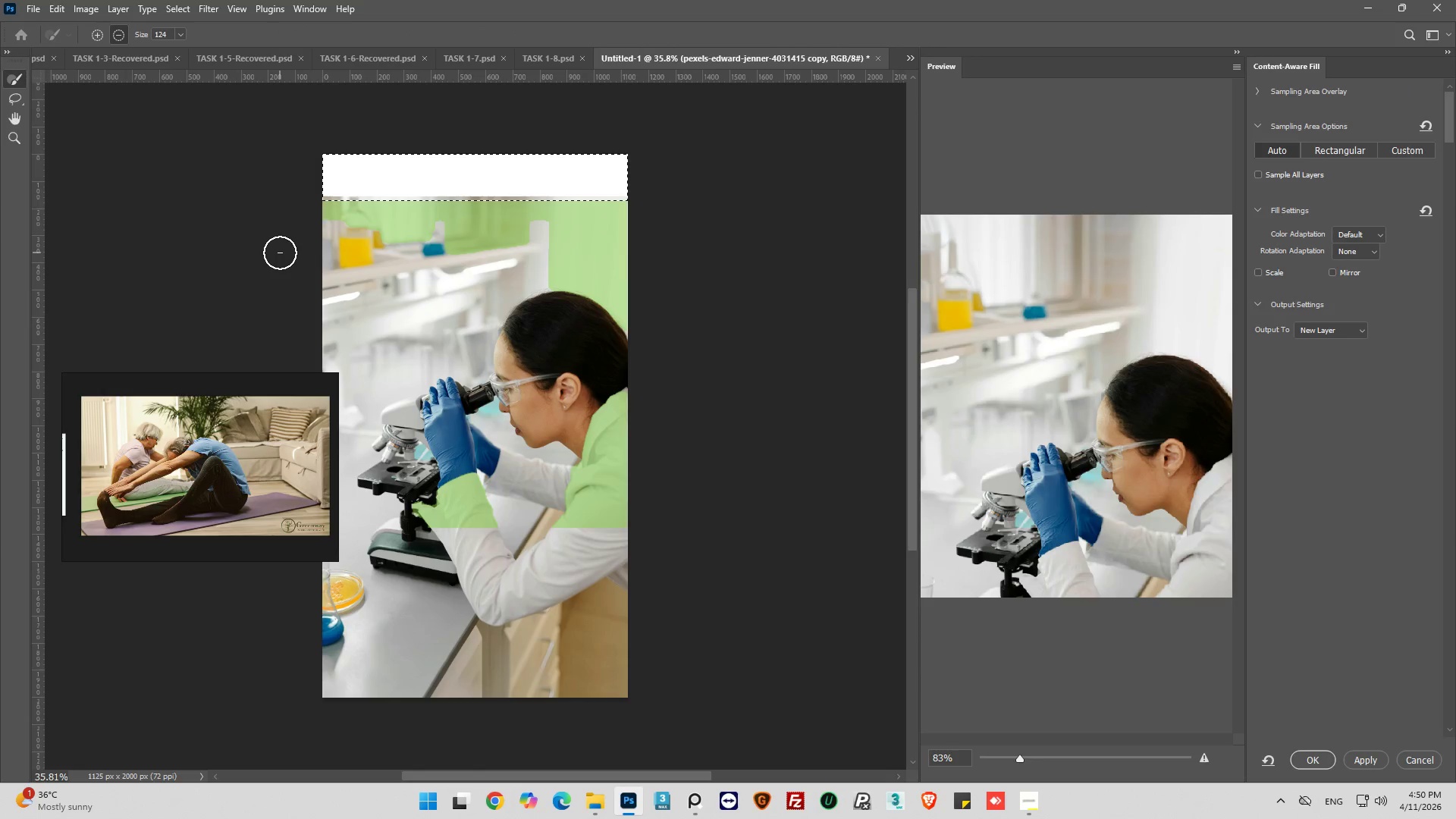 
left_click([1327, 757])
 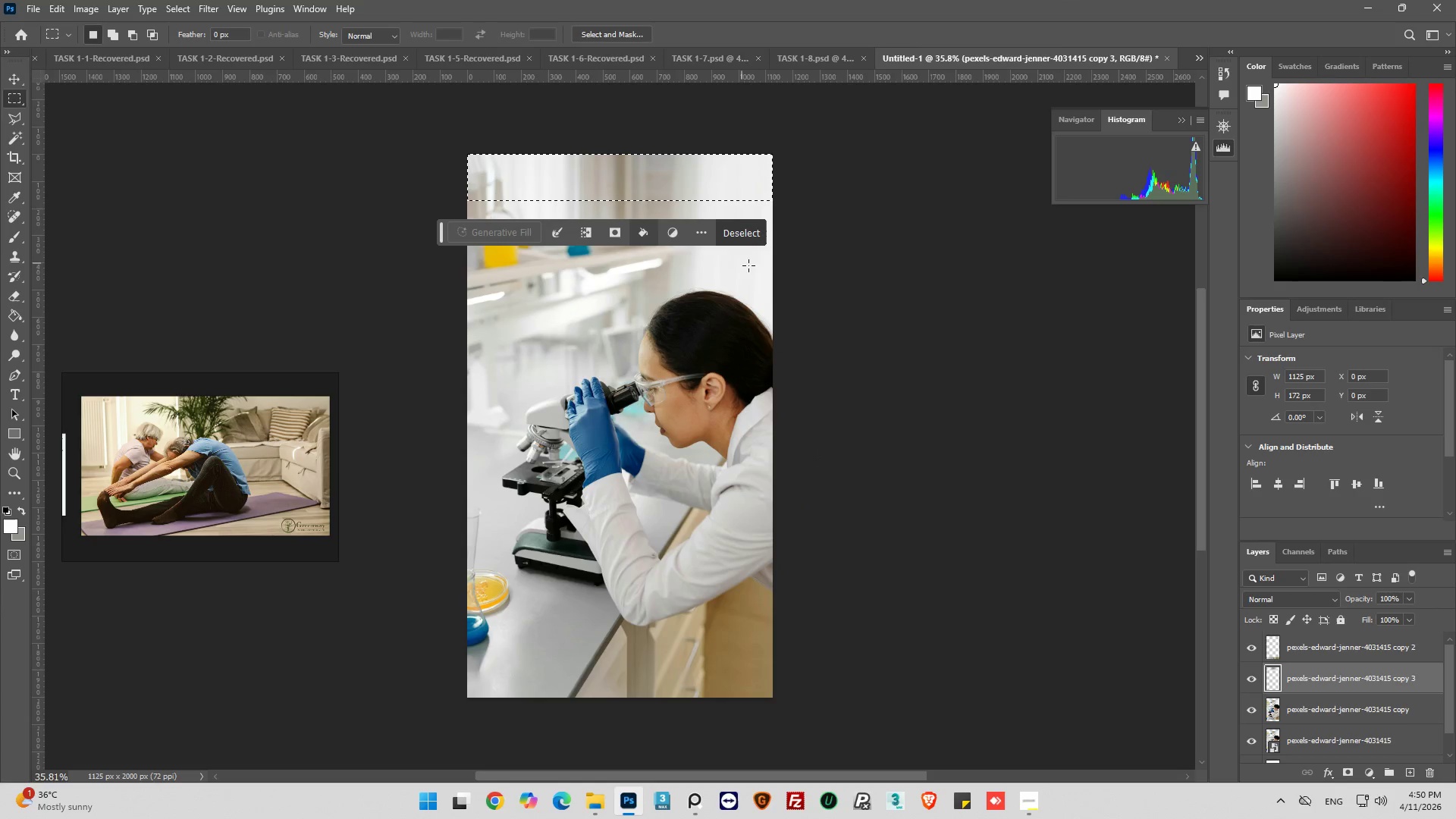 
left_click([750, 234])
 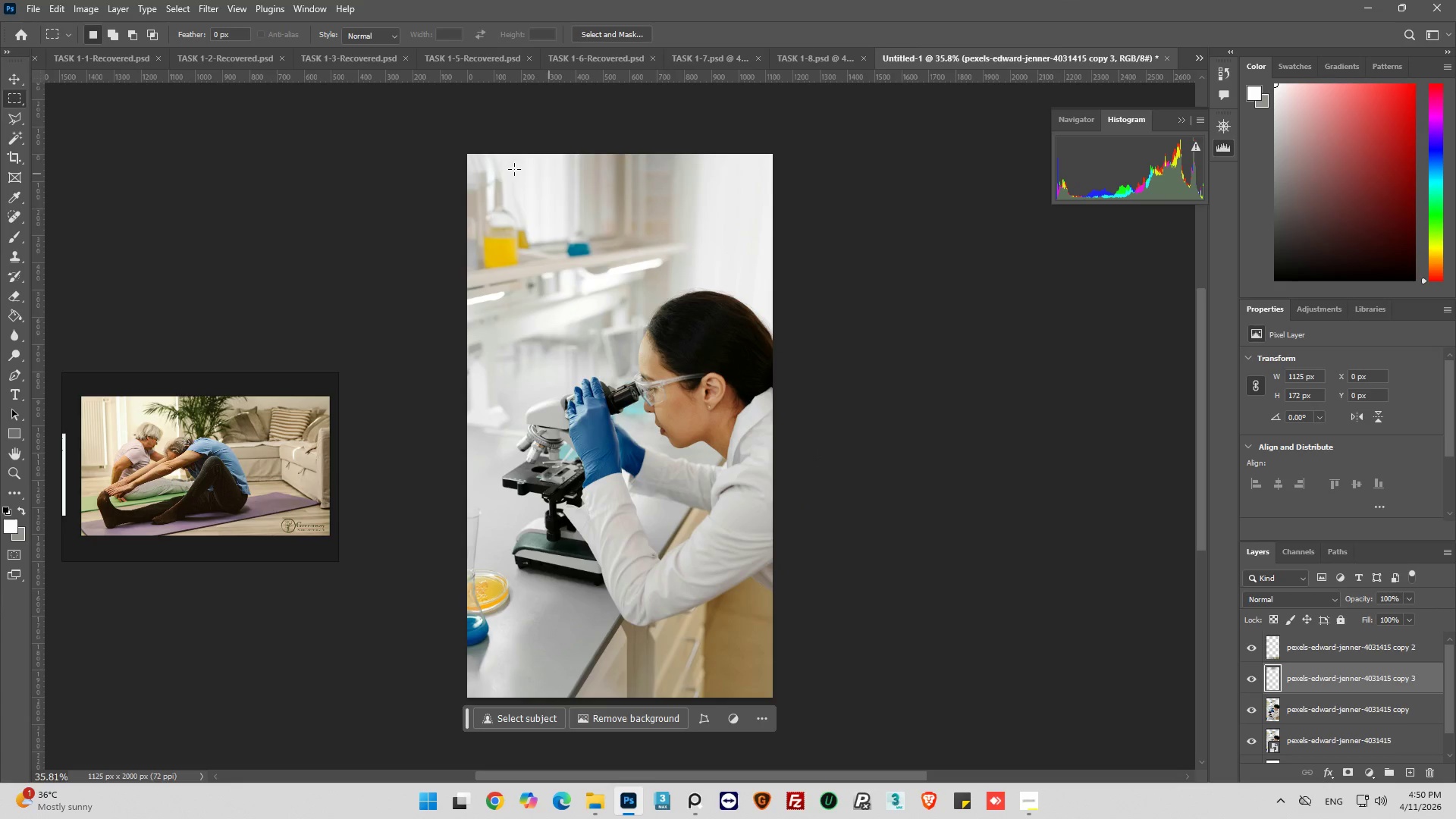 
hold_key(key=AltLeft, duration=0.66)
scroll: coordinate [479, 164], scroll_direction: up, amount: 7.0
 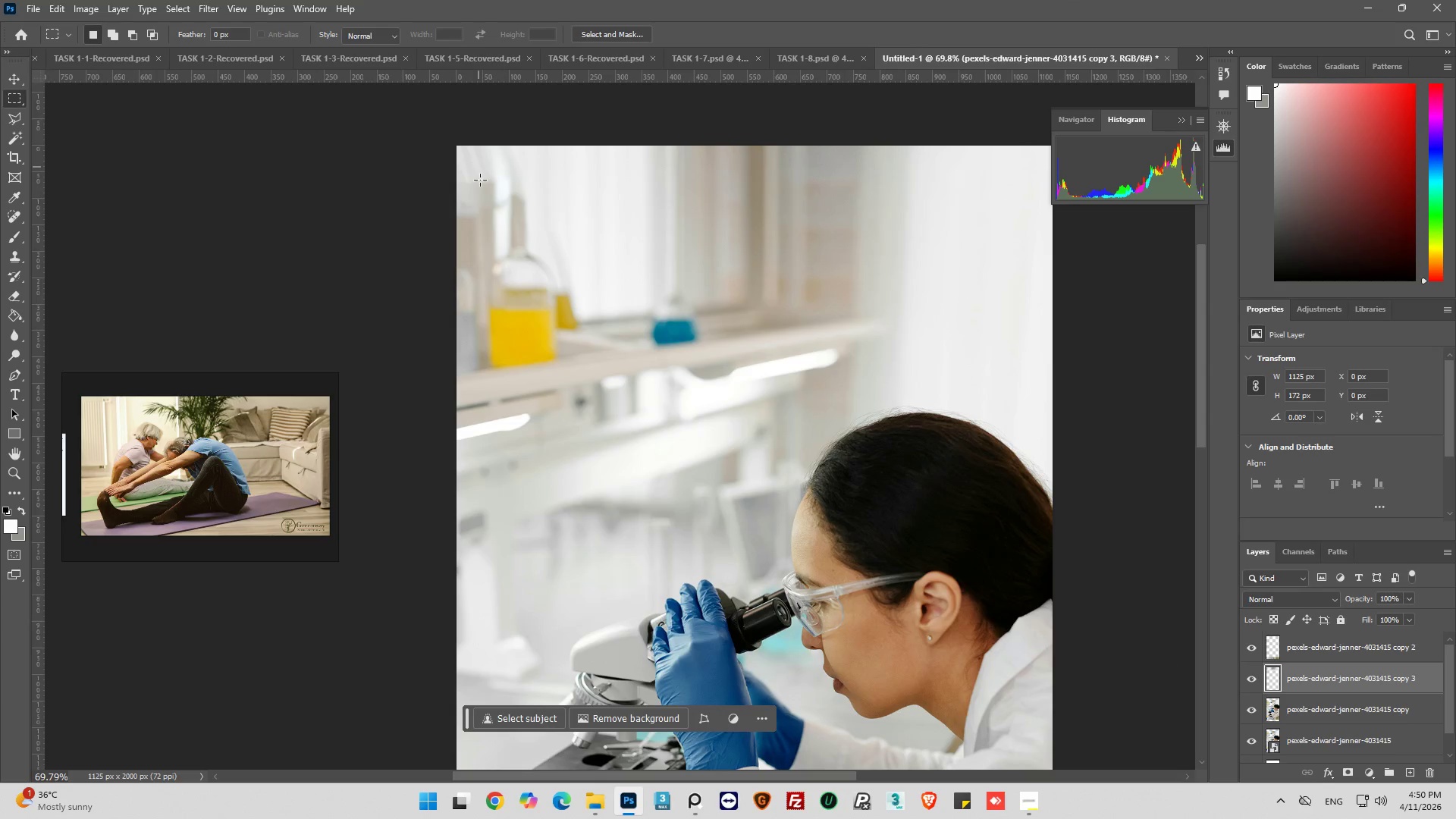 
hold_key(key=AltLeft, duration=1.5)
 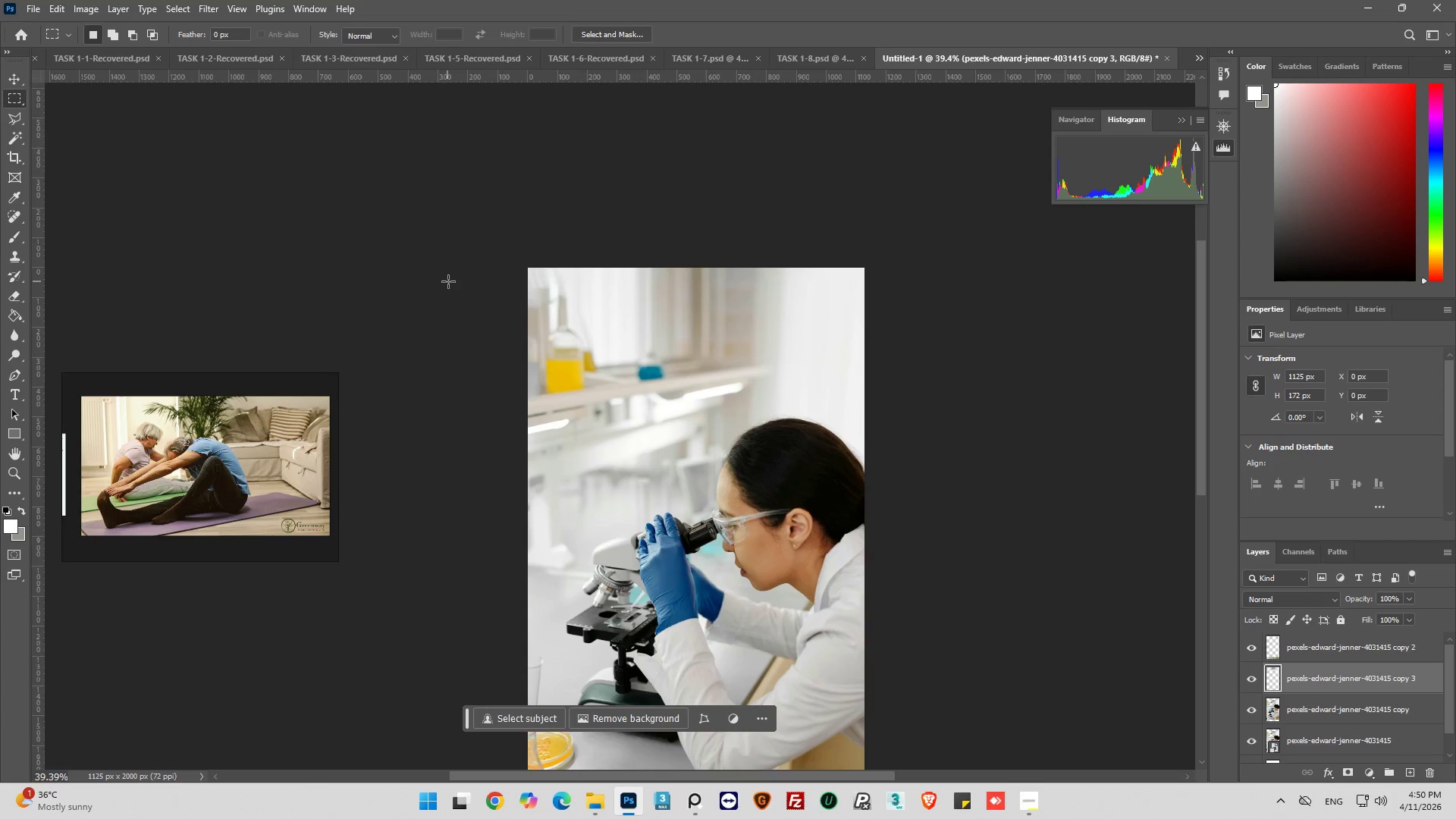 
hold_key(key=AltLeft, duration=0.39)
scroll: coordinate [474, 263], scroll_direction: down, amount: 17.0
 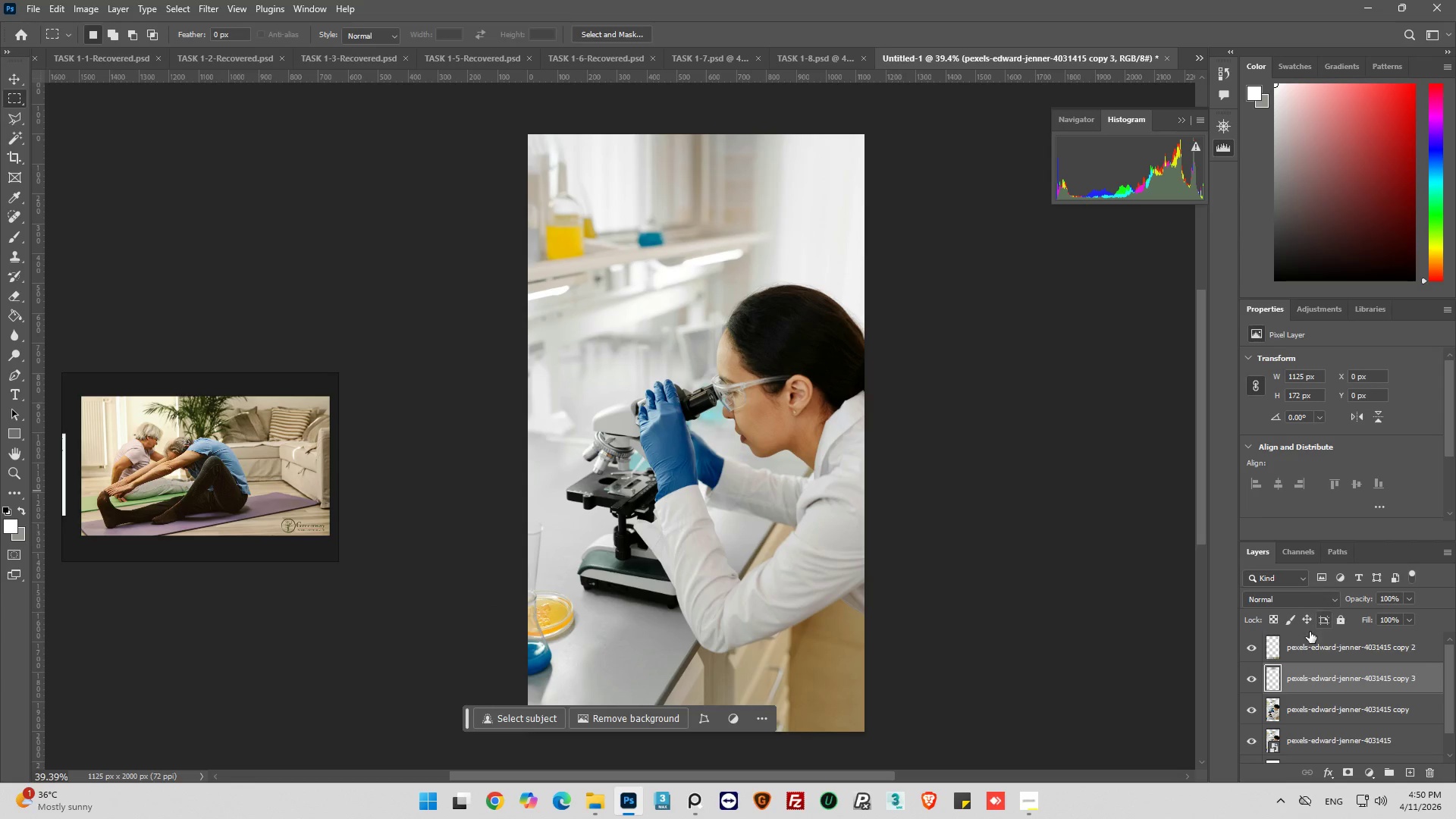 
left_click([1269, 636])
 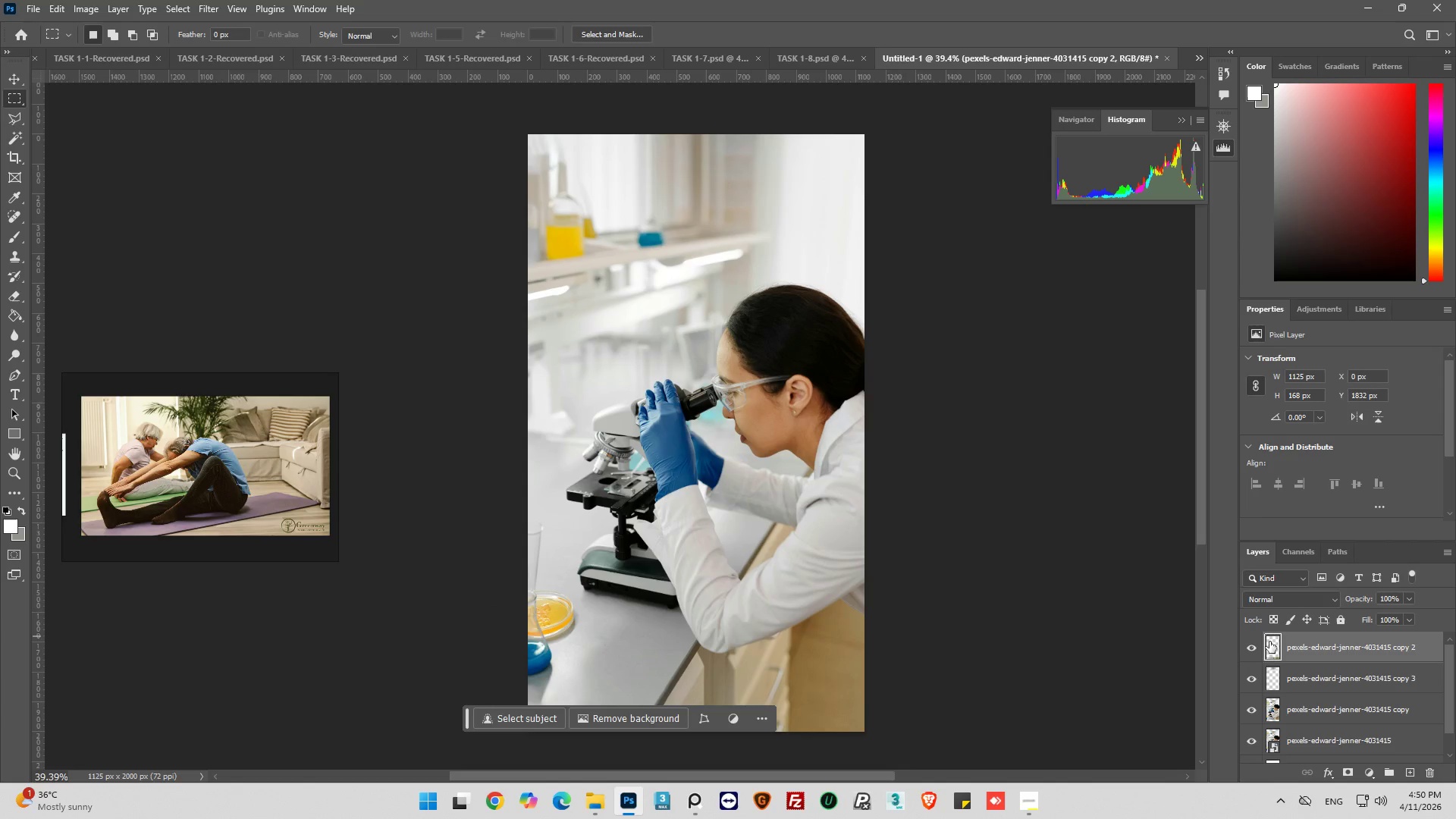 
scroll: coordinate [1271, 642], scroll_direction: up, amount: 4.0
 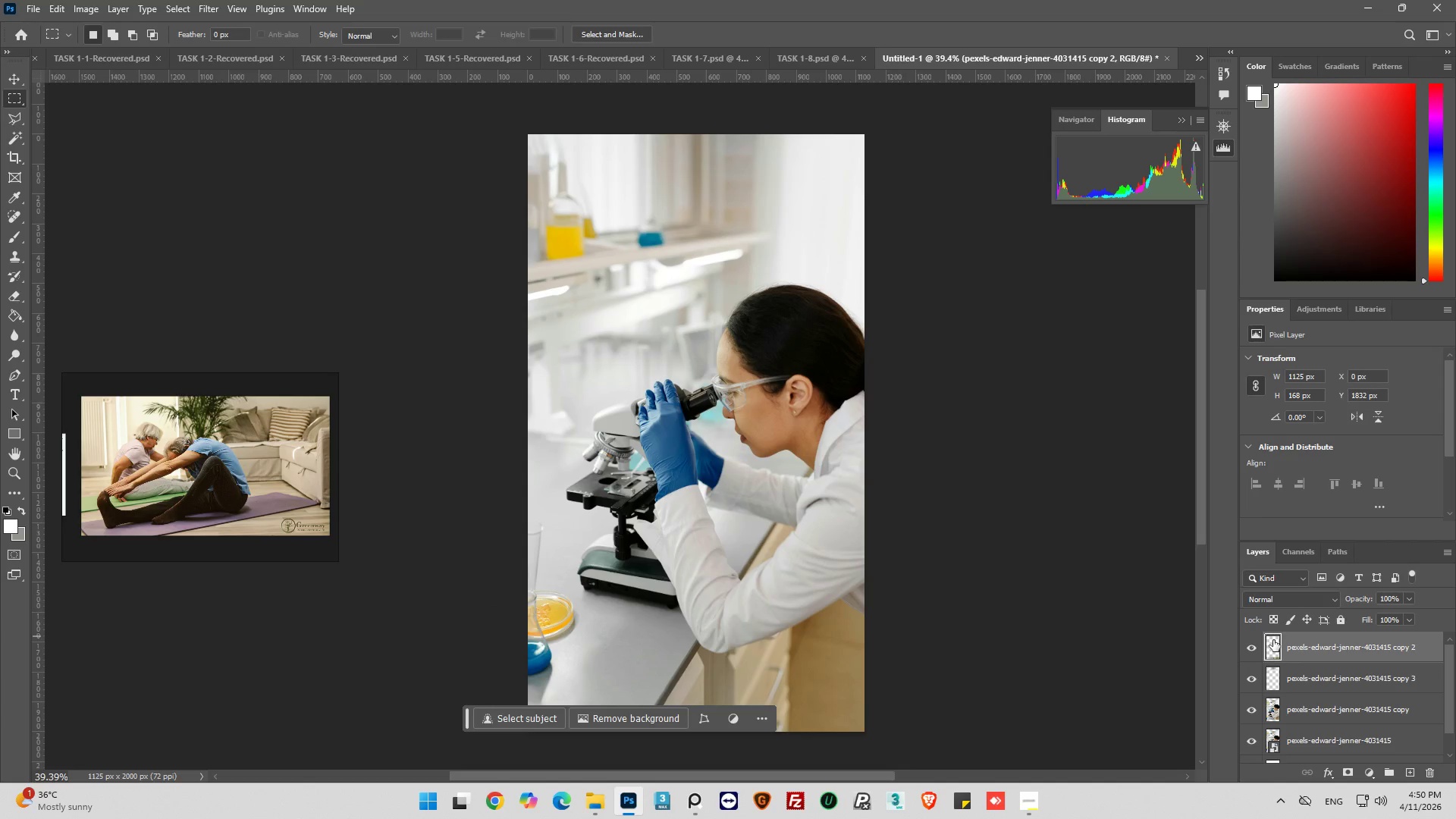 
key(Alt+Control+Shift+E)
 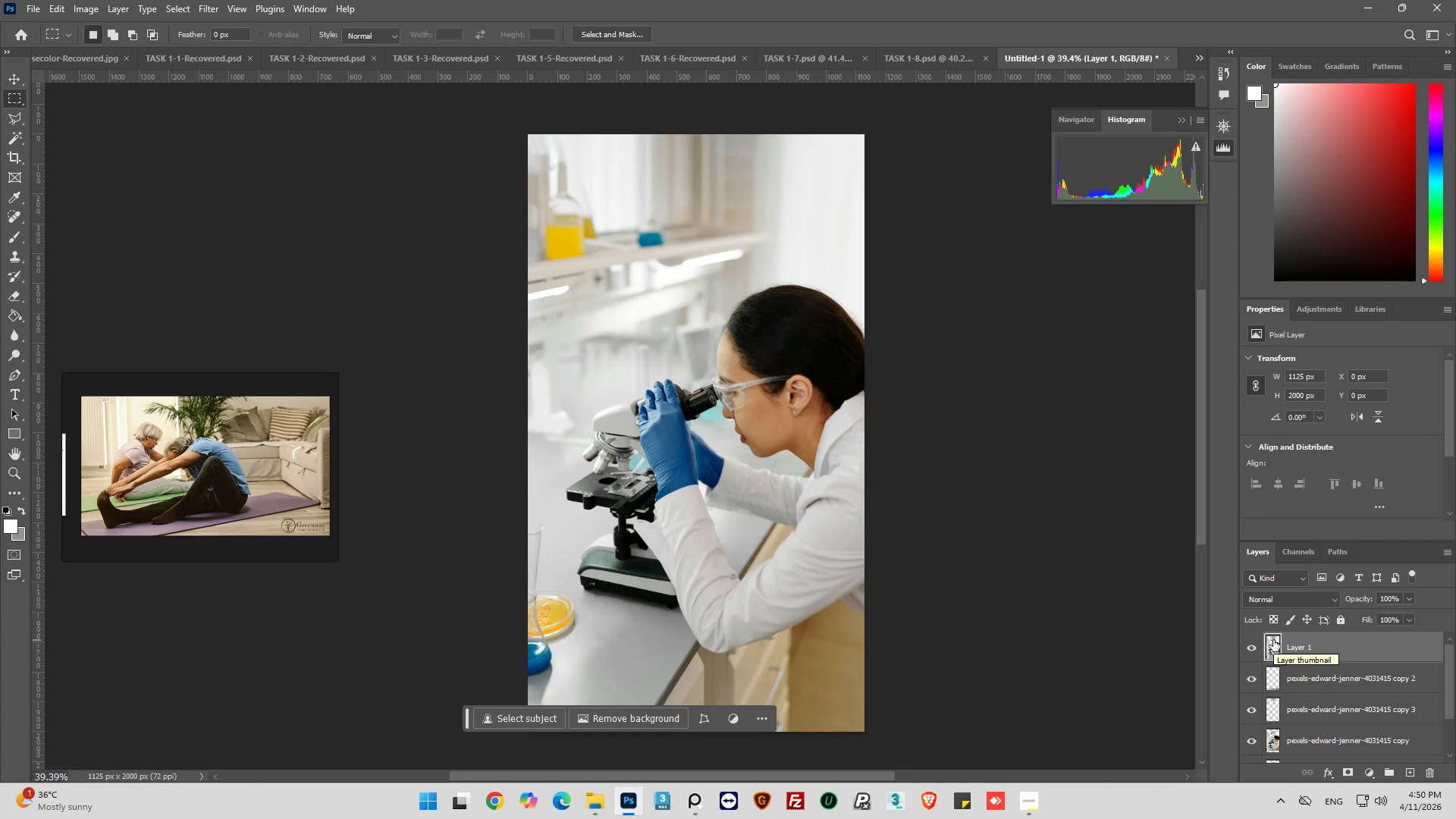 
key(Control+J)
 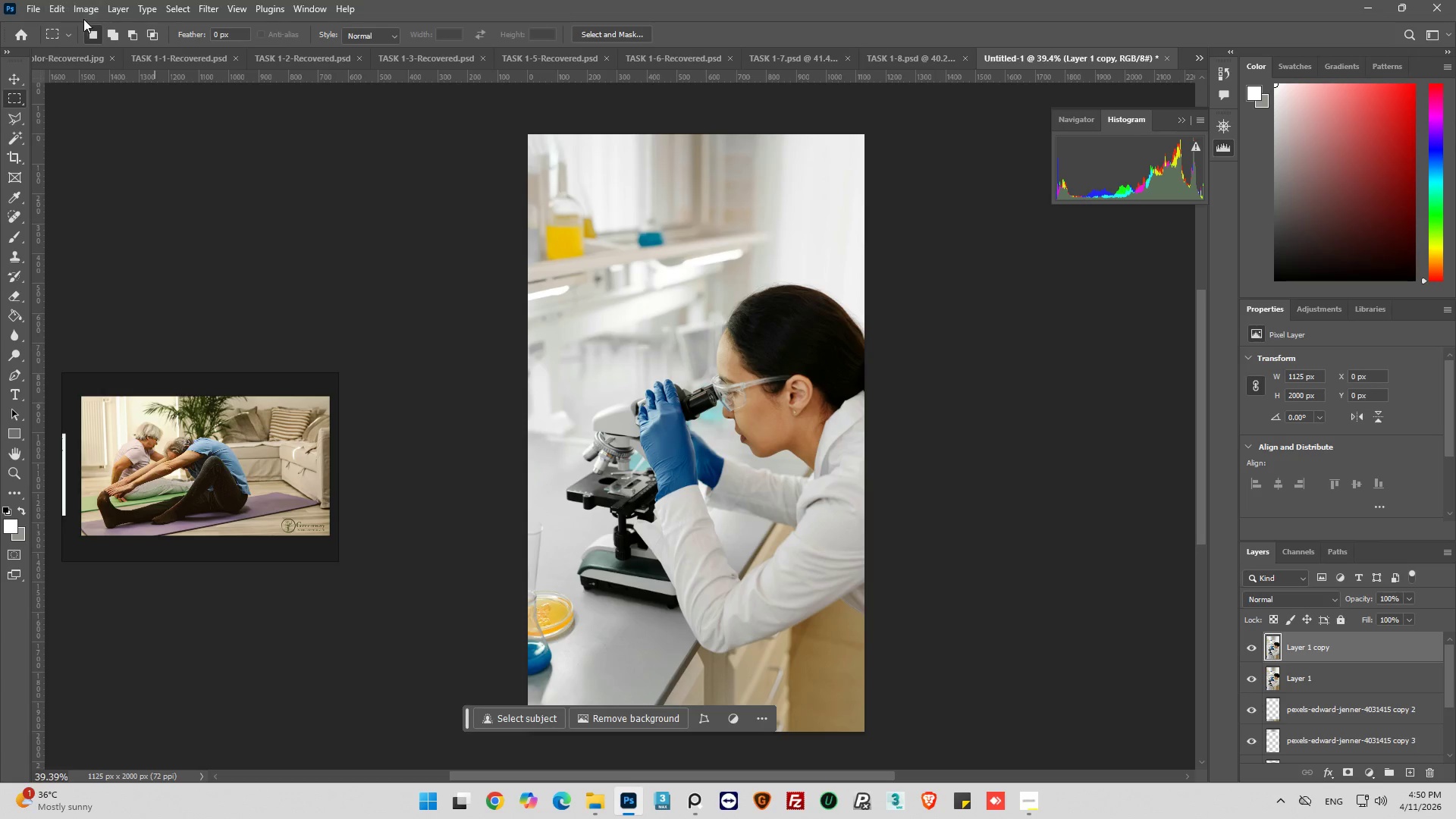 
left_click([58, 2])
 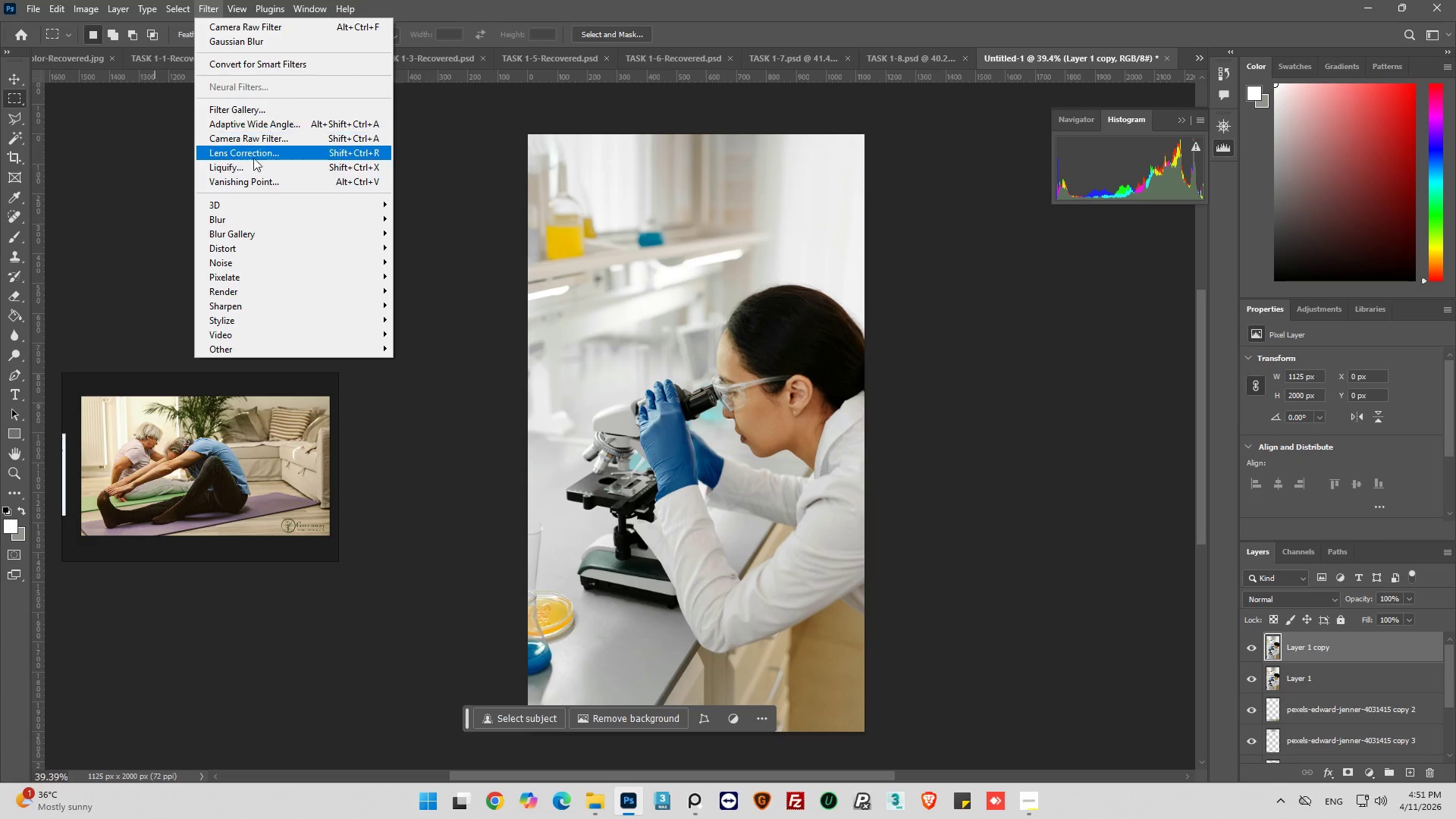 
left_click([258, 140])
 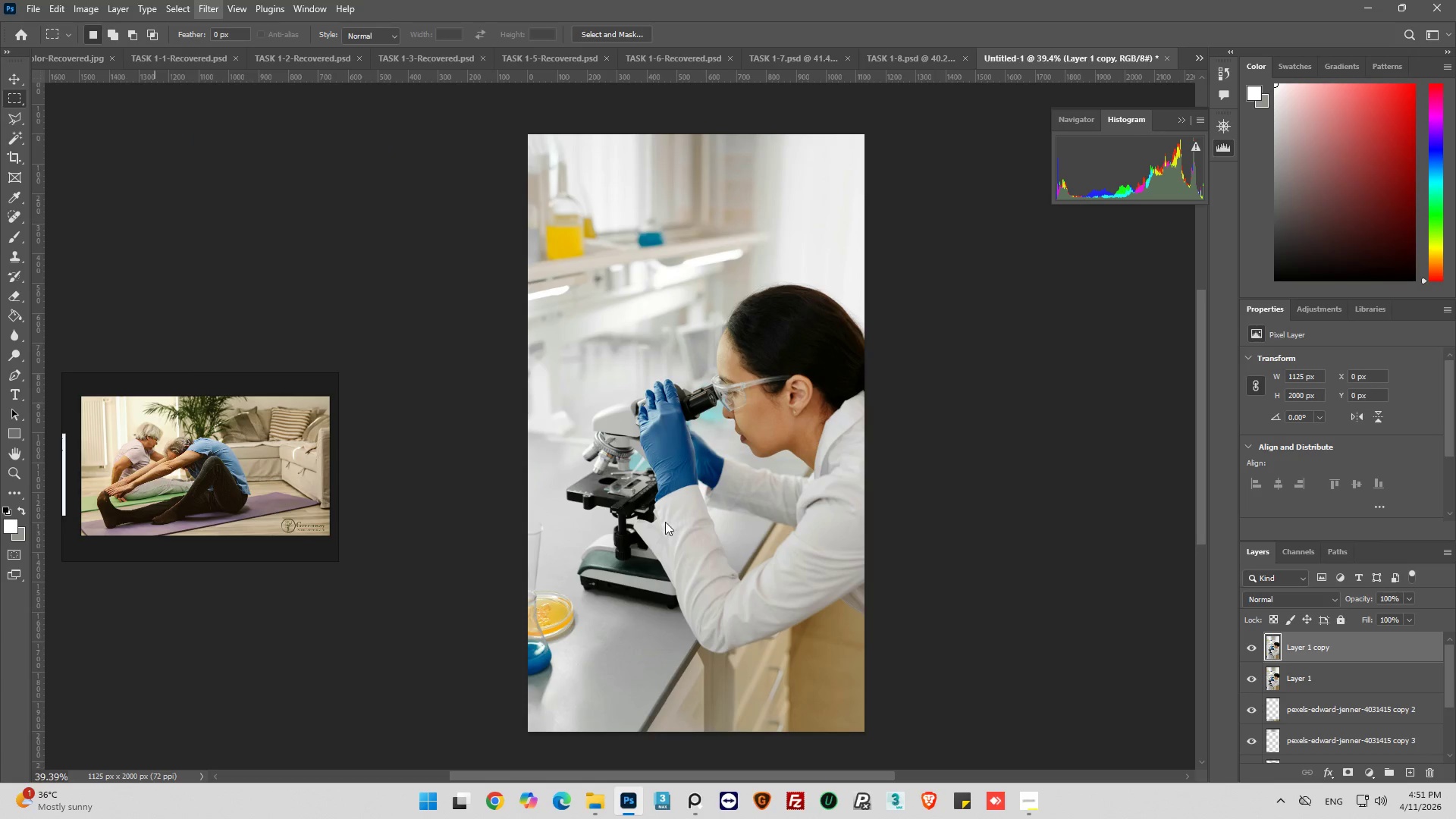 
hold_key(key=AltLeft, duration=0.52)
scroll: coordinate [690, 537], scroll_direction: up, amount: 4.0
 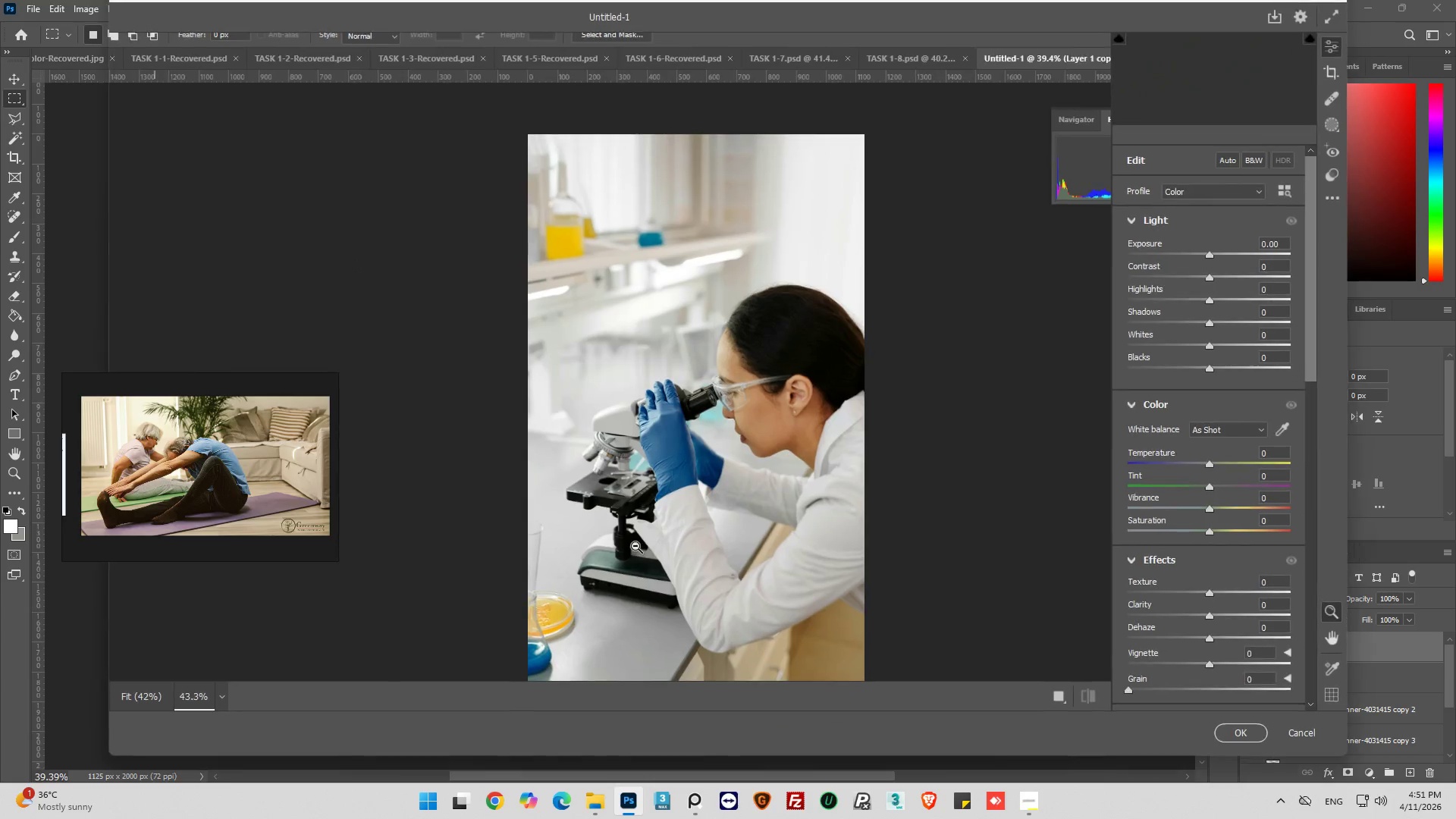 
hold_key(key=AltLeft, duration=1.39)
scroll: coordinate [660, 536], scroll_direction: up, amount: 14.0
 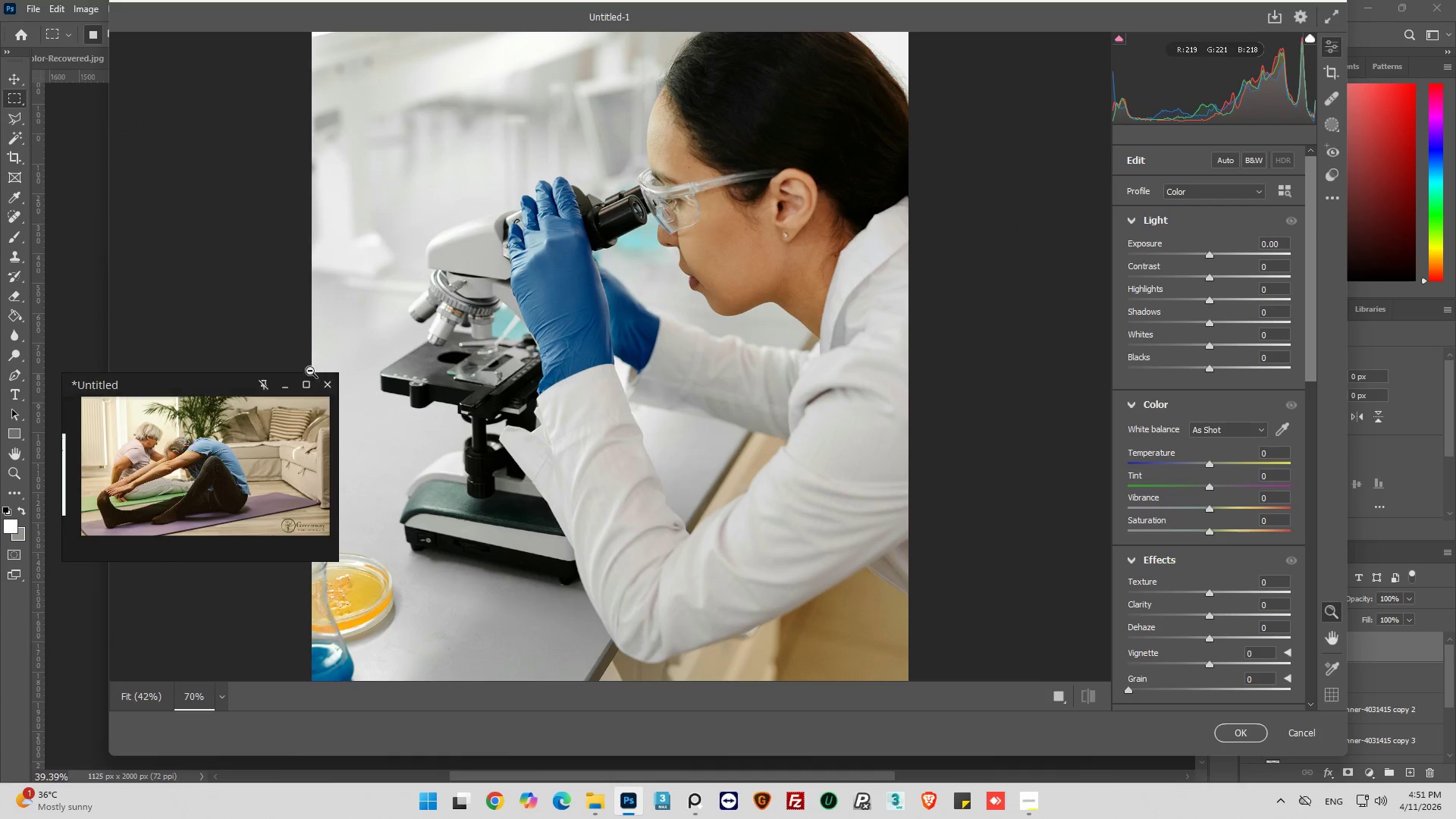 
left_click_drag(start_coordinate=[199, 380], to_coordinate=[152, 308])
 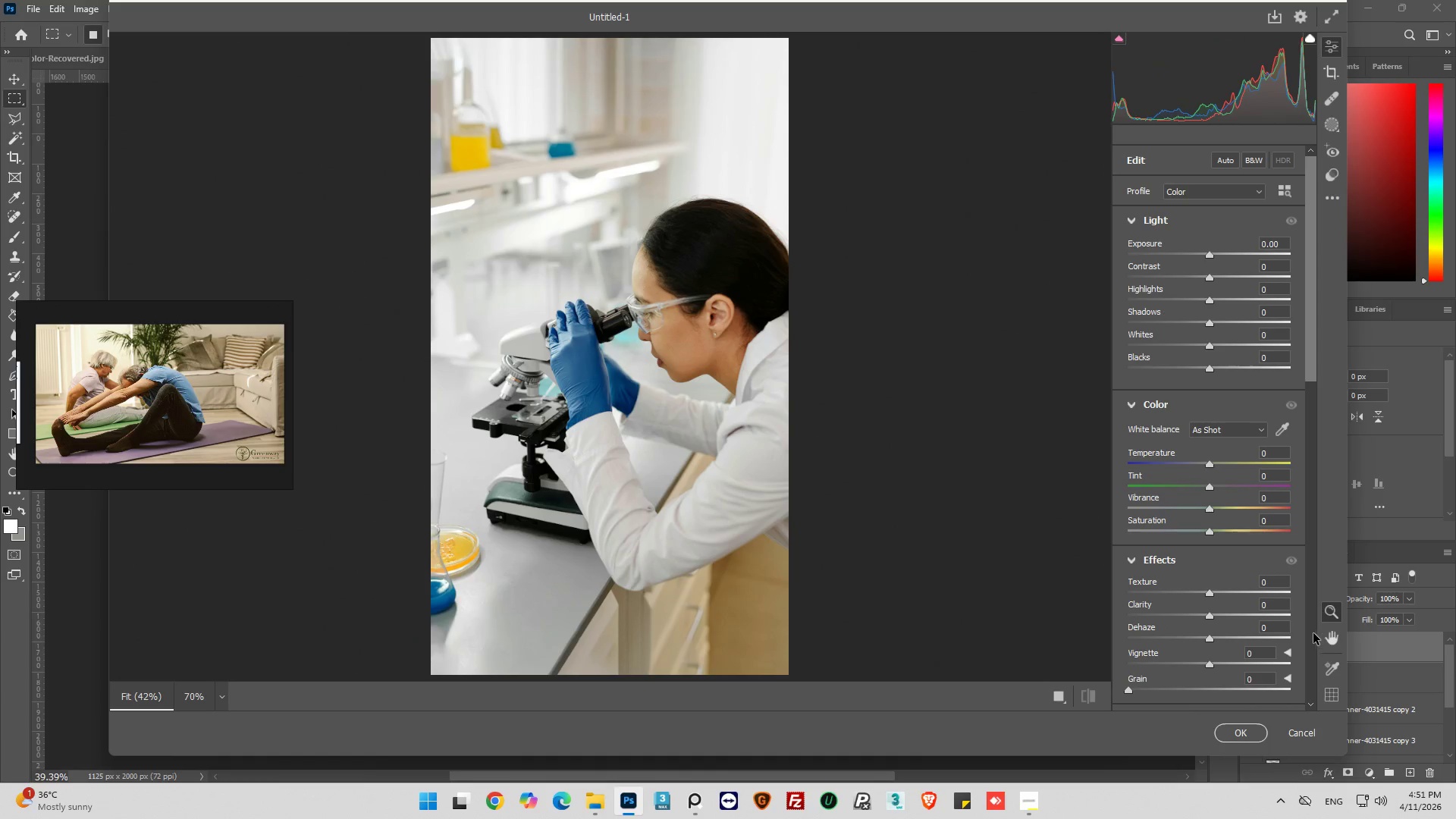 
key(Alt+AltLeft)
 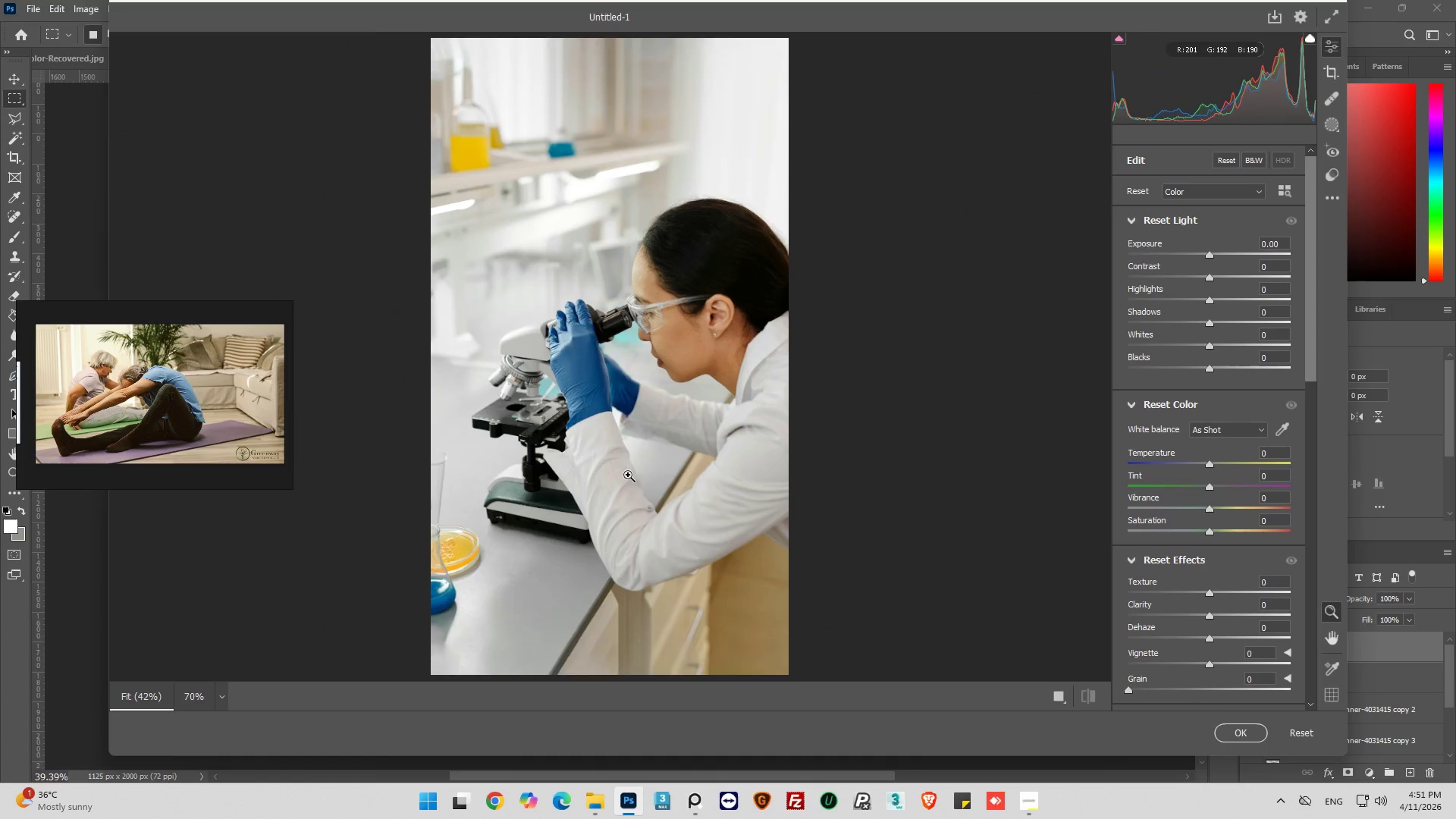 
hold_key(key=AltLeft, duration=1.22)
scroll: coordinate [723, 356], scroll_direction: up, amount: 21.0
 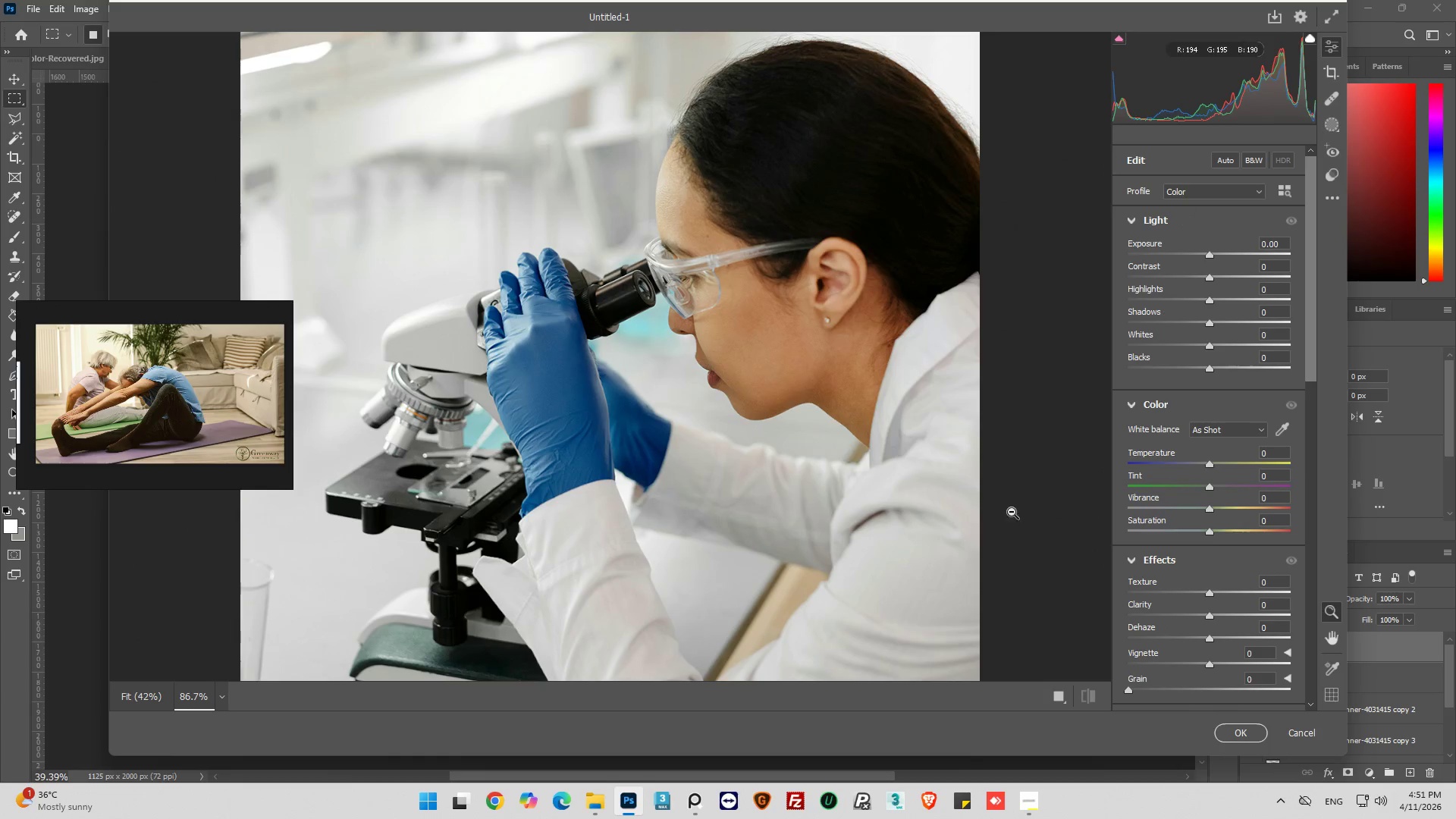 
left_click_drag(start_coordinate=[1205, 591], to_coordinate=[1224, 593])
 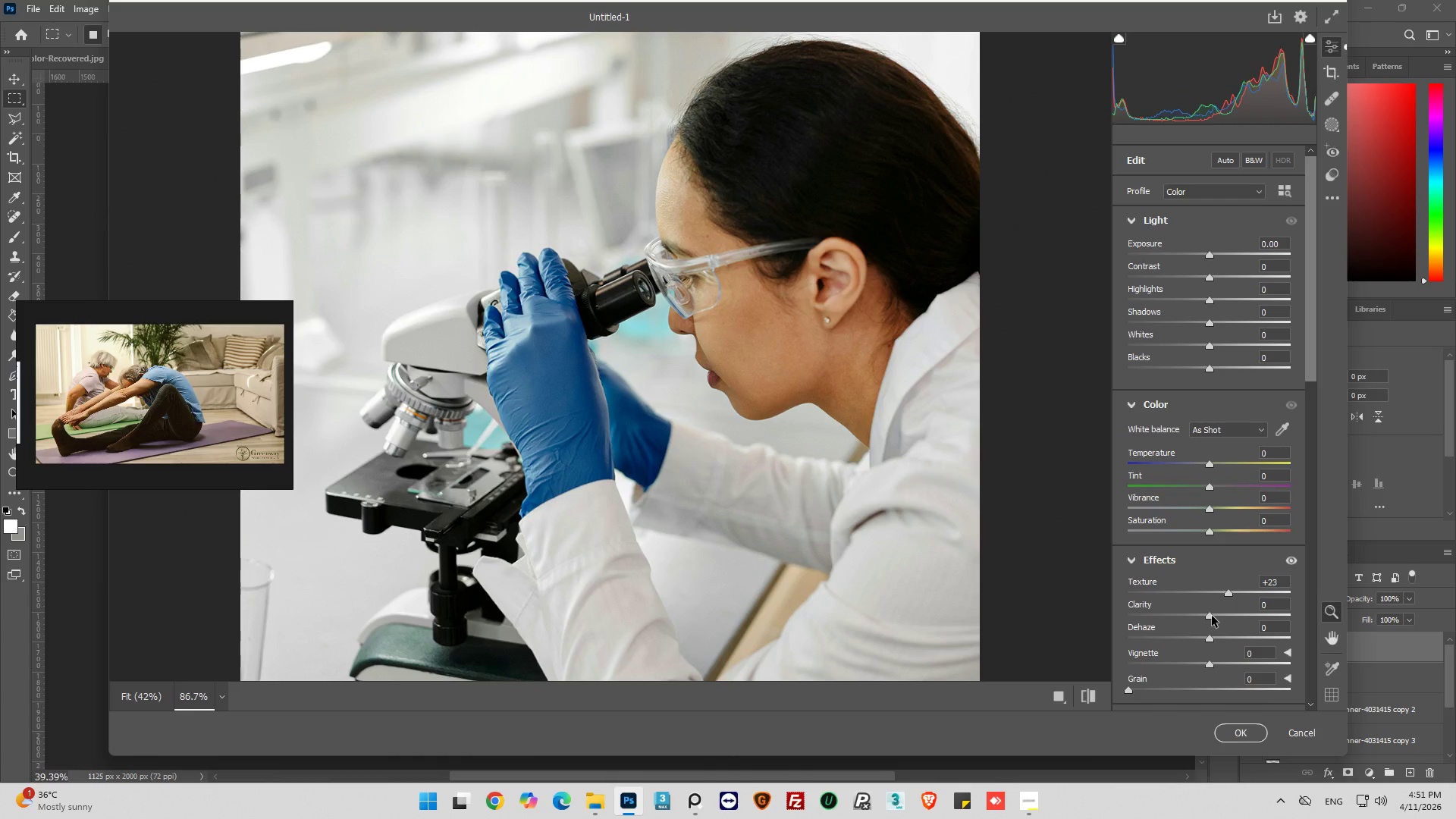 
left_click_drag(start_coordinate=[1212, 616], to_coordinate=[1220, 617])
 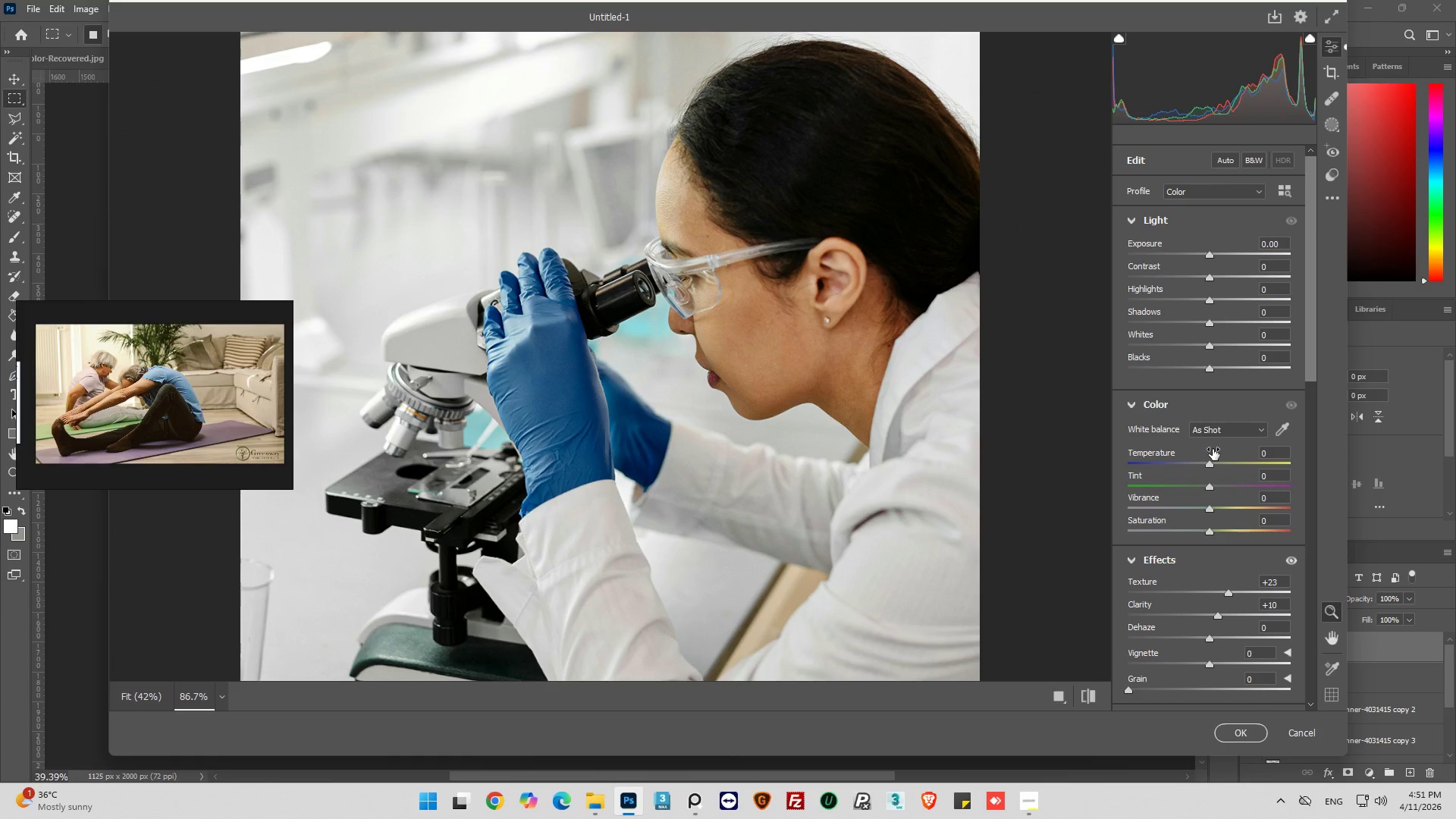 
wait(7.8)
 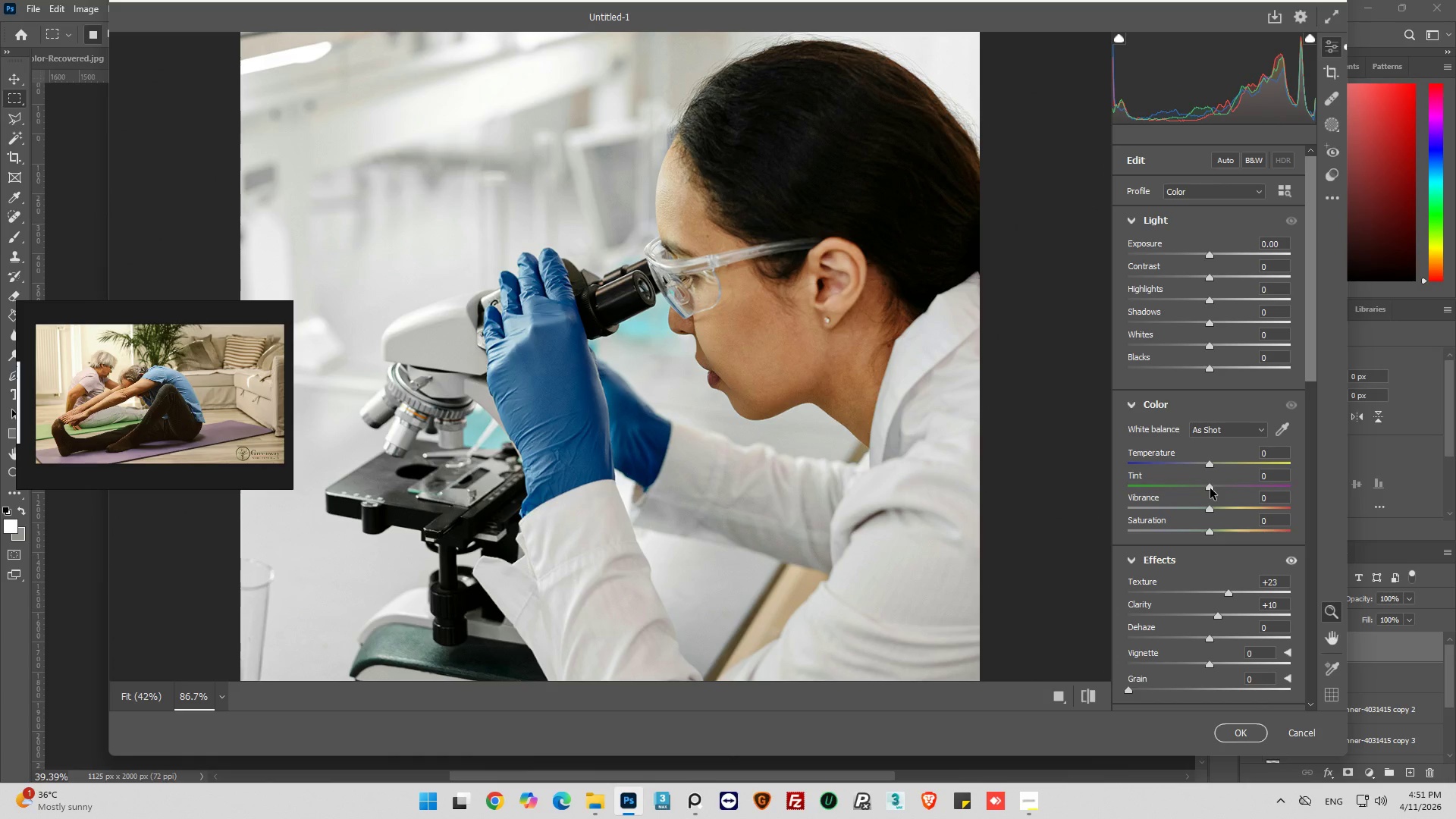 
left_click_drag(start_coordinate=[1211, 277], to_coordinate=[1221, 282])
 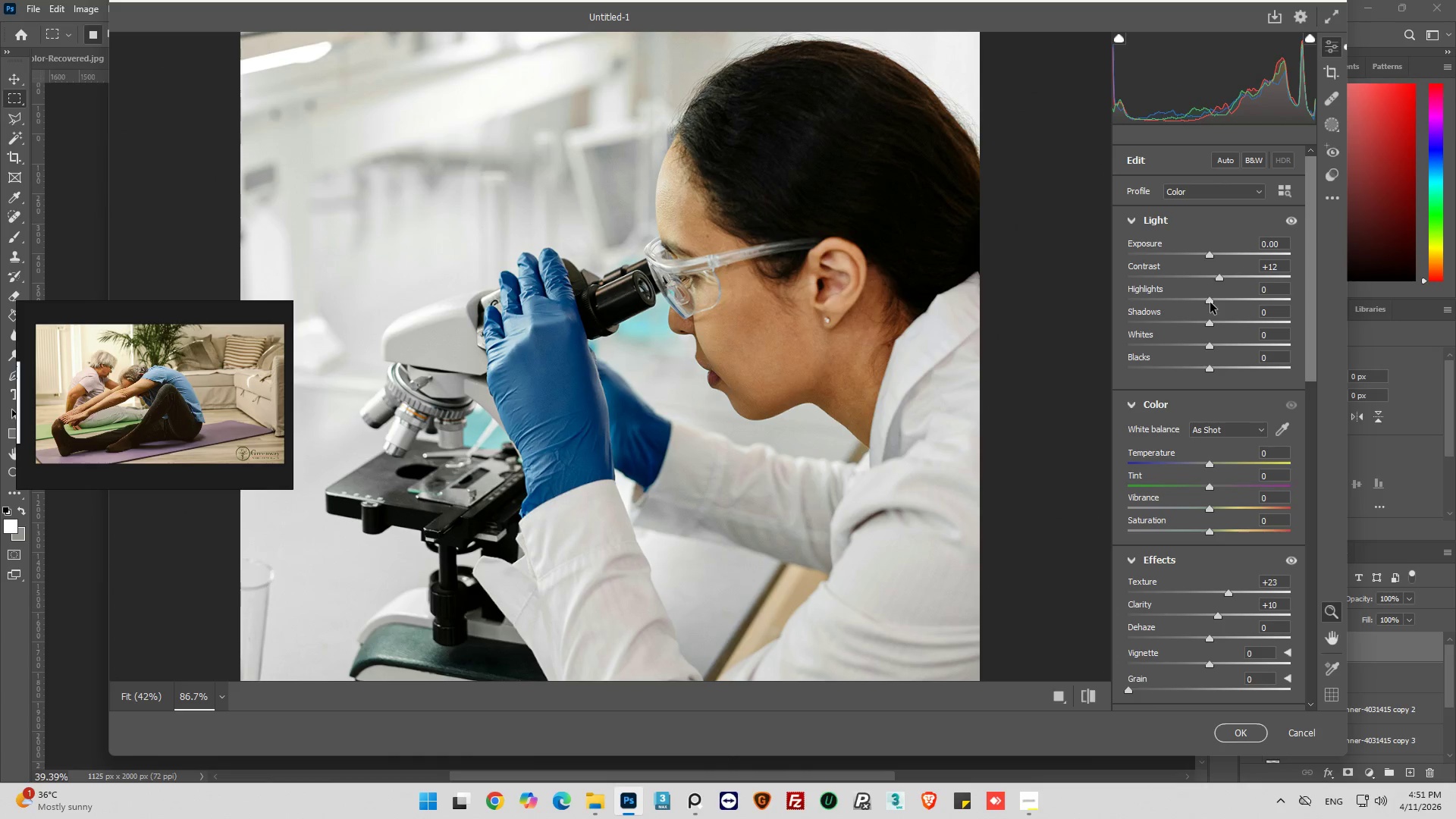 
left_click_drag(start_coordinate=[1210, 302], to_coordinate=[1184, 304])
 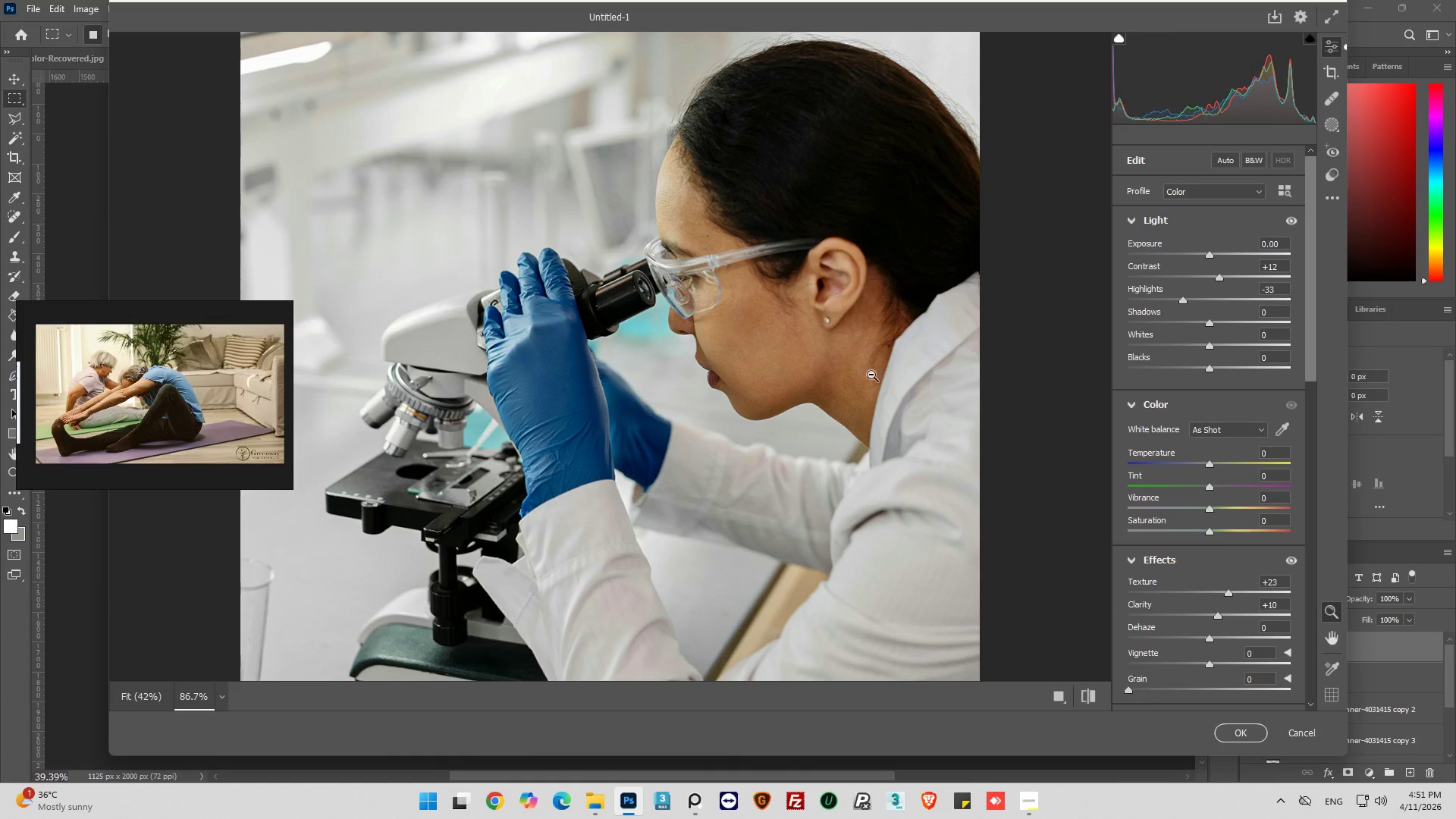 
key(Alt+AltLeft)
 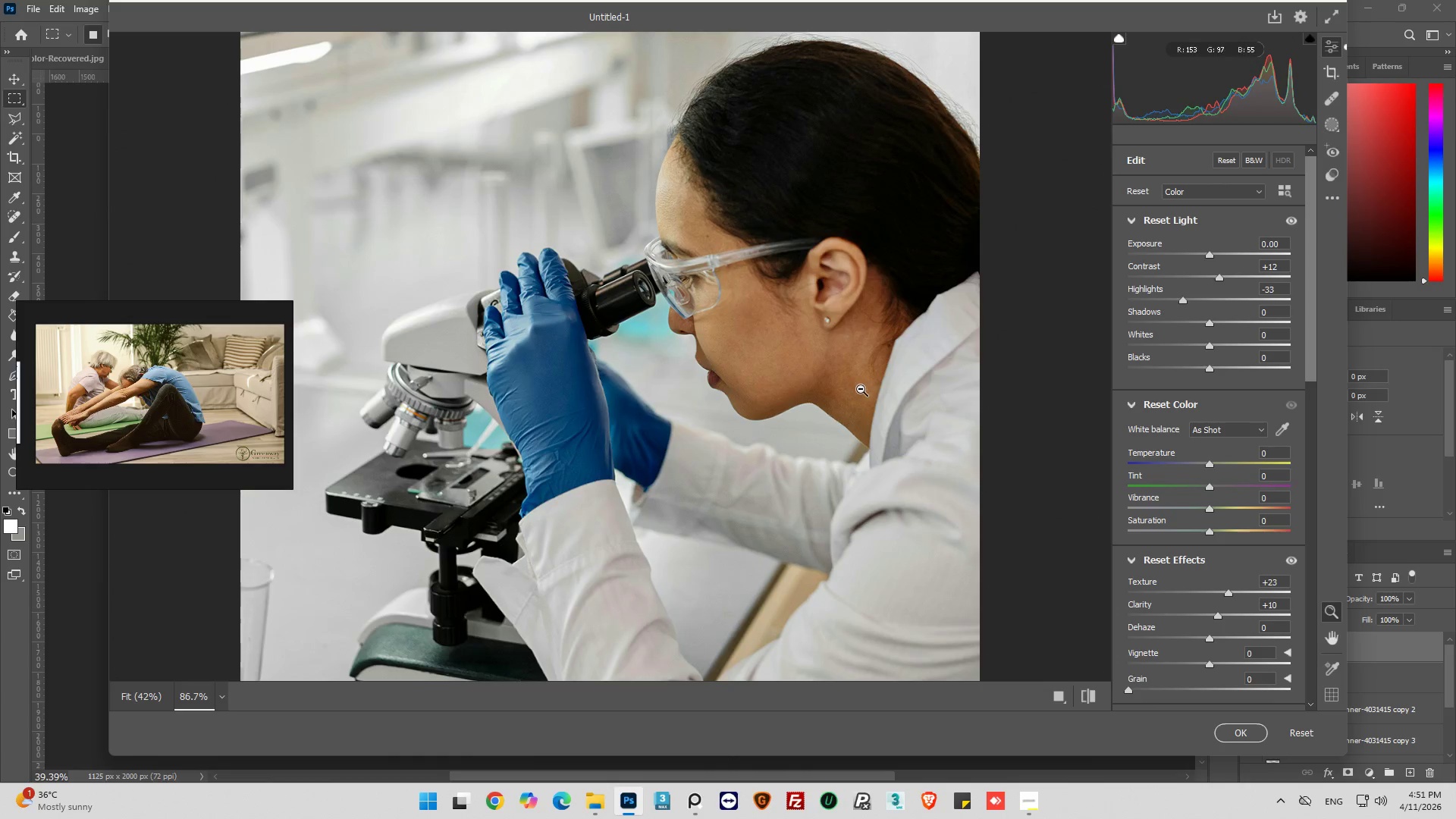 
hold_key(key=AltLeft, duration=0.55)
scroll: coordinate [857, 391], scroll_direction: down, amount: 5.0
 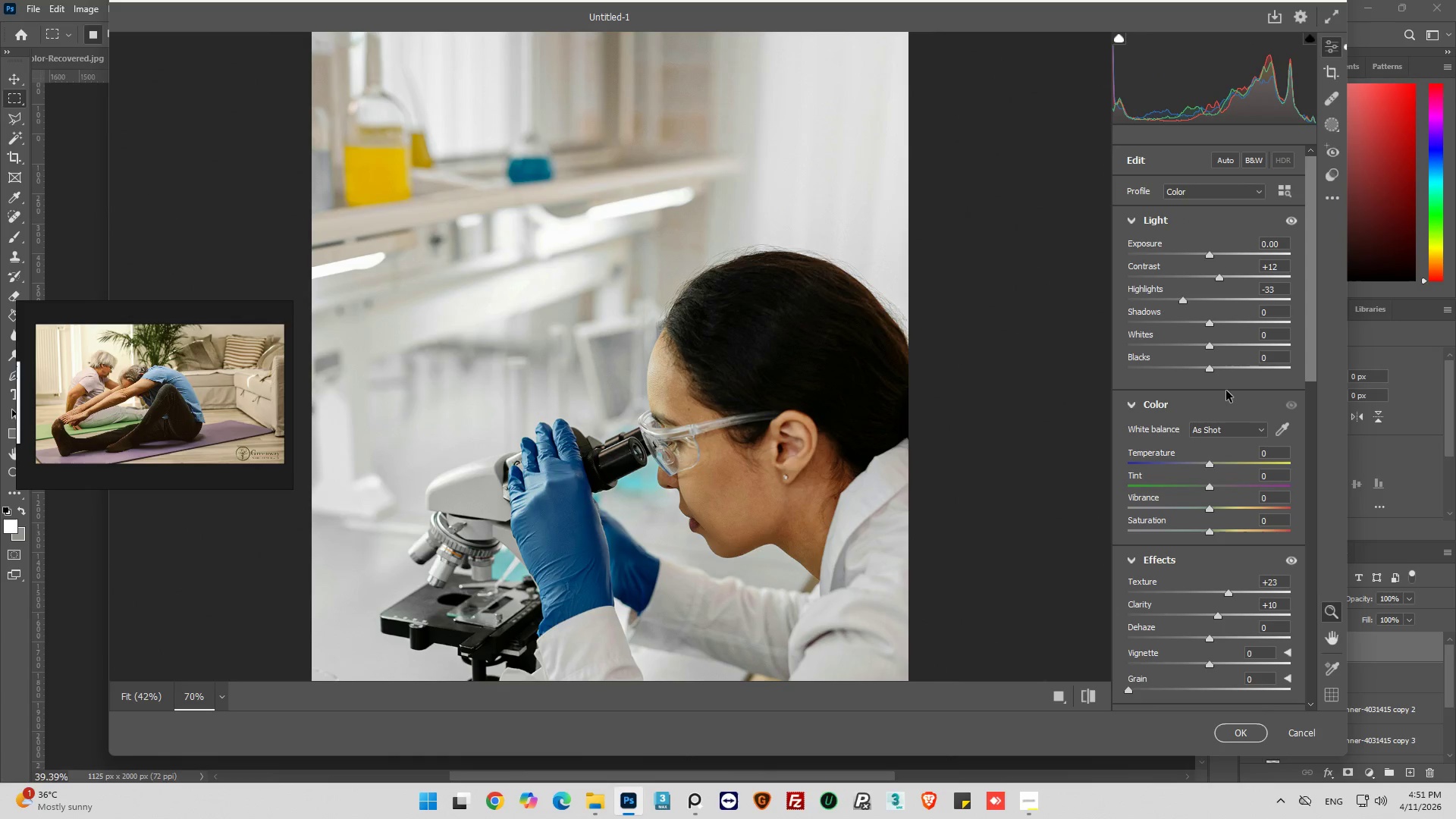 
wait(5.01)
 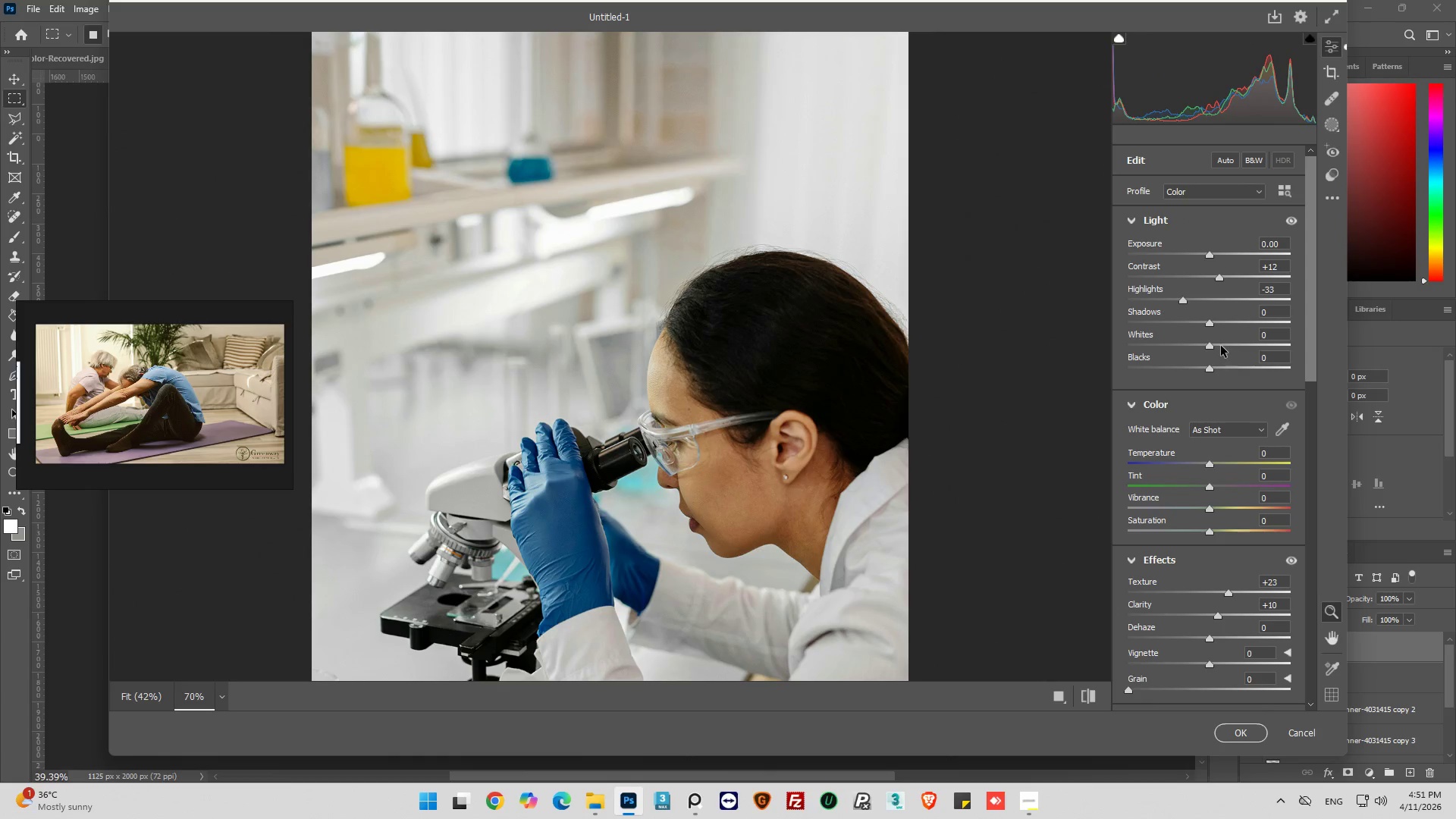 
left_click_drag(start_coordinate=[1184, 301], to_coordinate=[1169, 319])
 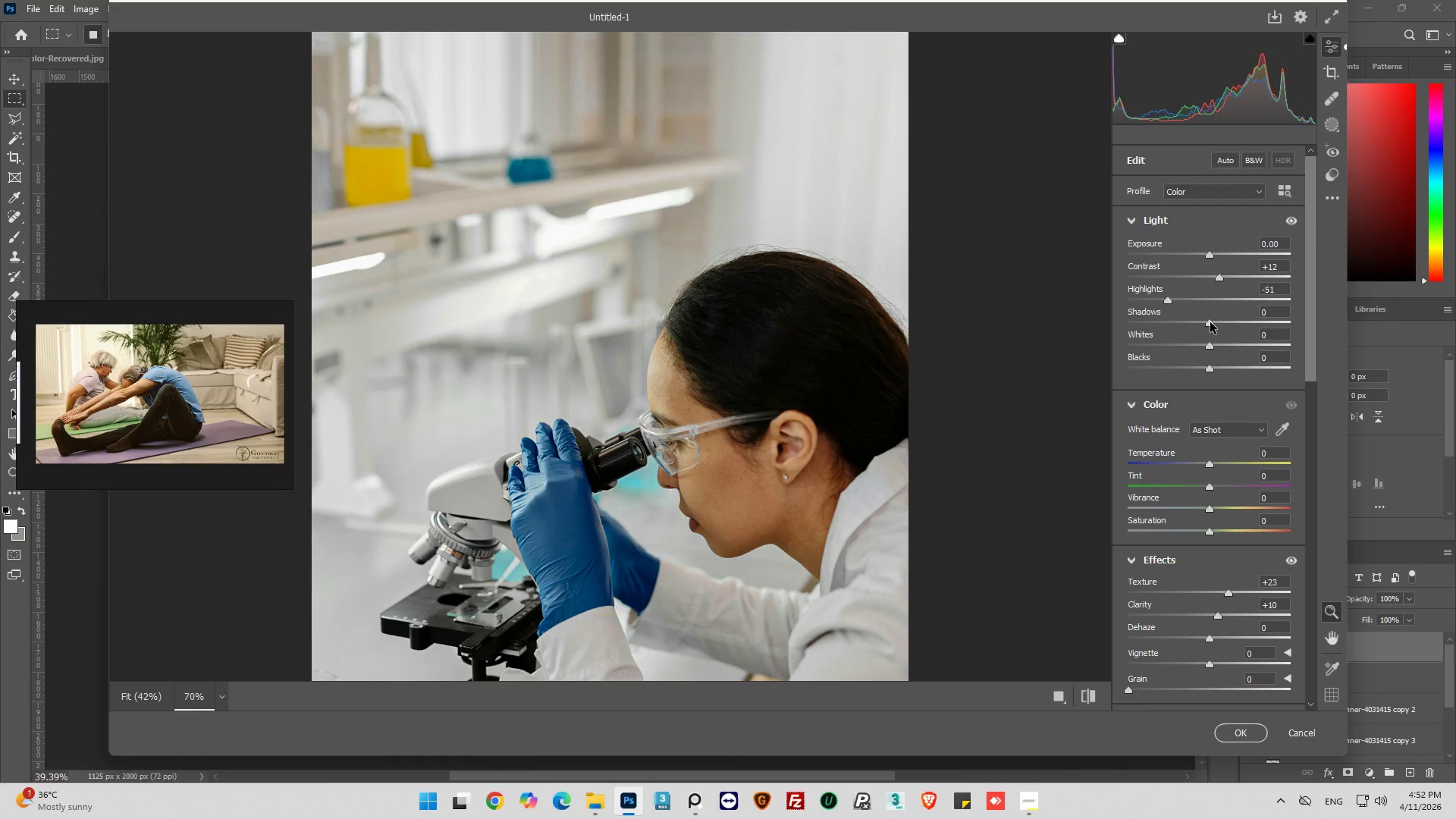 
left_click_drag(start_coordinate=[1210, 322], to_coordinate=[1218, 325])
 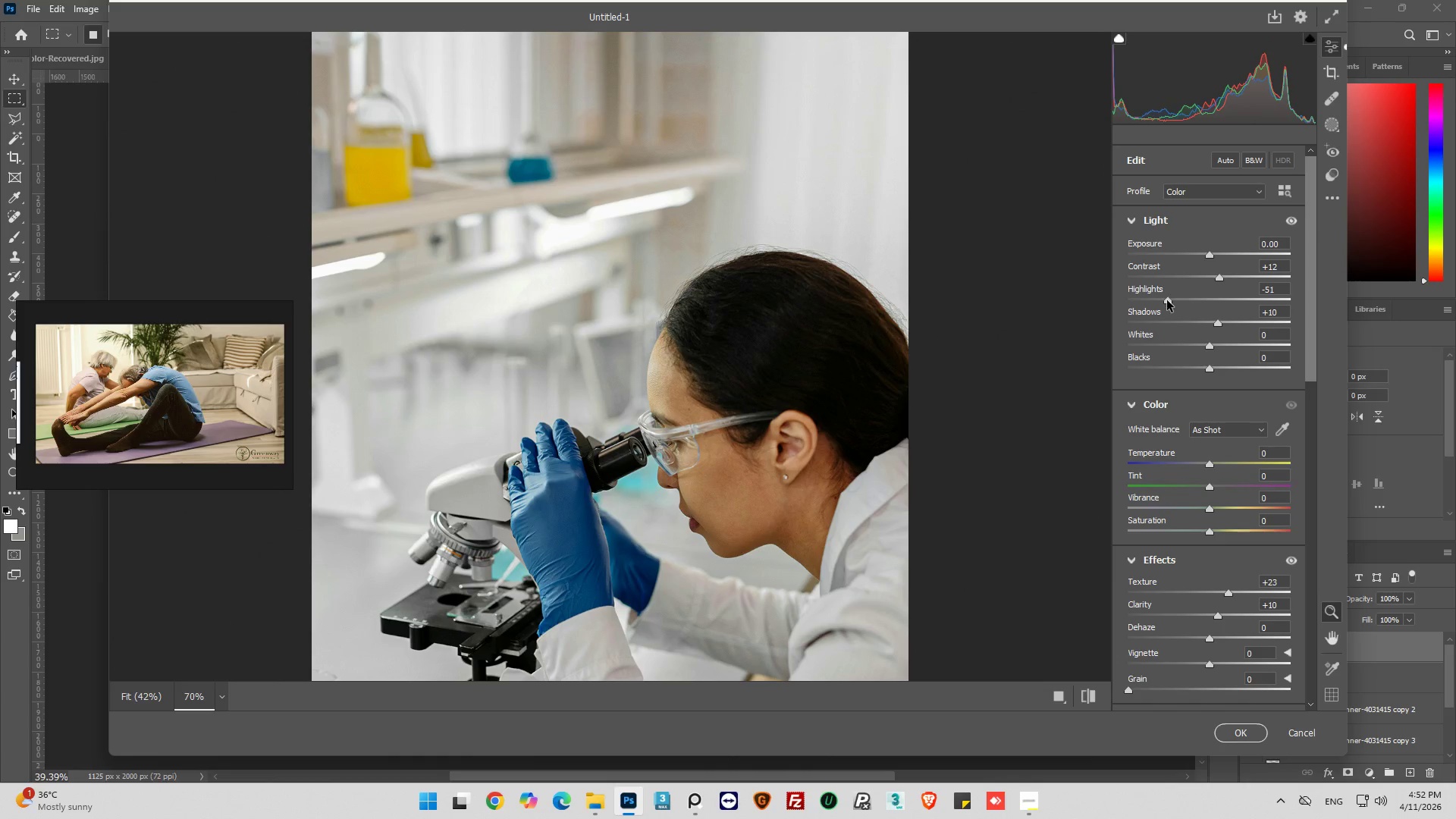 
left_click_drag(start_coordinate=[1166, 300], to_coordinate=[1159, 306])
 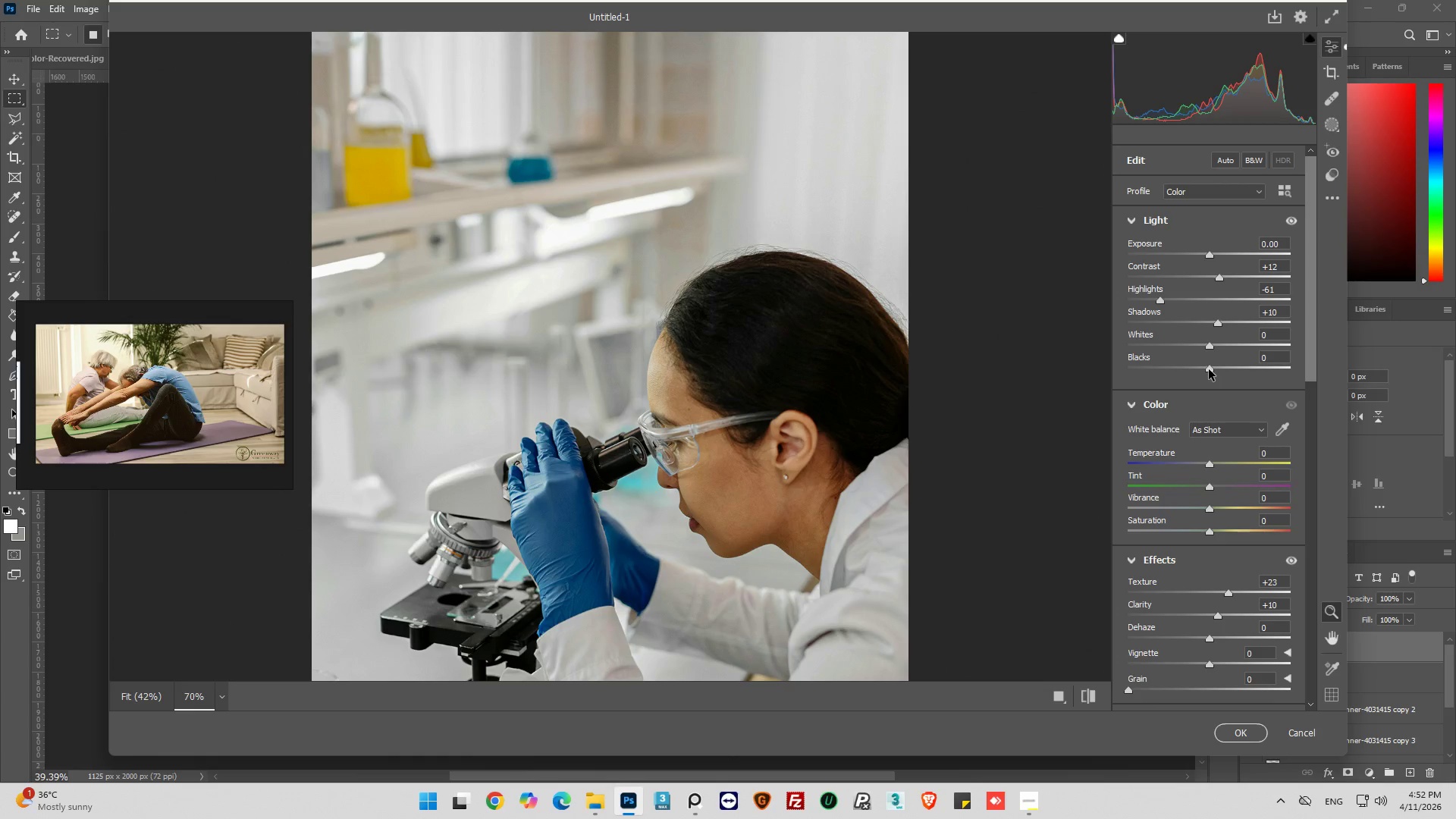 
left_click_drag(start_coordinate=[1209, 369], to_coordinate=[1227, 383])
 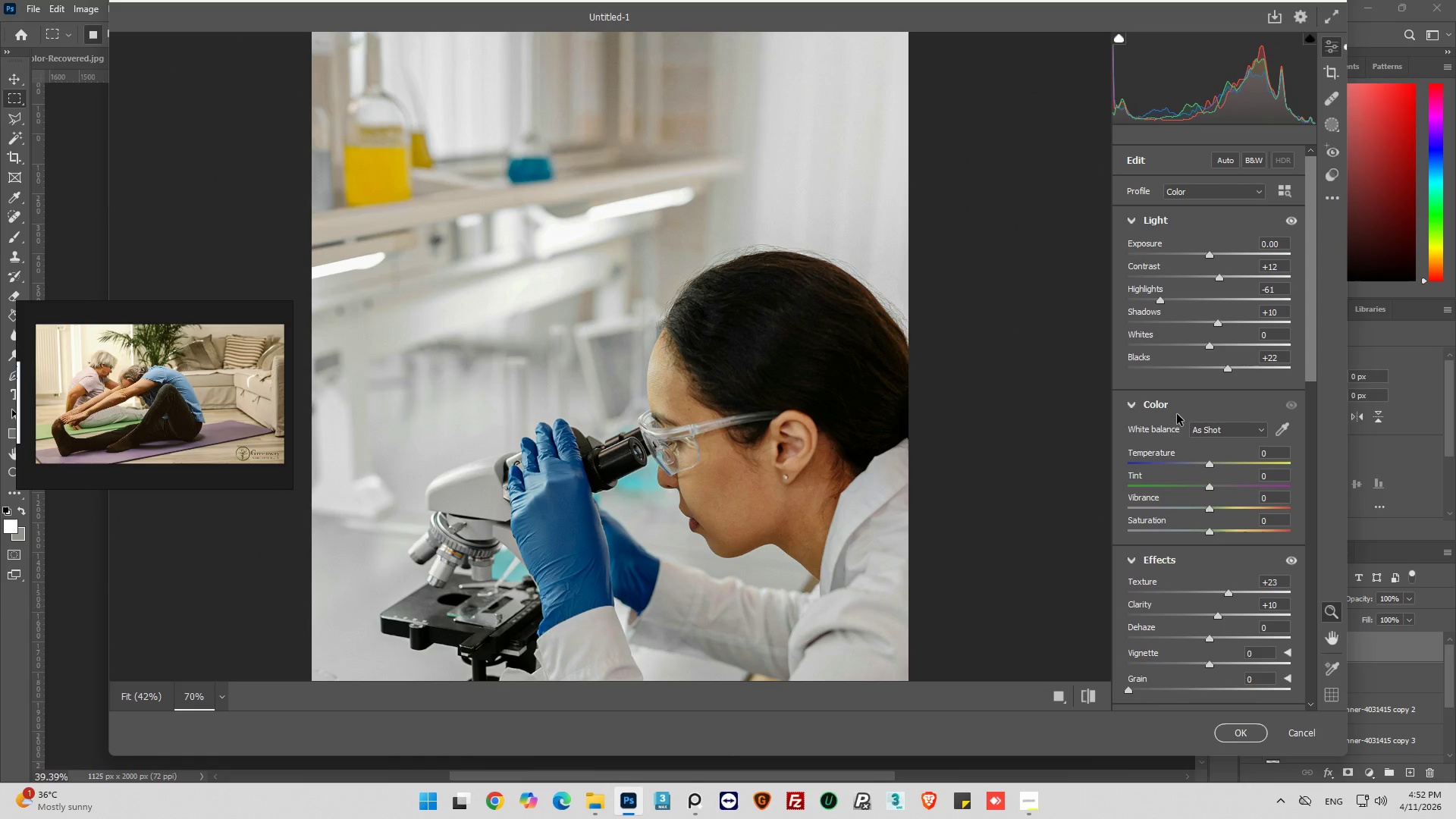 
wait(9.75)
 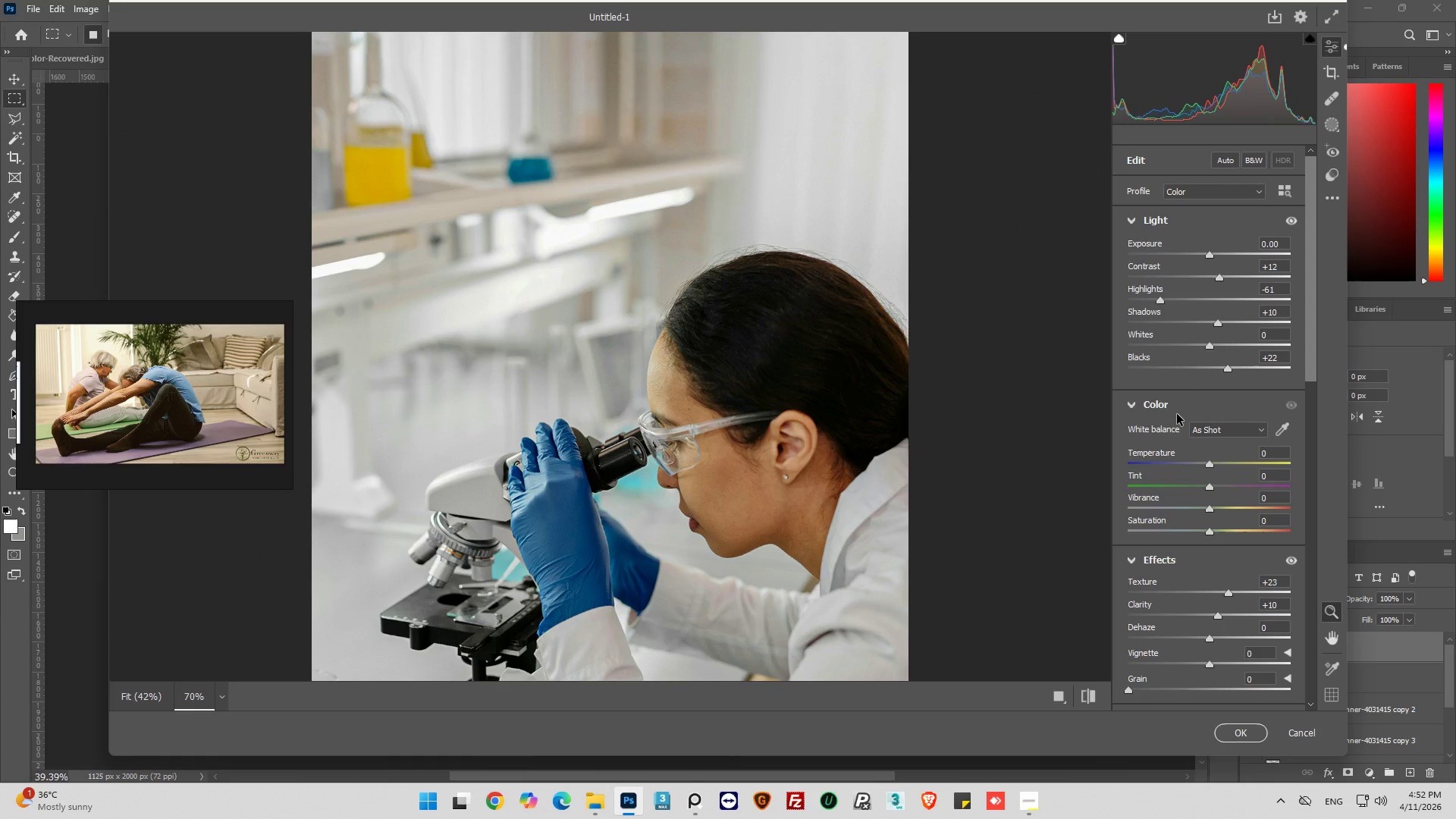 
left_click_drag(start_coordinate=[1313, 367], to_coordinate=[1338, 560])
 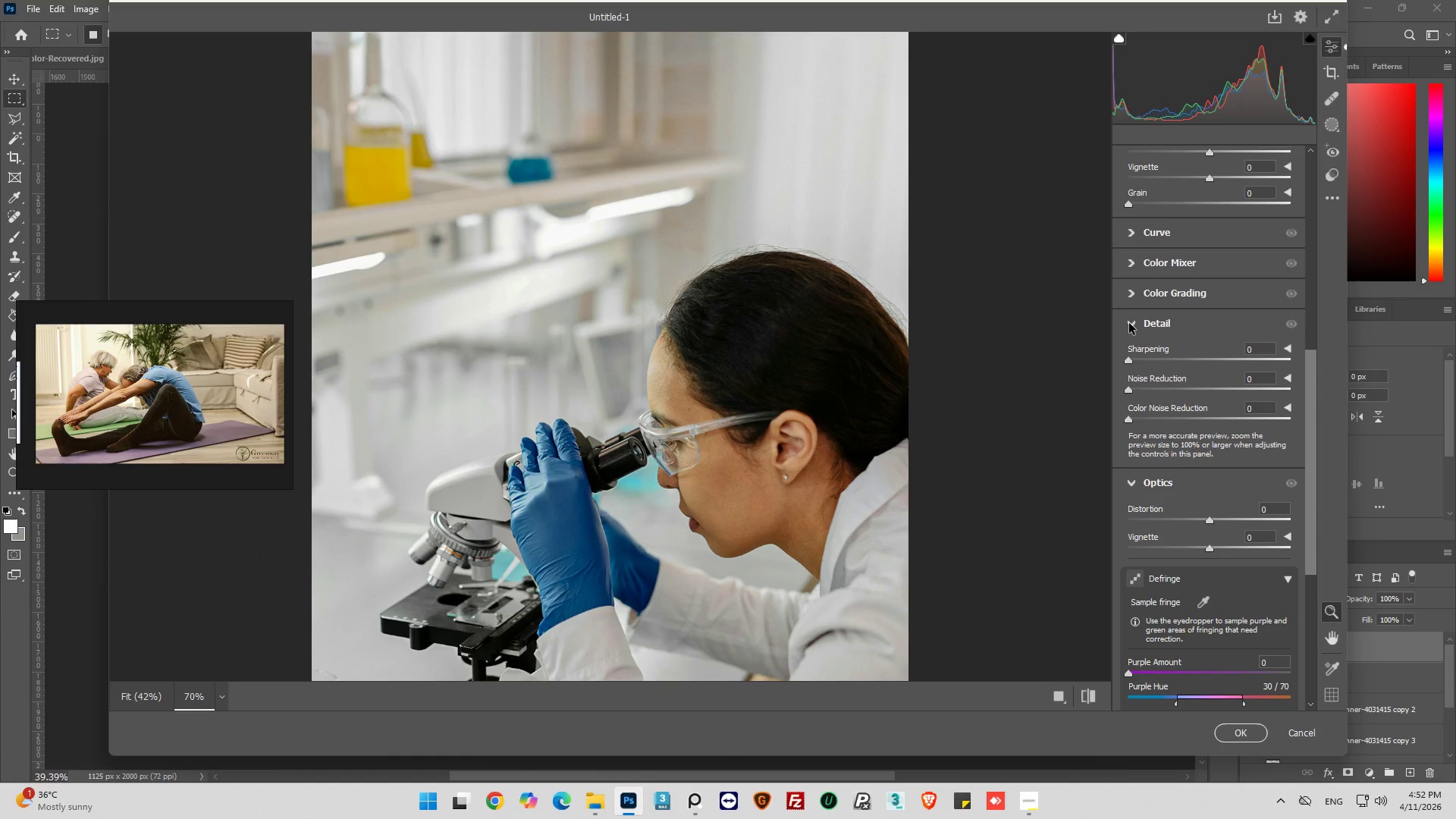 
left_click([1129, 323])
 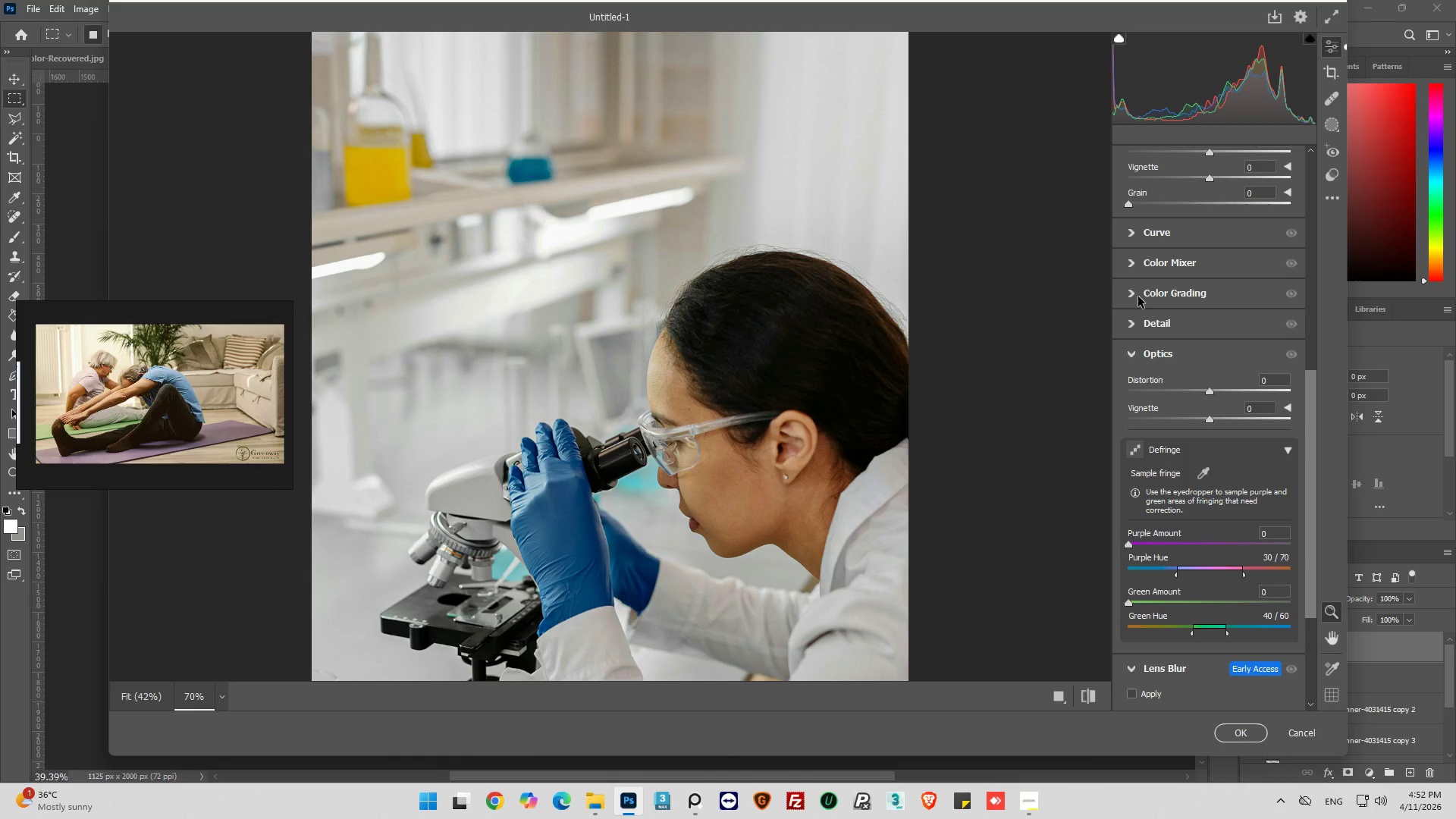 
left_click([1137, 295])
 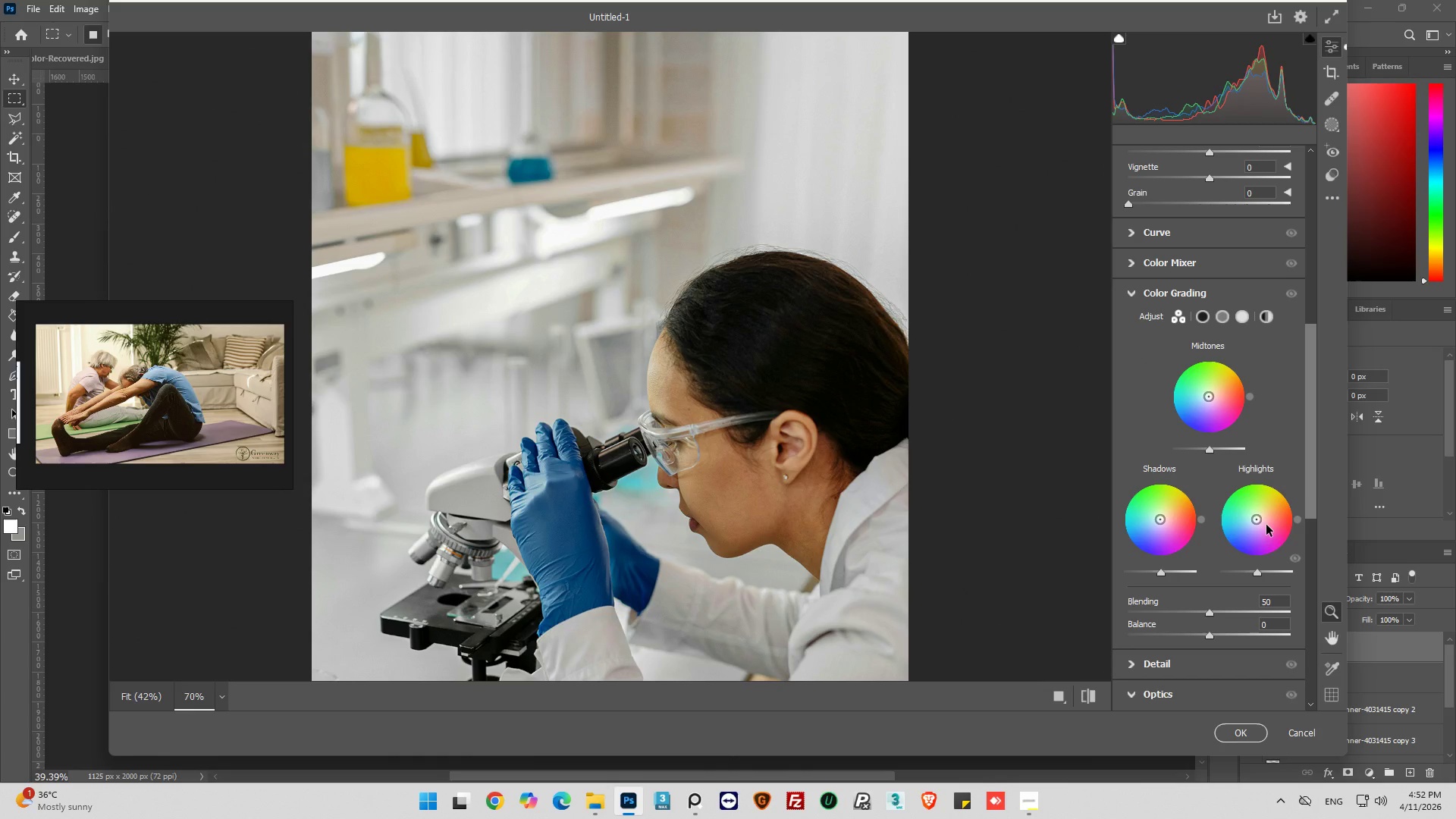 
wait(5.41)
 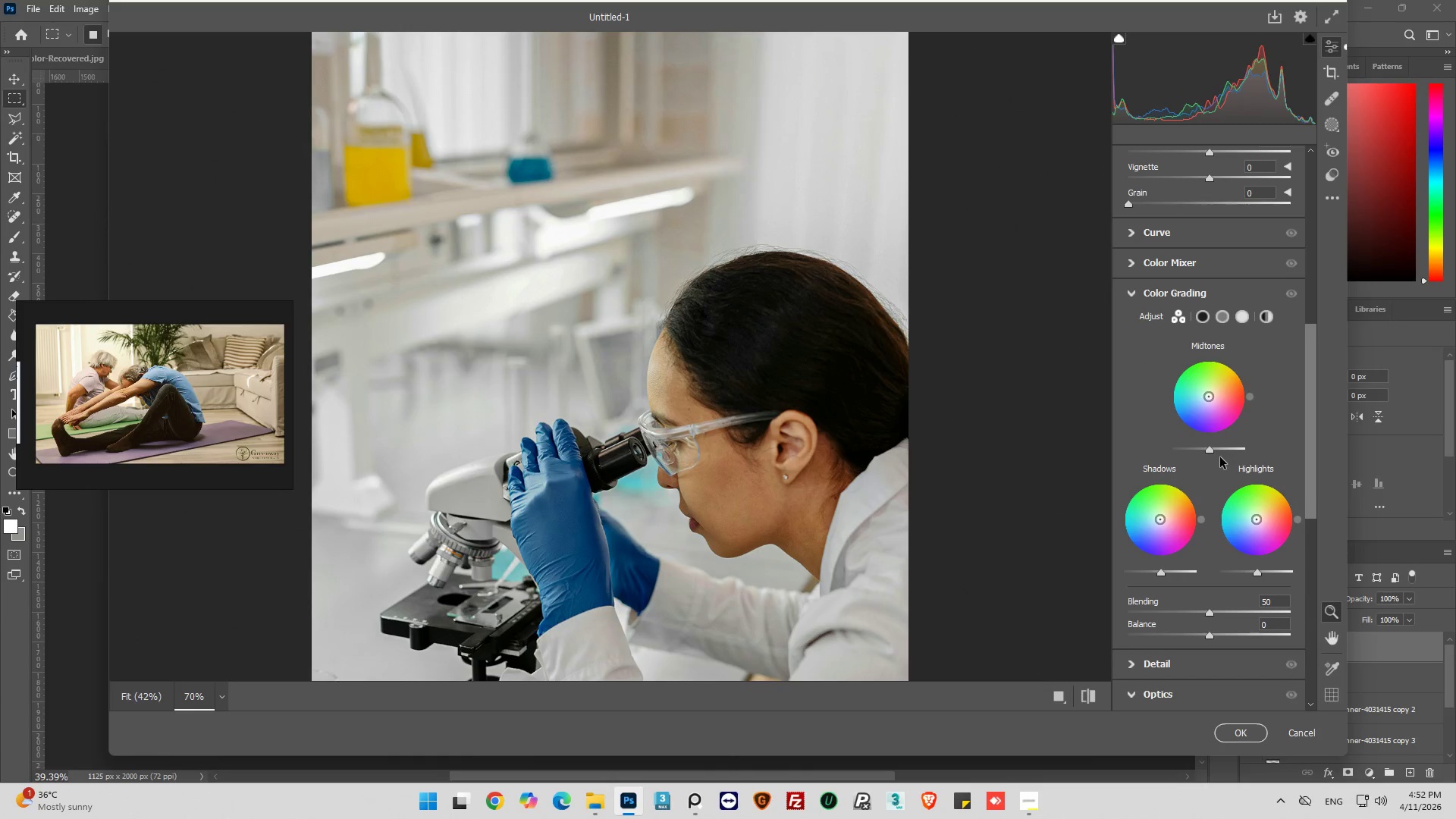 
left_click_drag(start_coordinate=[1257, 518], to_coordinate=[1267, 507])
 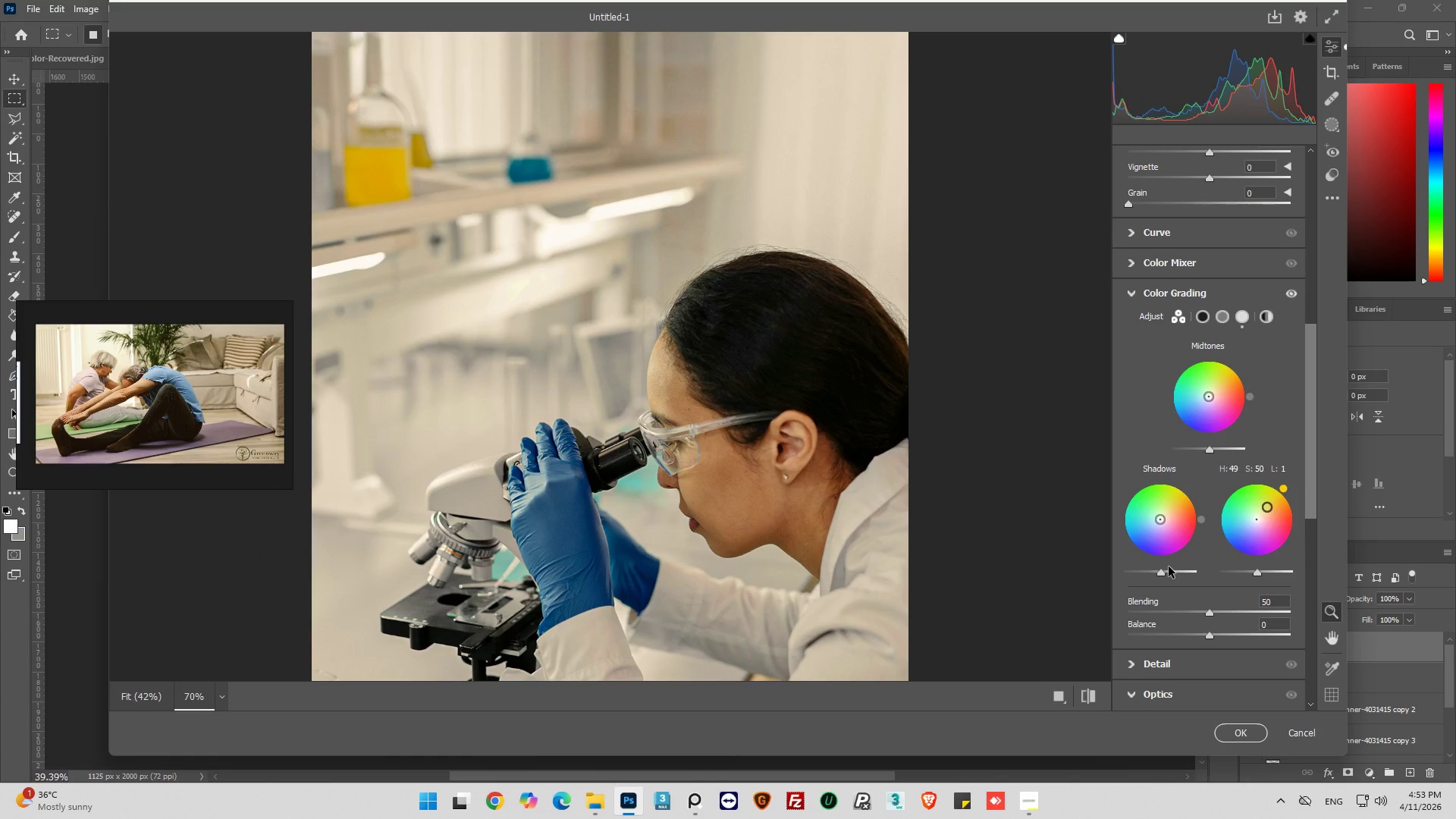 
wait(16.36)
 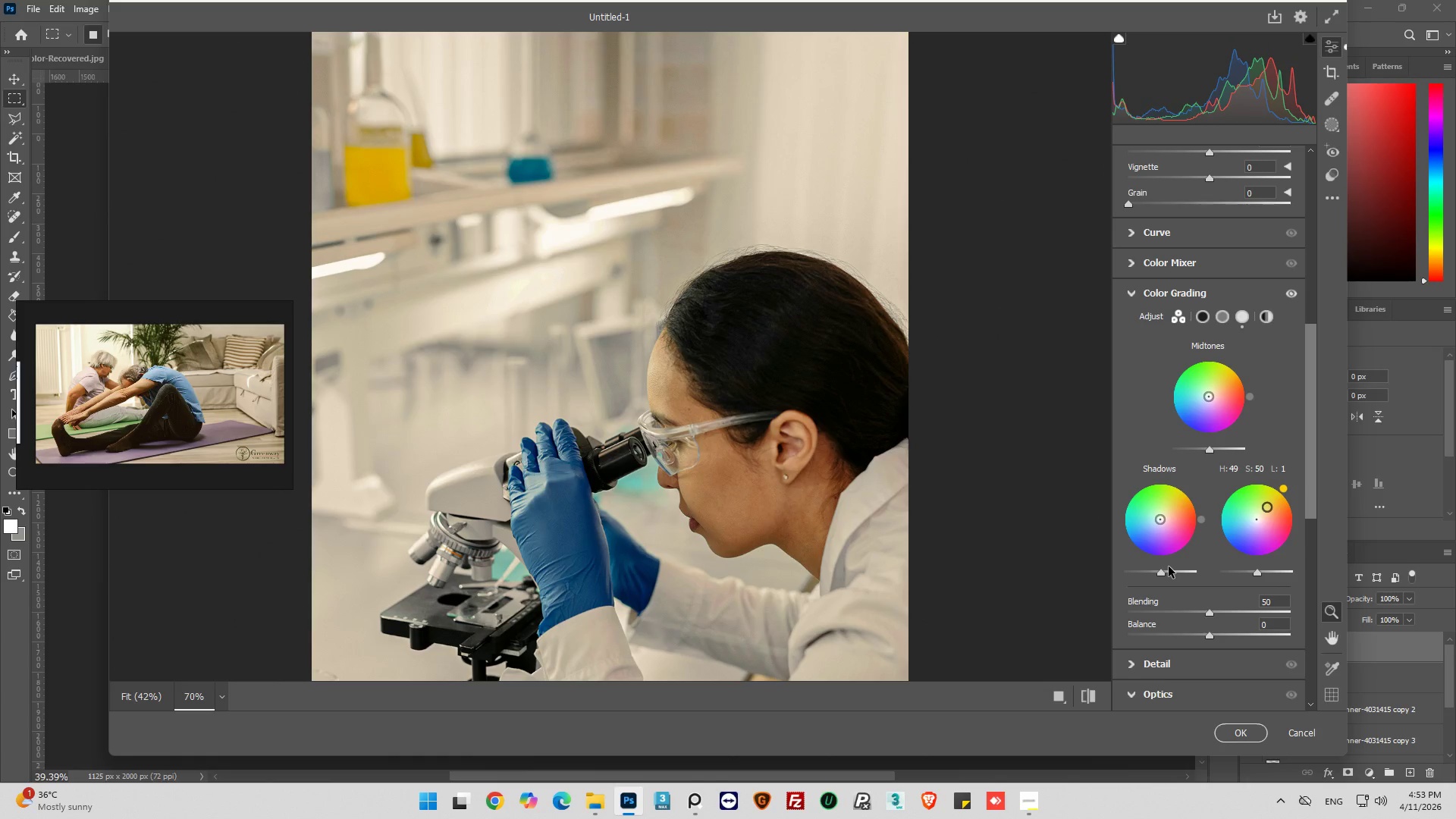 
left_click_drag(start_coordinate=[1211, 398], to_coordinate=[1216, 384])
 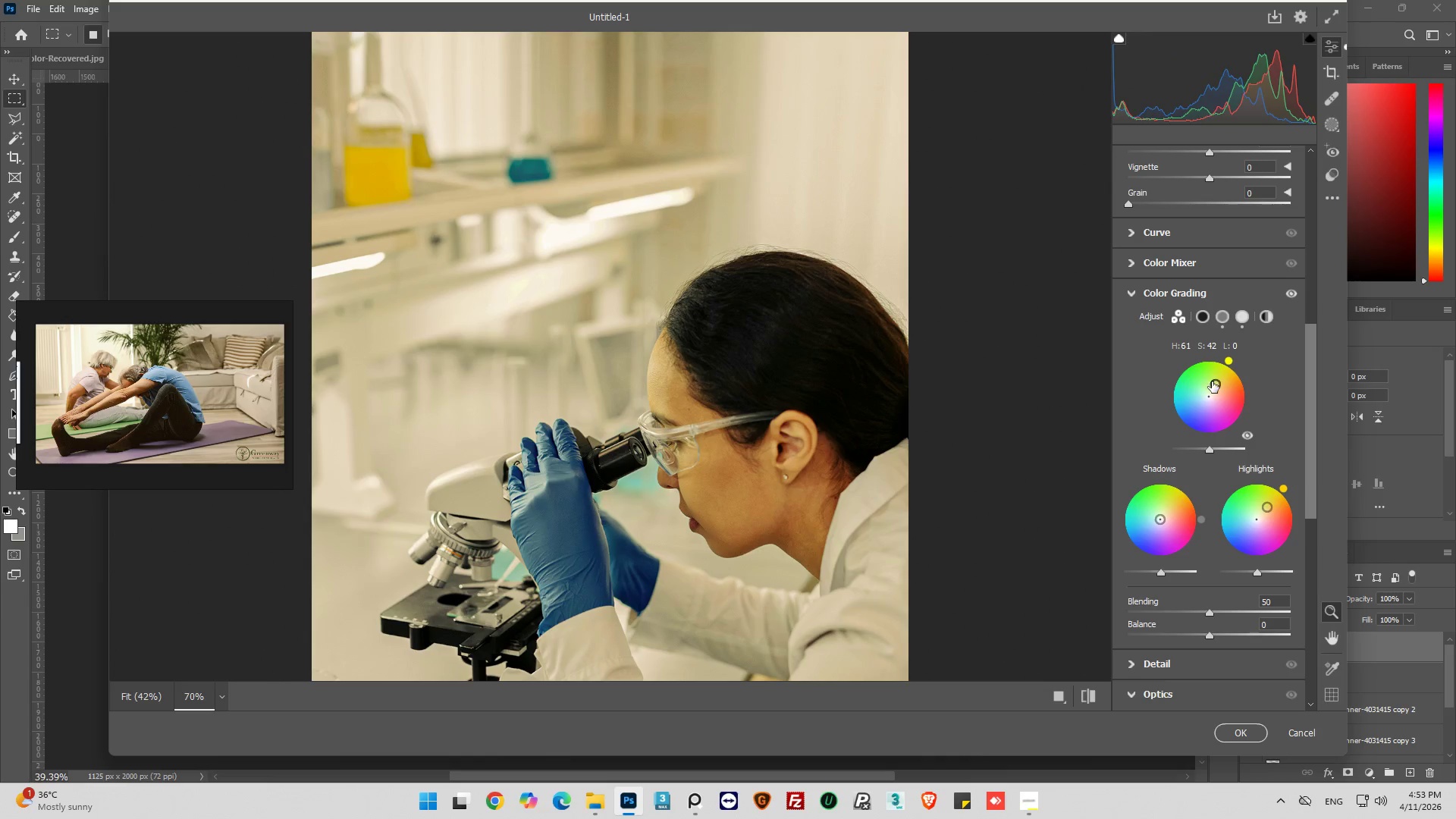 
wait(5.92)
 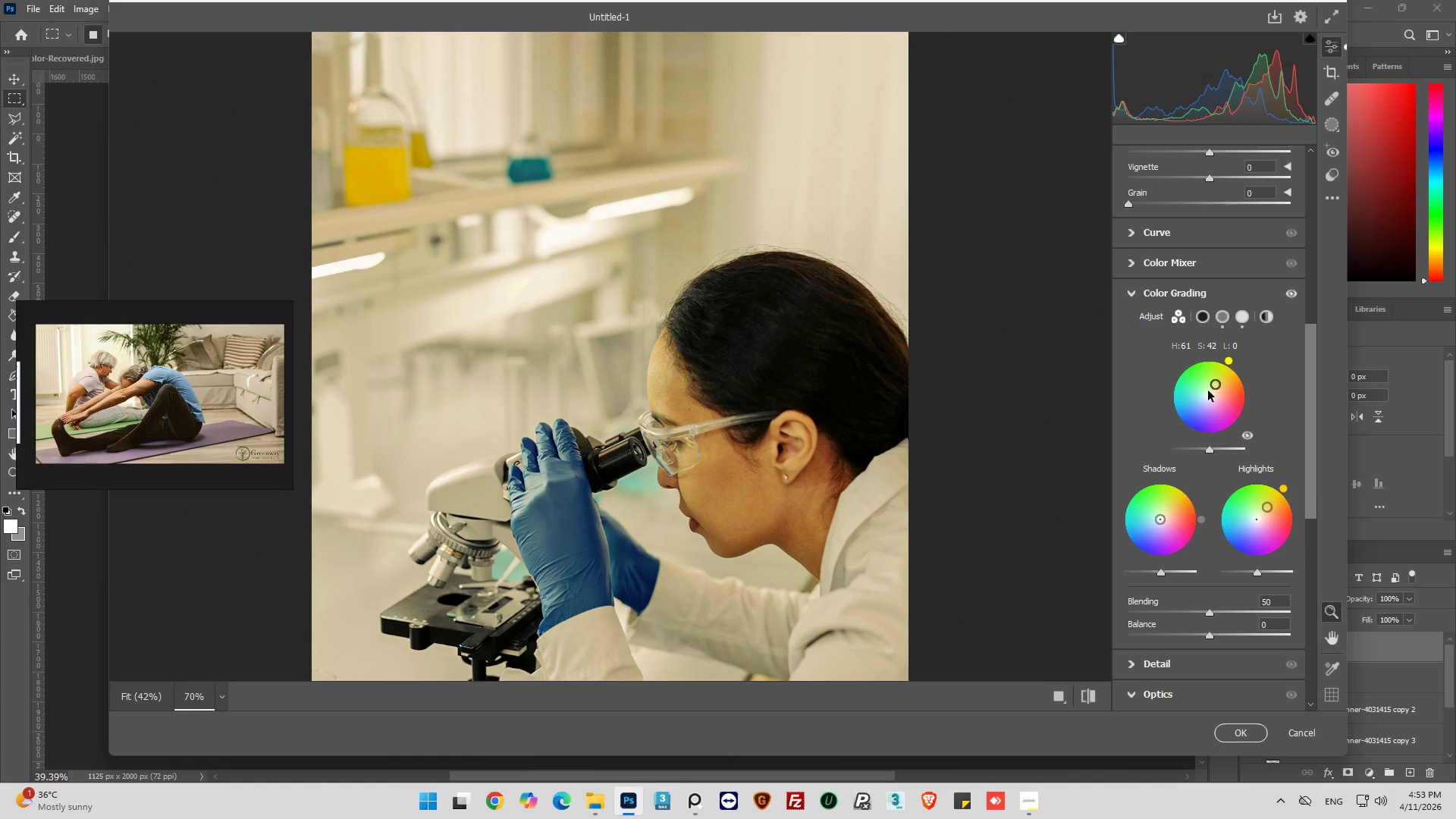 
key(Control+Z)
 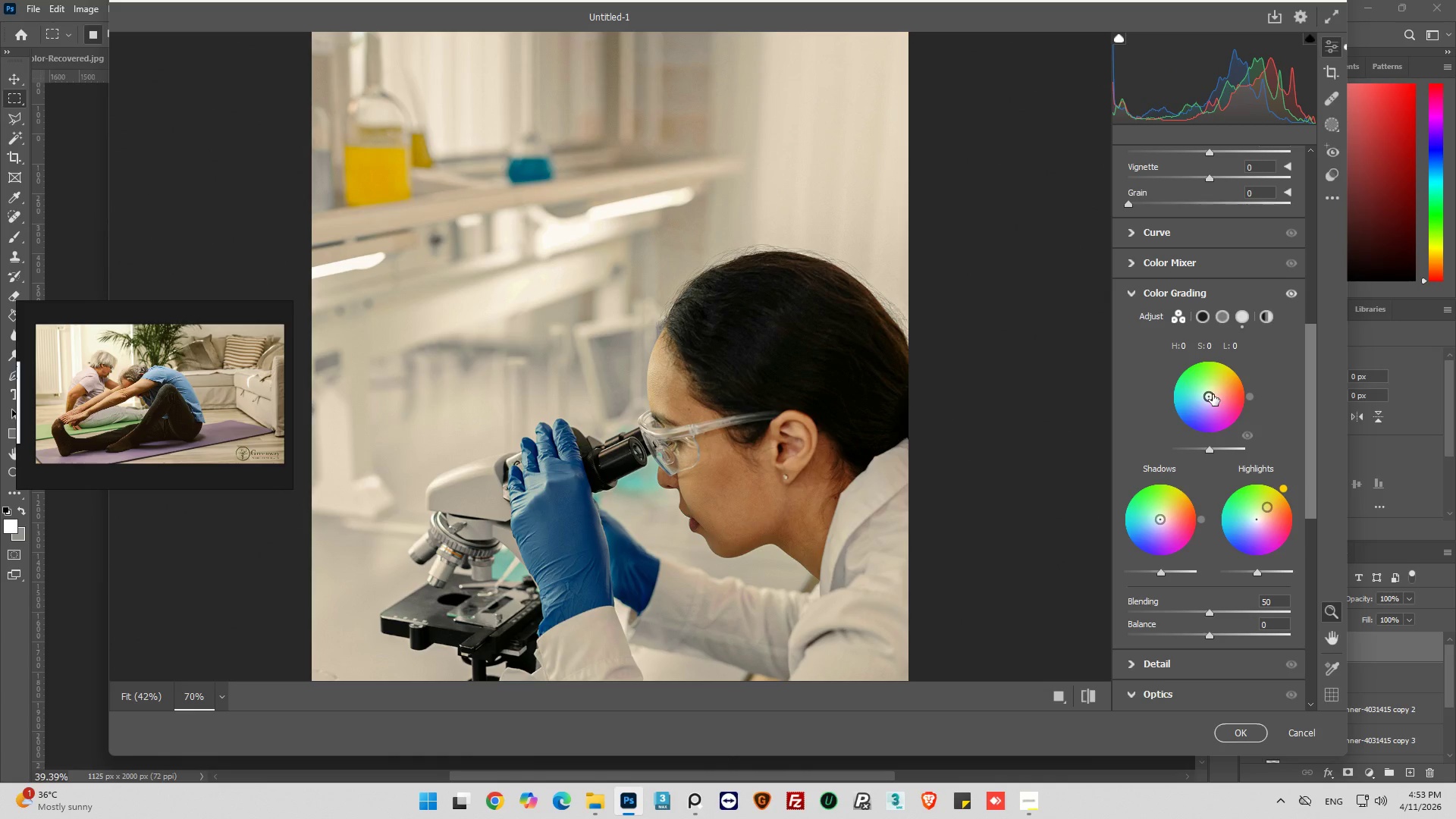 
left_click_drag(start_coordinate=[1213, 394], to_coordinate=[1216, 391])
 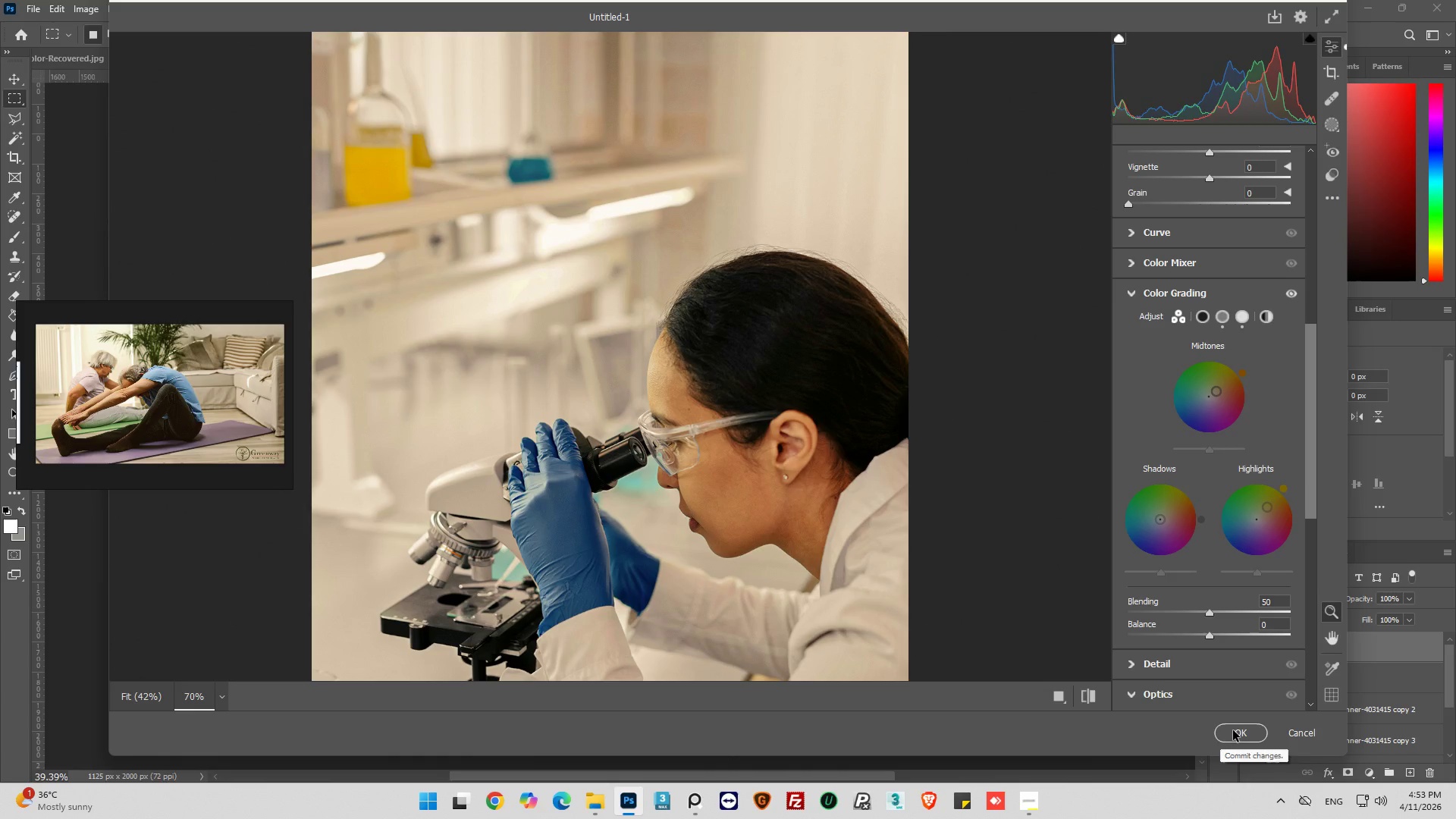 
left_click([1233, 730])
 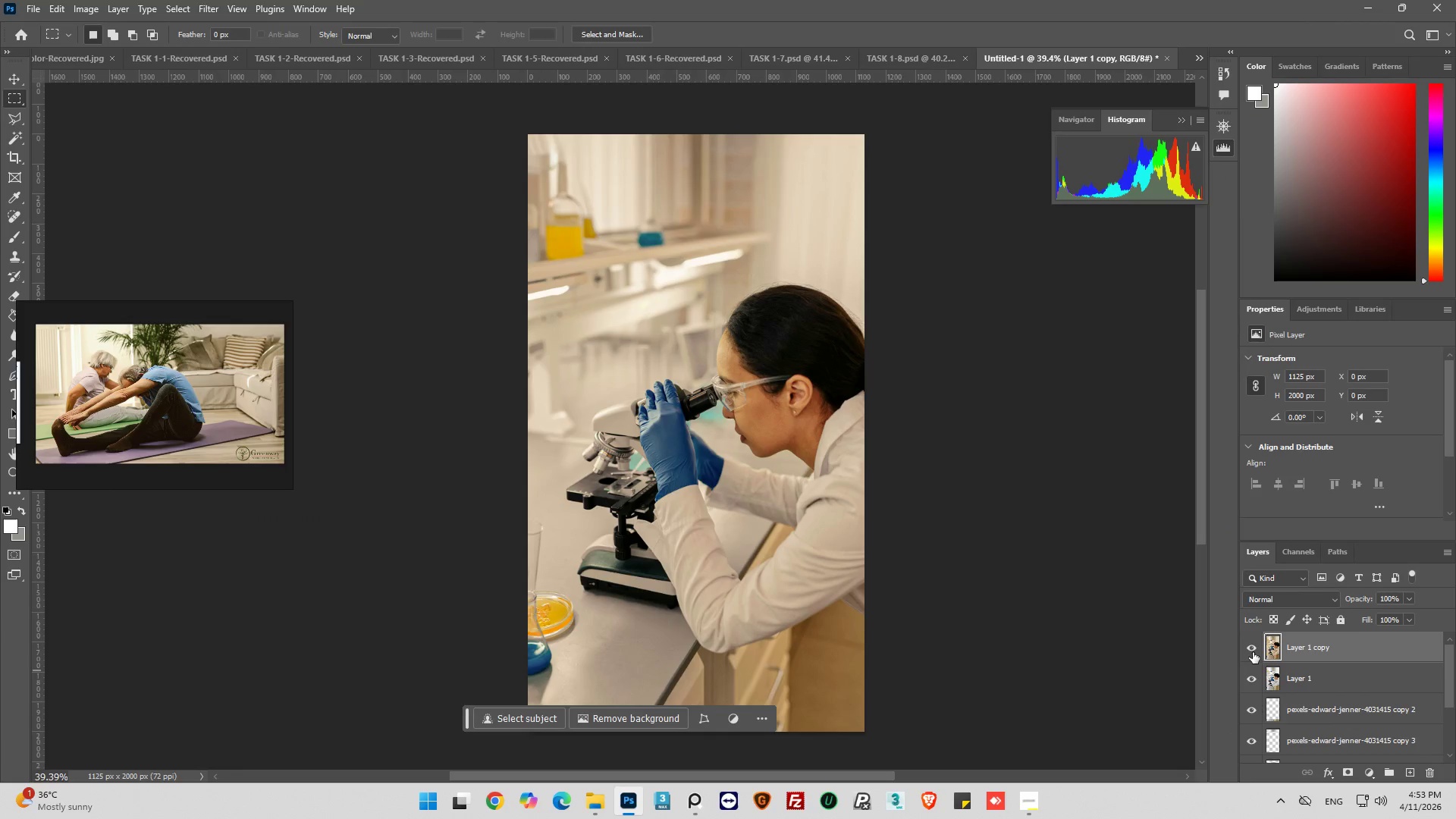 
left_click([1254, 650])
 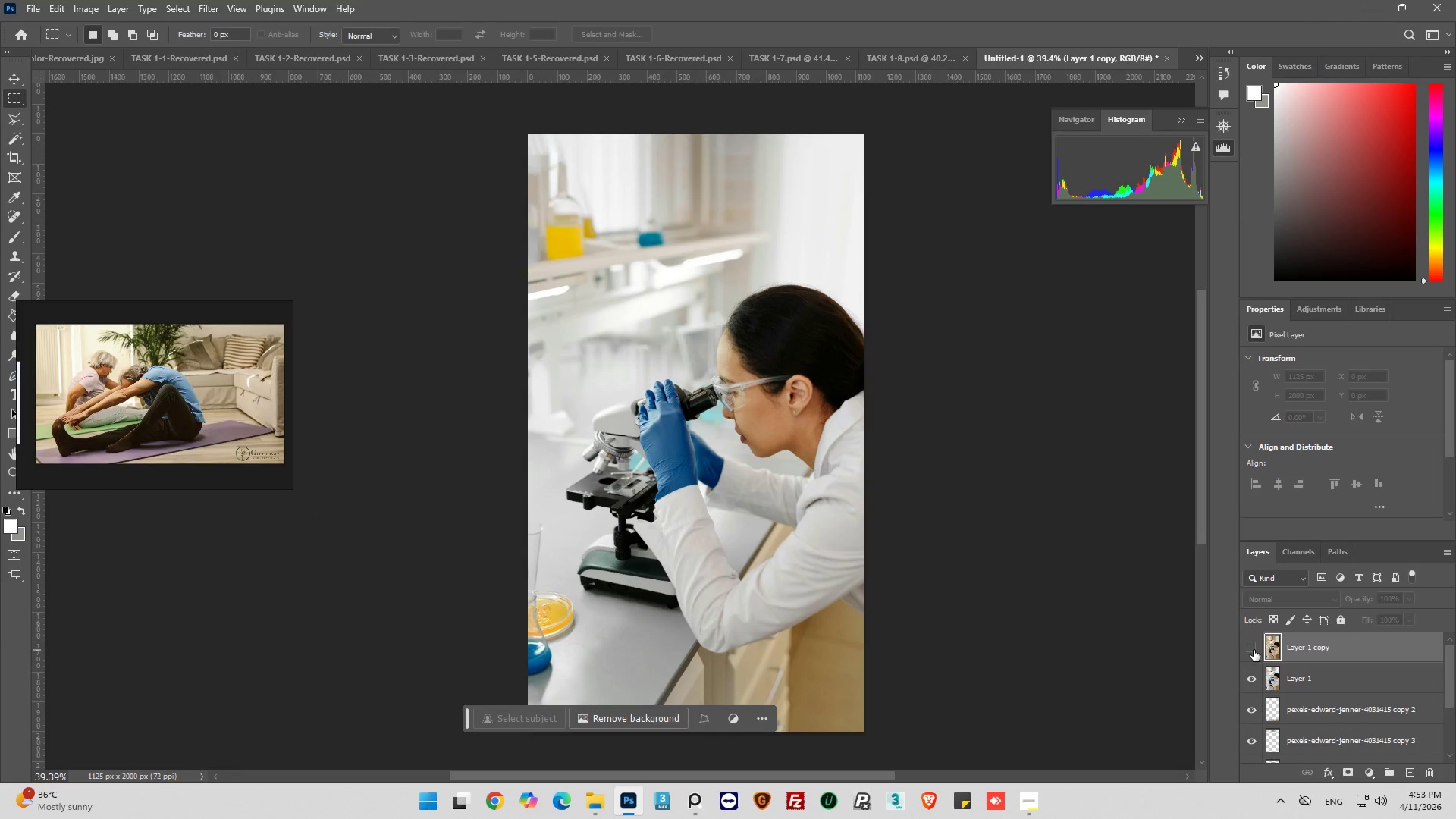 
left_click([1254, 650])
 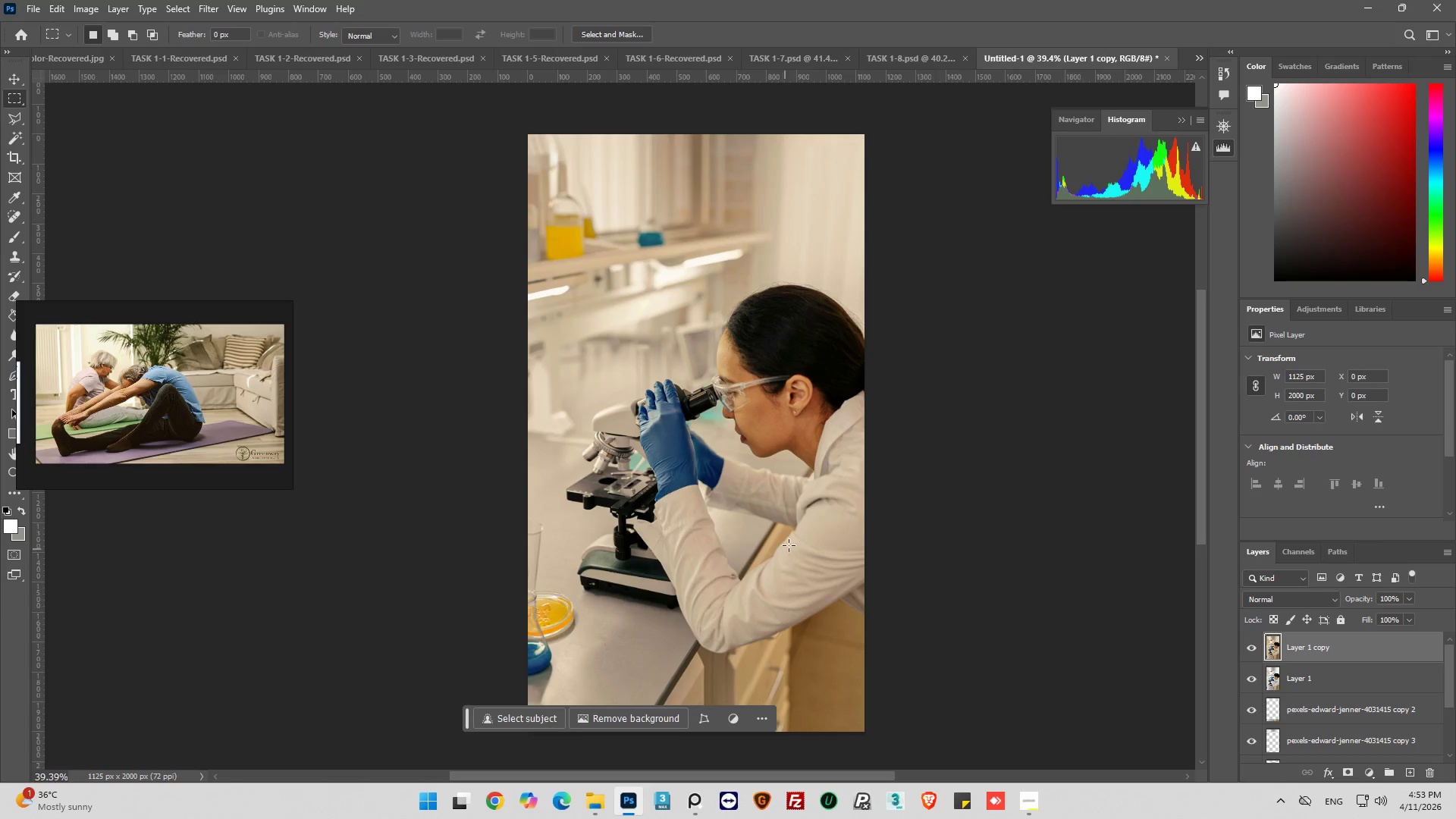 
wait(12.42)
 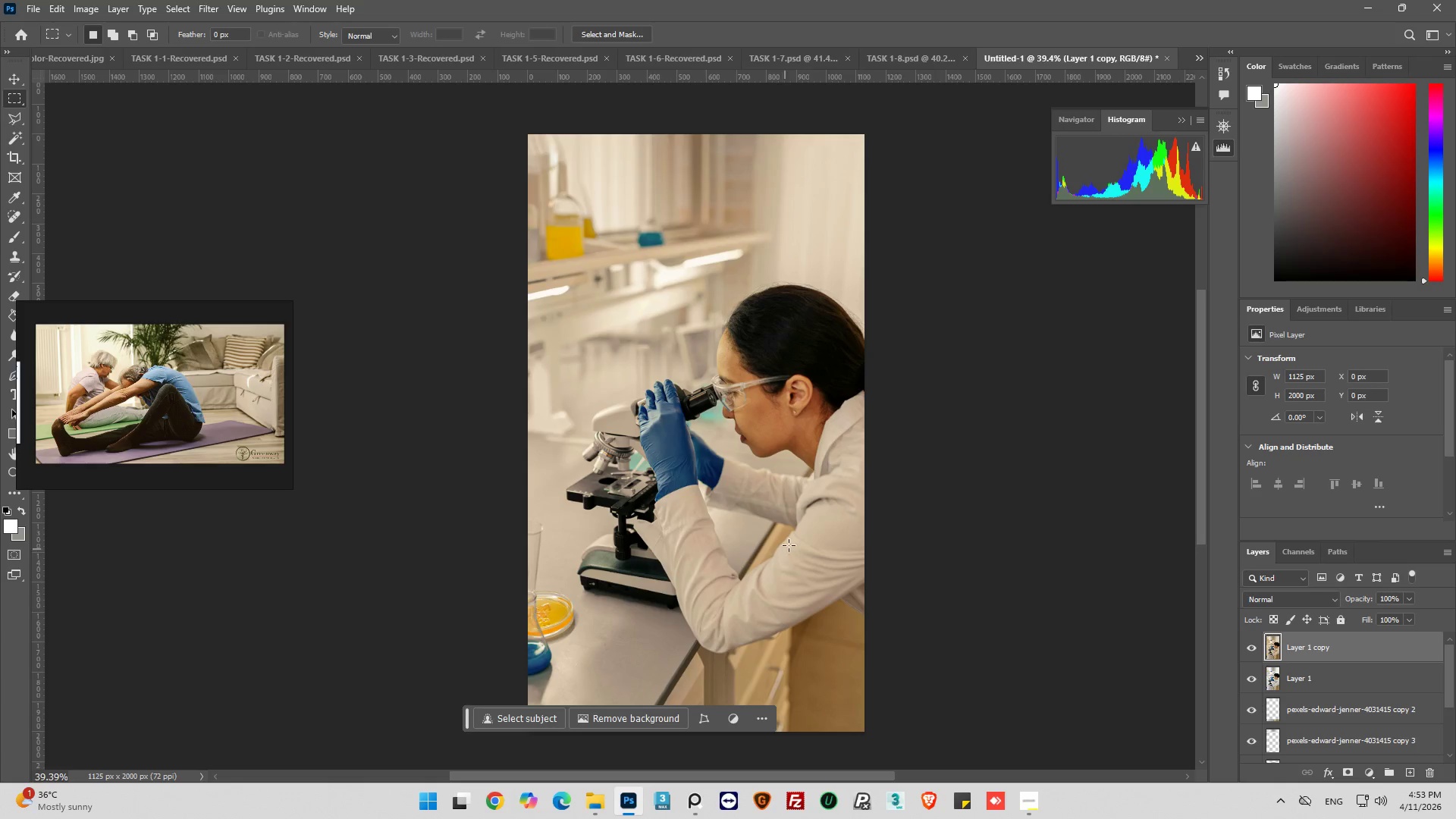 
left_click([1256, 648])
 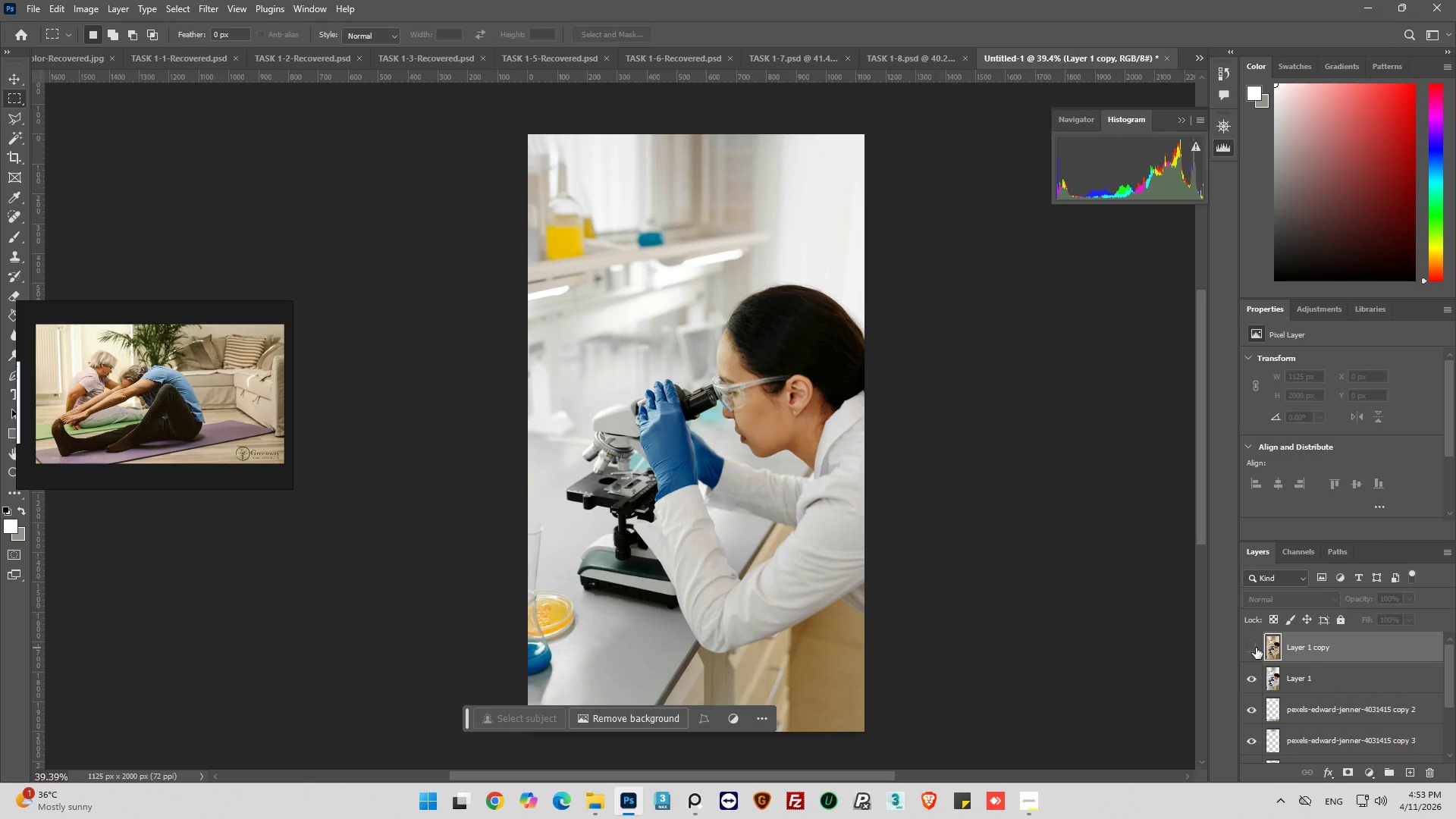 
left_click([1256, 648])
 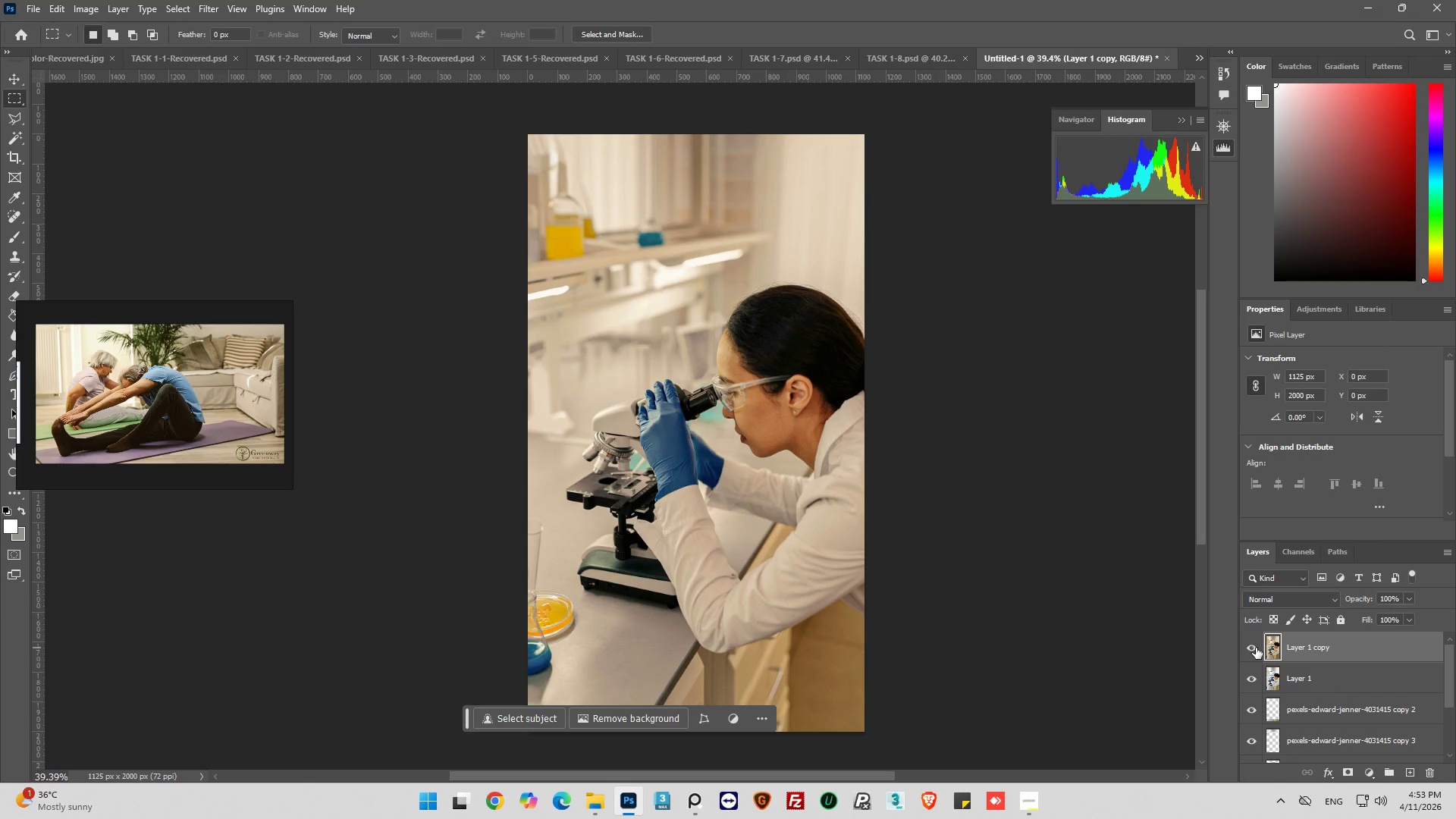 
hold_key(key=AltLeft, duration=1.2)
scroll: coordinate [728, 531], scroll_direction: up, amount: 7.0
 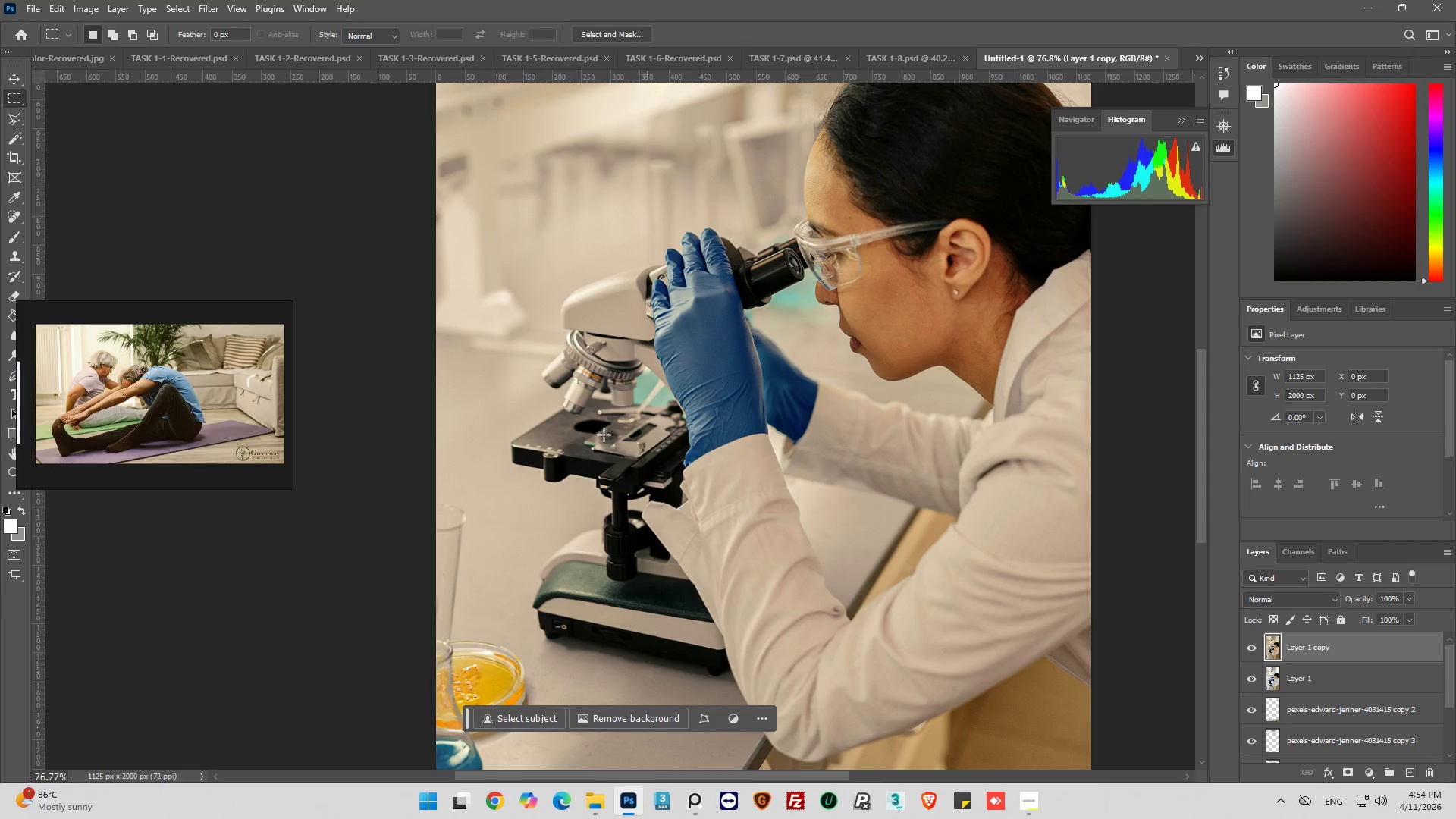 
hold_key(key=AltLeft, duration=0.56)
hold_key(key=AltLeft, duration=0.44)
scroll: coordinate [875, 482], scroll_direction: up, amount: 10.0
 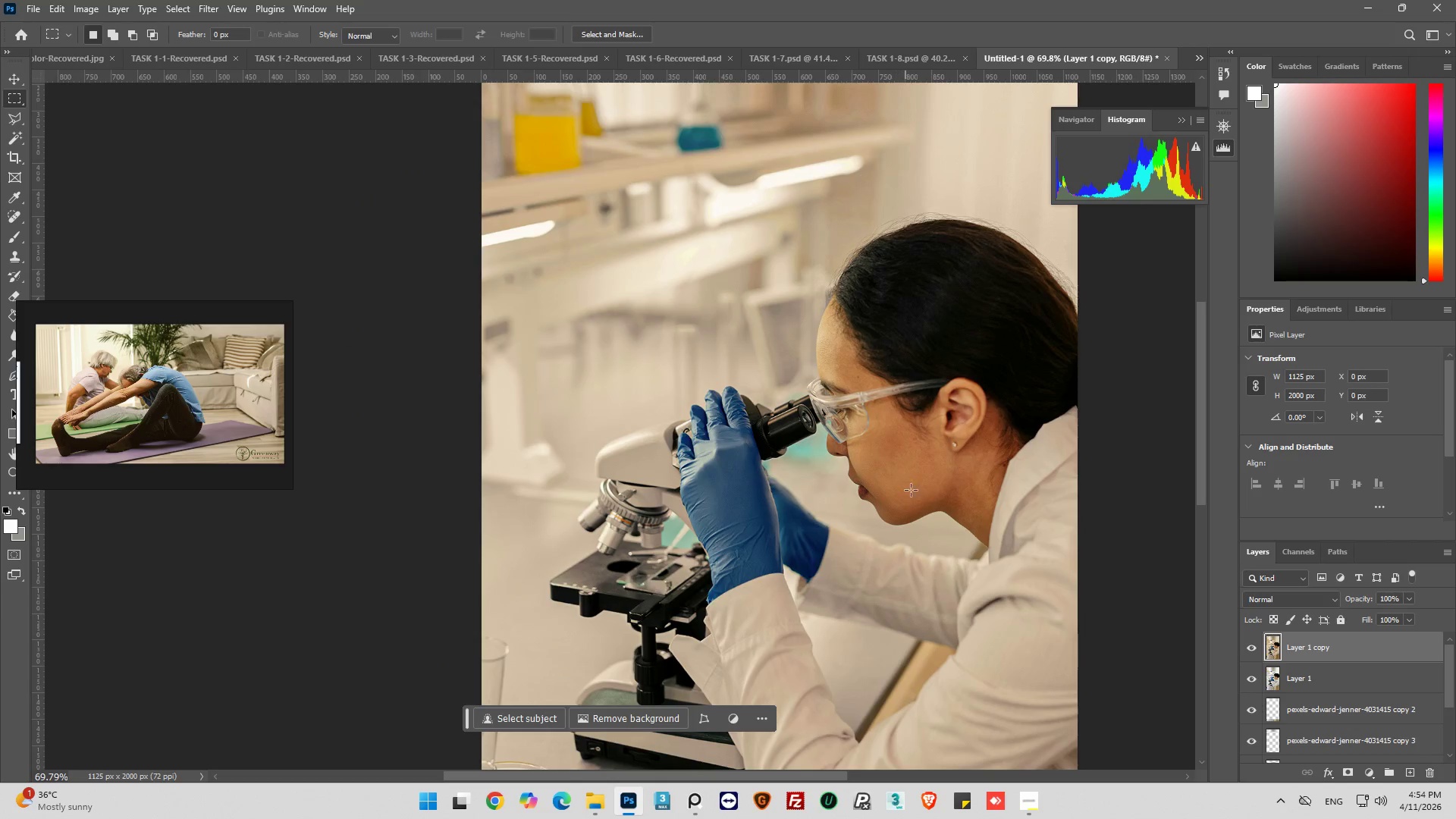 
left_click_drag(start_coordinate=[833, 772], to_coordinate=[862, 774])
 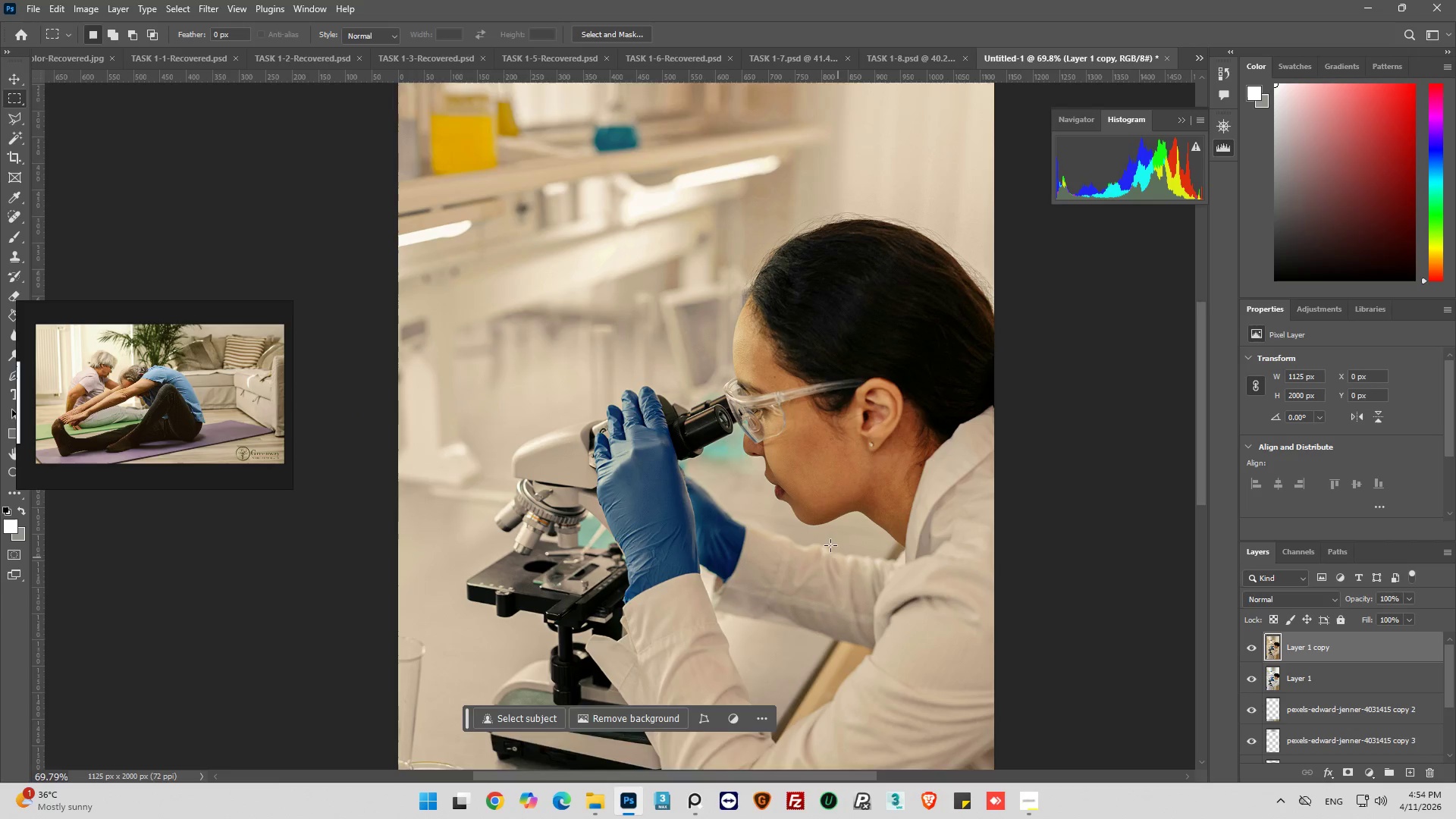 
scroll: coordinate [830, 544], scroll_direction: down, amount: 4.0
 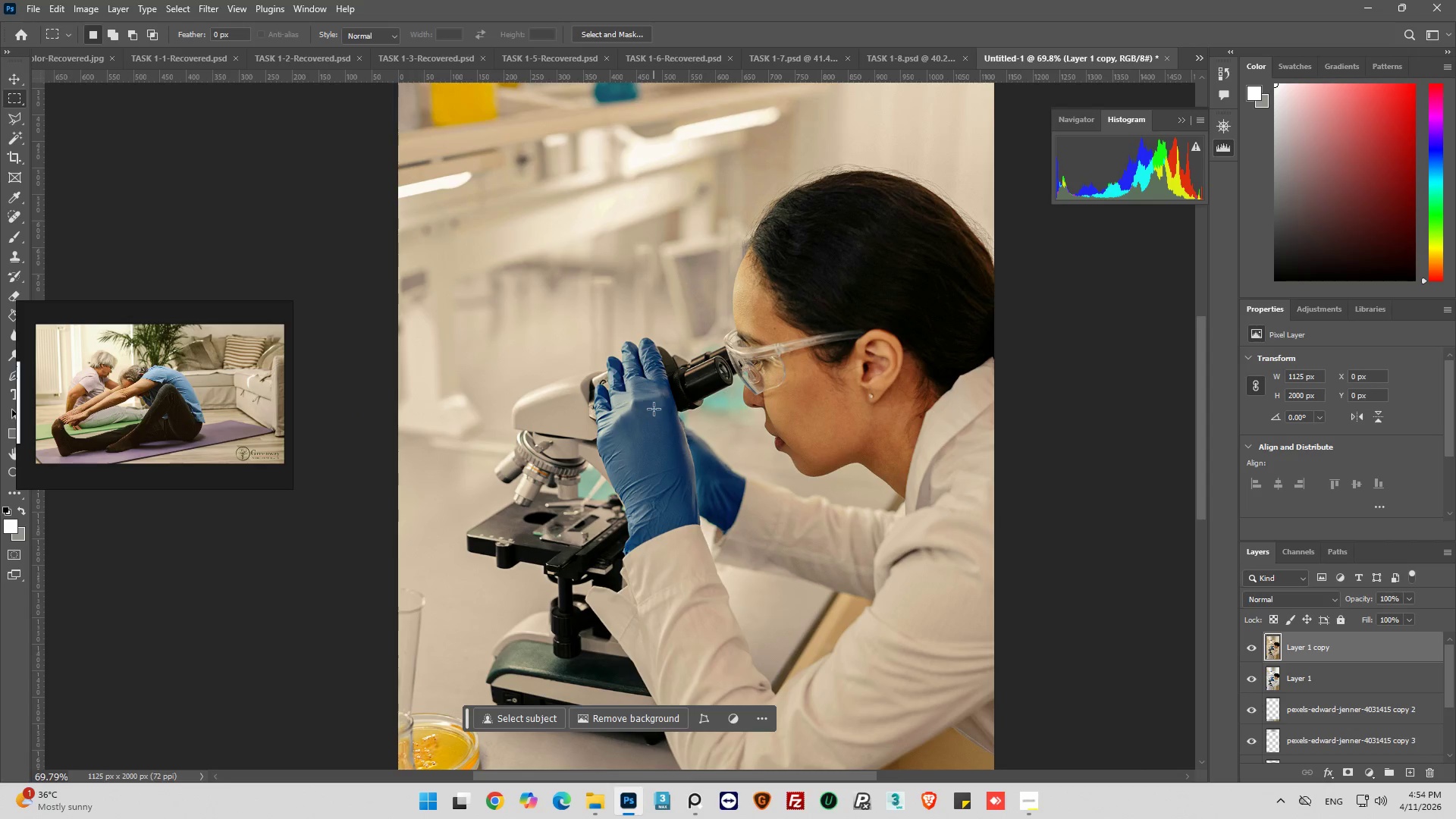 
hold_key(key=AltLeft, duration=0.53)
 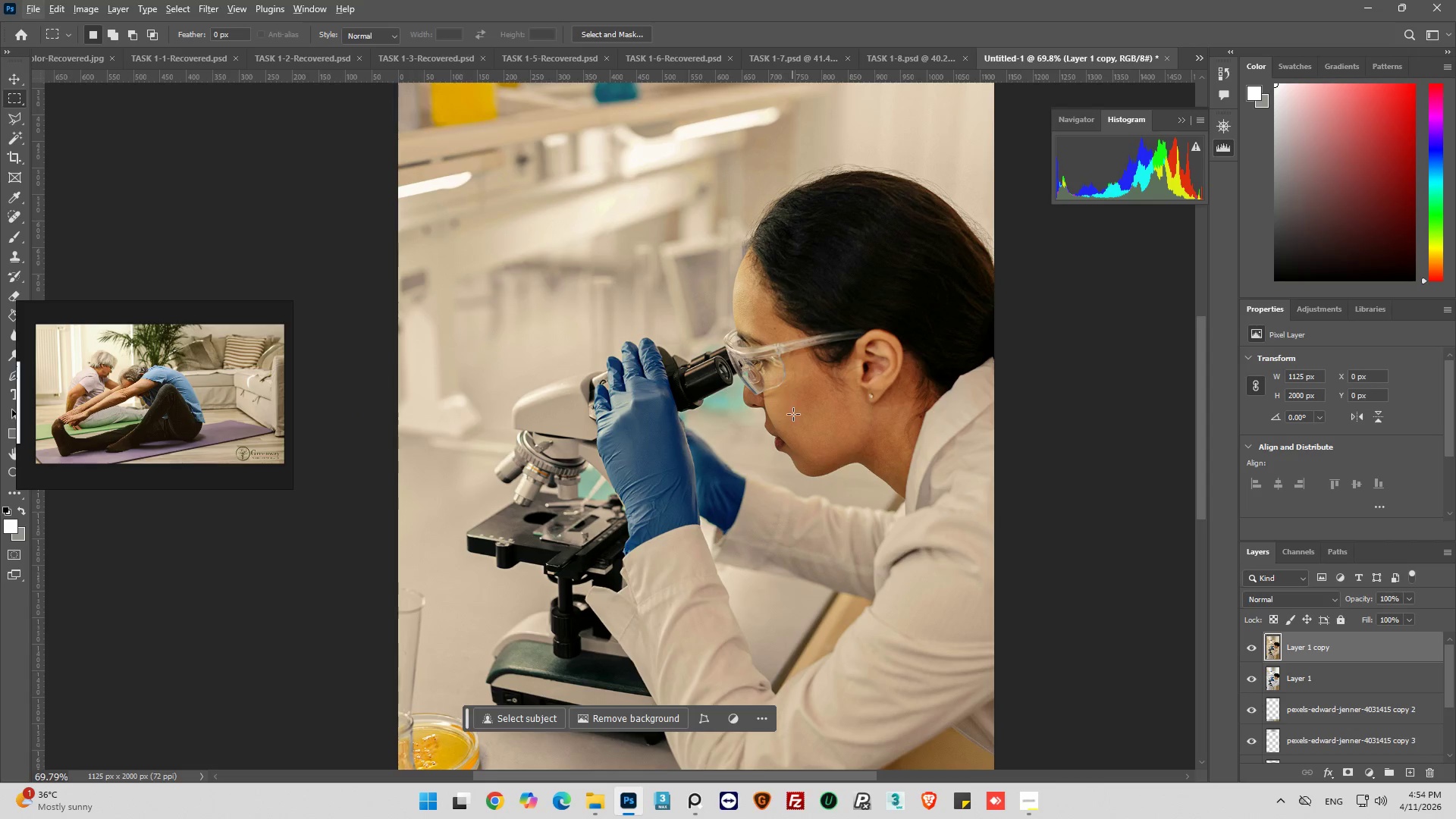 
scroll: coordinate [796, 417], scroll_direction: down, amount: 2.0
 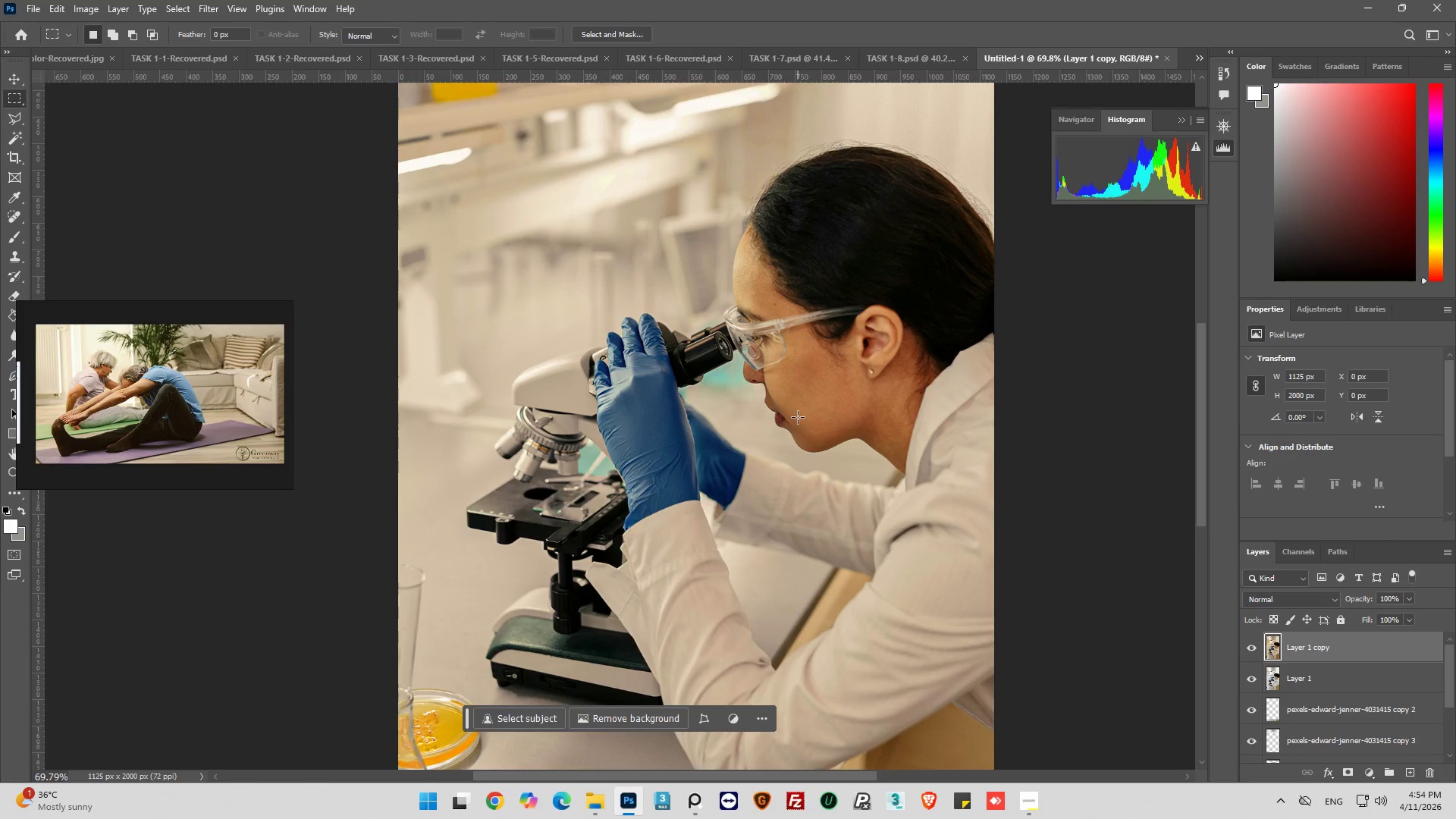 
hold_key(key=AltLeft, duration=0.58)
 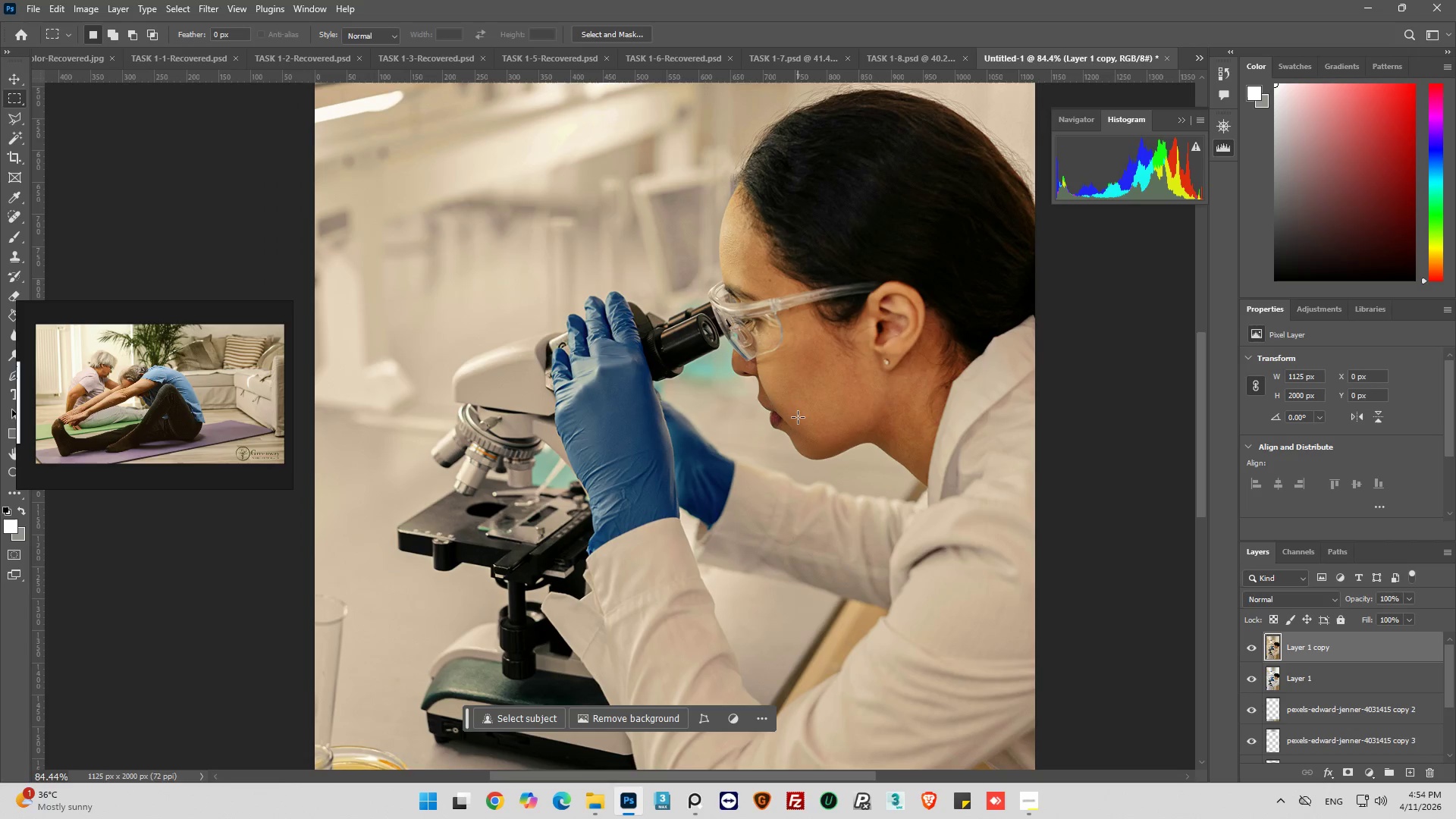 
hold_key(key=AltLeft, duration=0.7)
 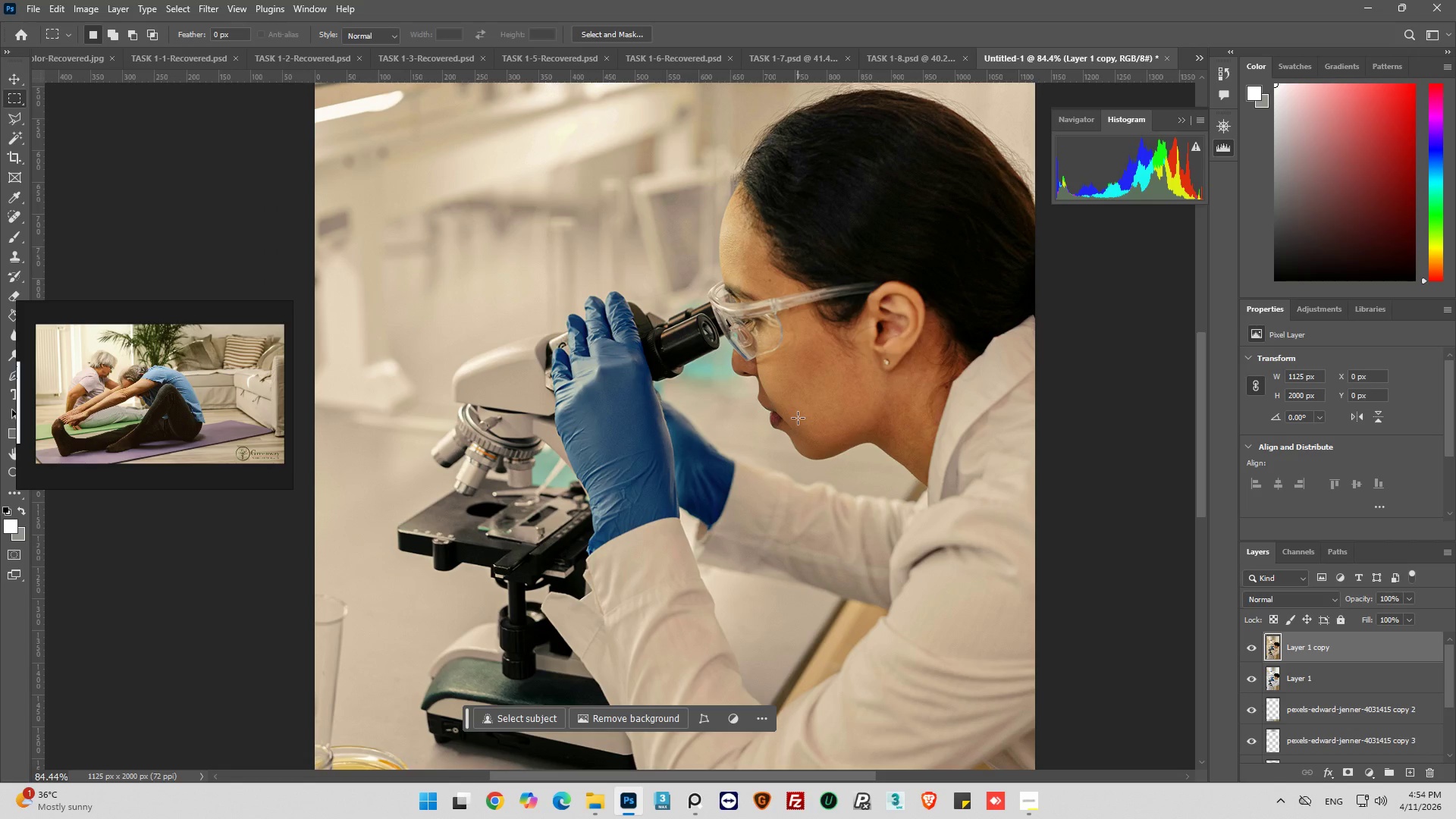 
scroll: coordinate [798, 417], scroll_direction: up, amount: 4.0
 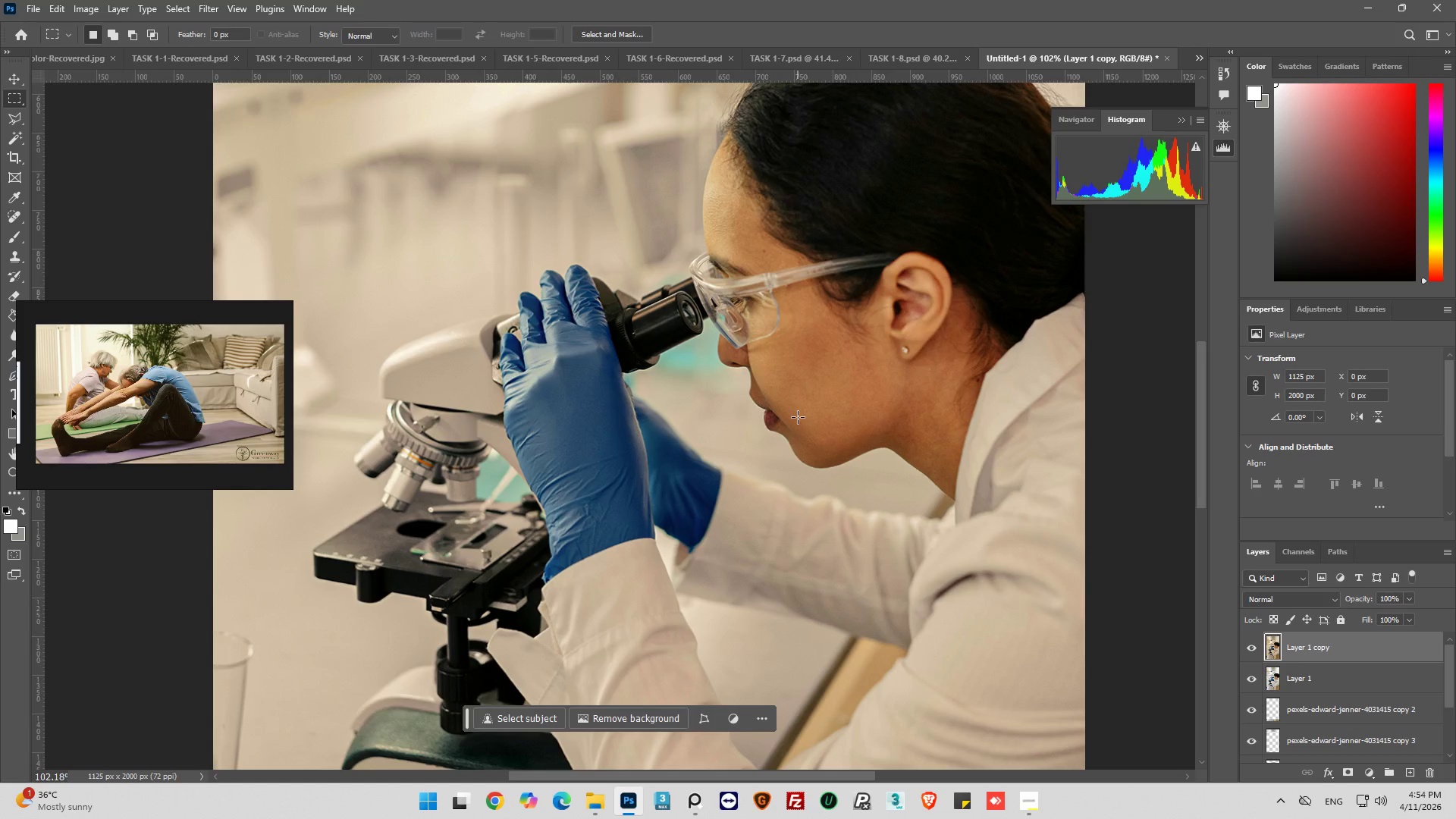 
scroll: coordinate [798, 417], scroll_direction: down, amount: 2.0
 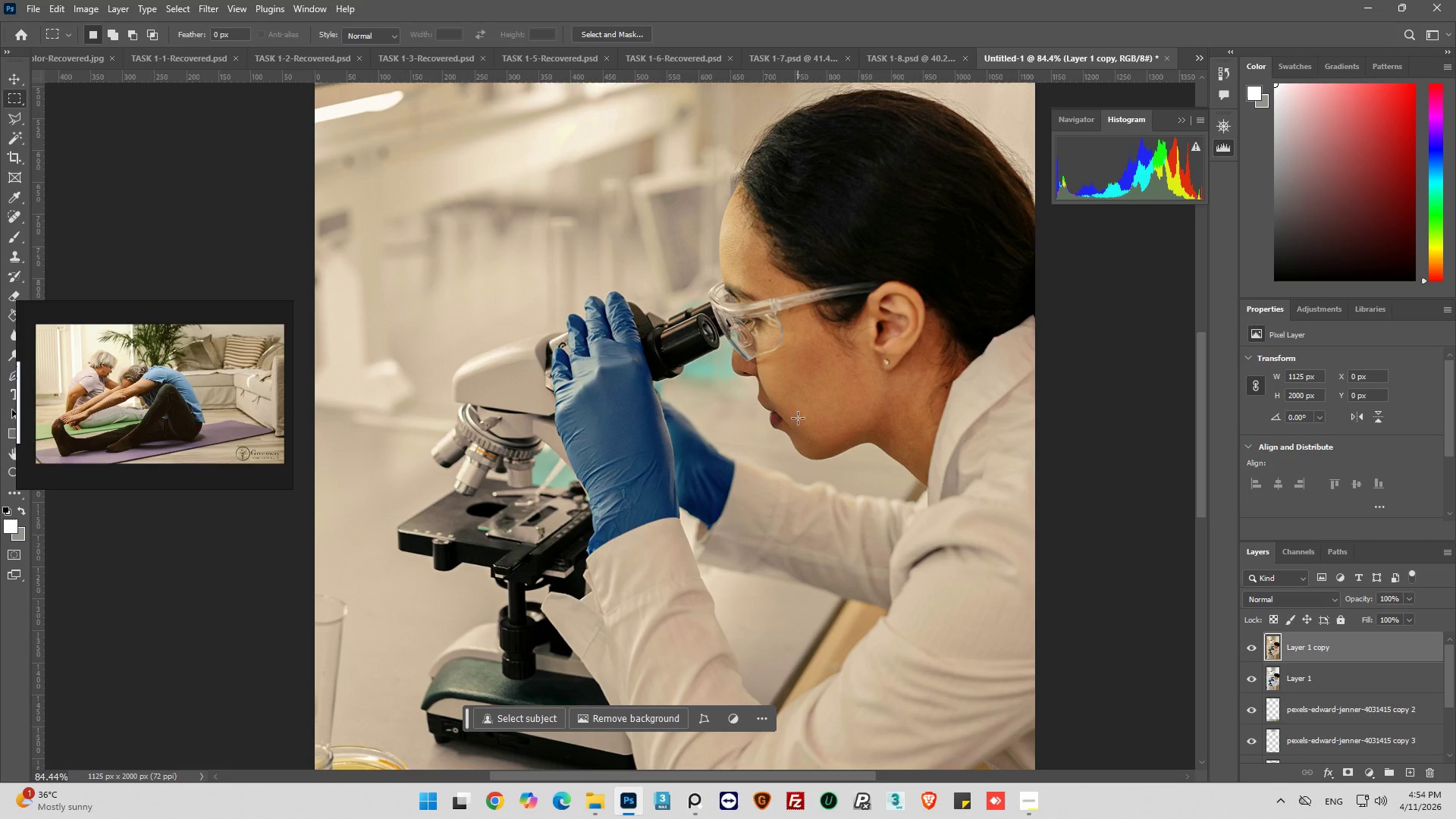 
key(Alt+AltLeft)
 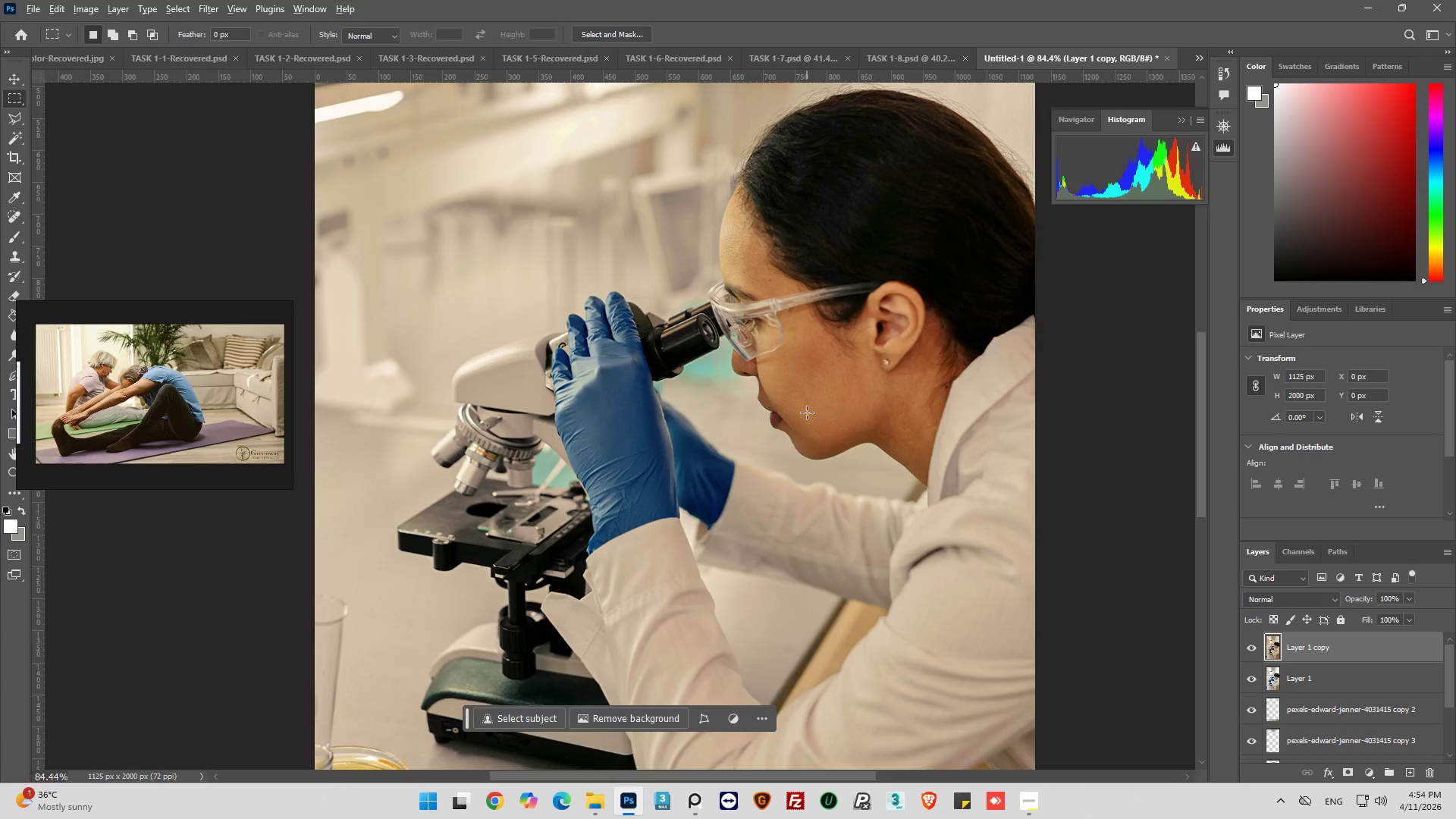 
scroll: coordinate [807, 418], scroll_direction: down, amount: 2.0
 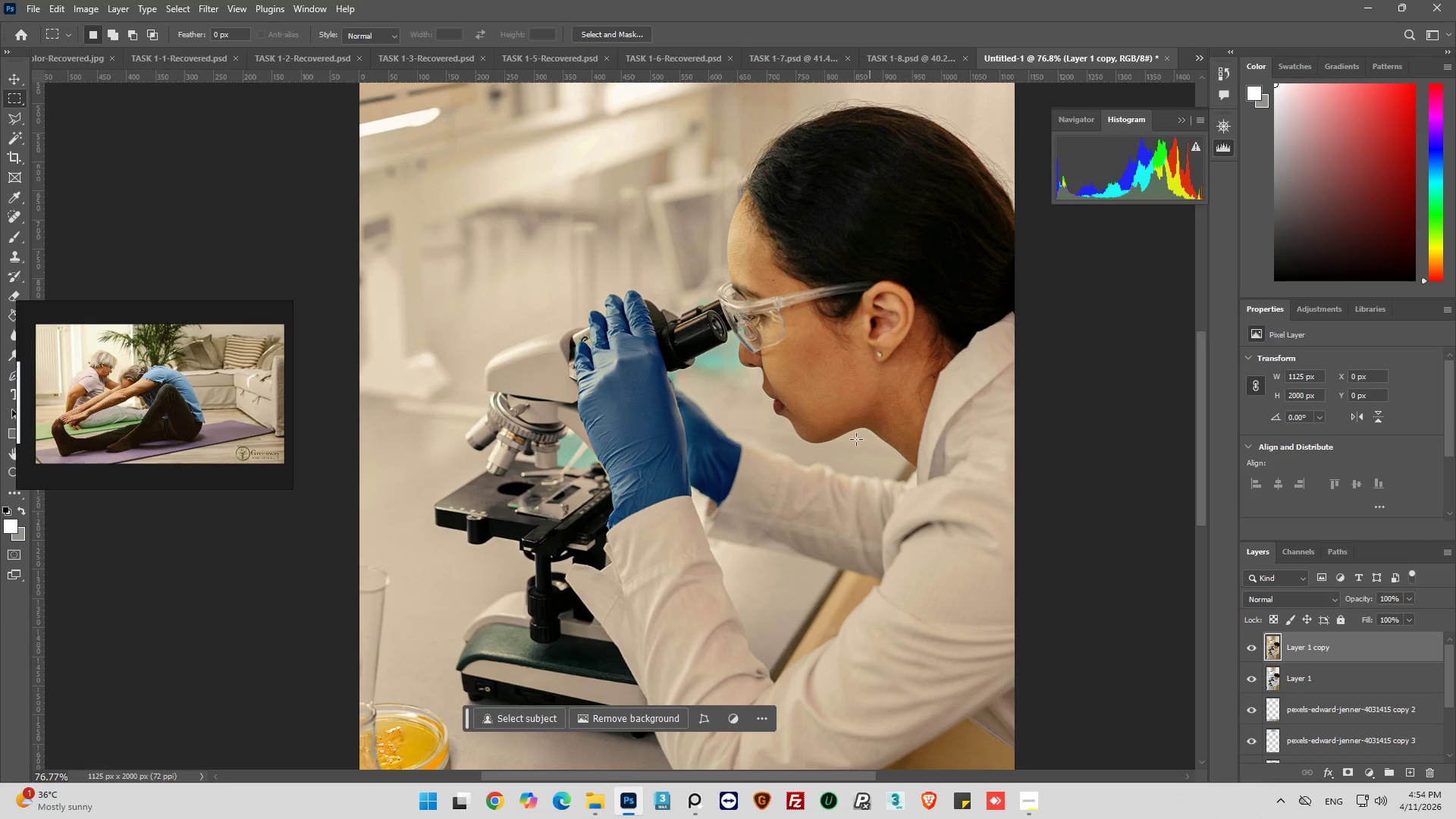 
hold_key(key=AltLeft, duration=0.31)
scroll: coordinate [846, 439], scroll_direction: down, amount: 3.0
 